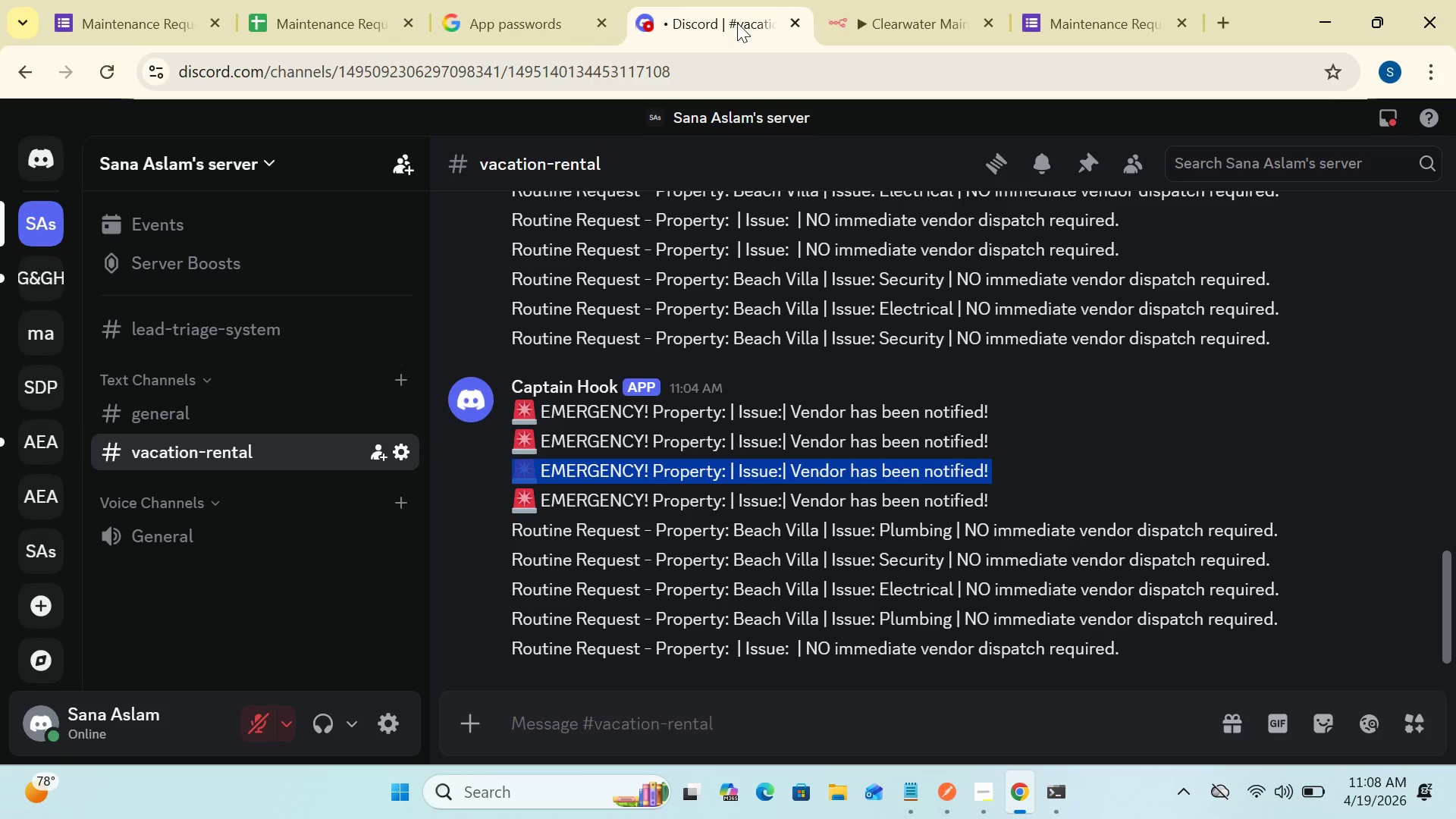 
left_click([839, 23])
 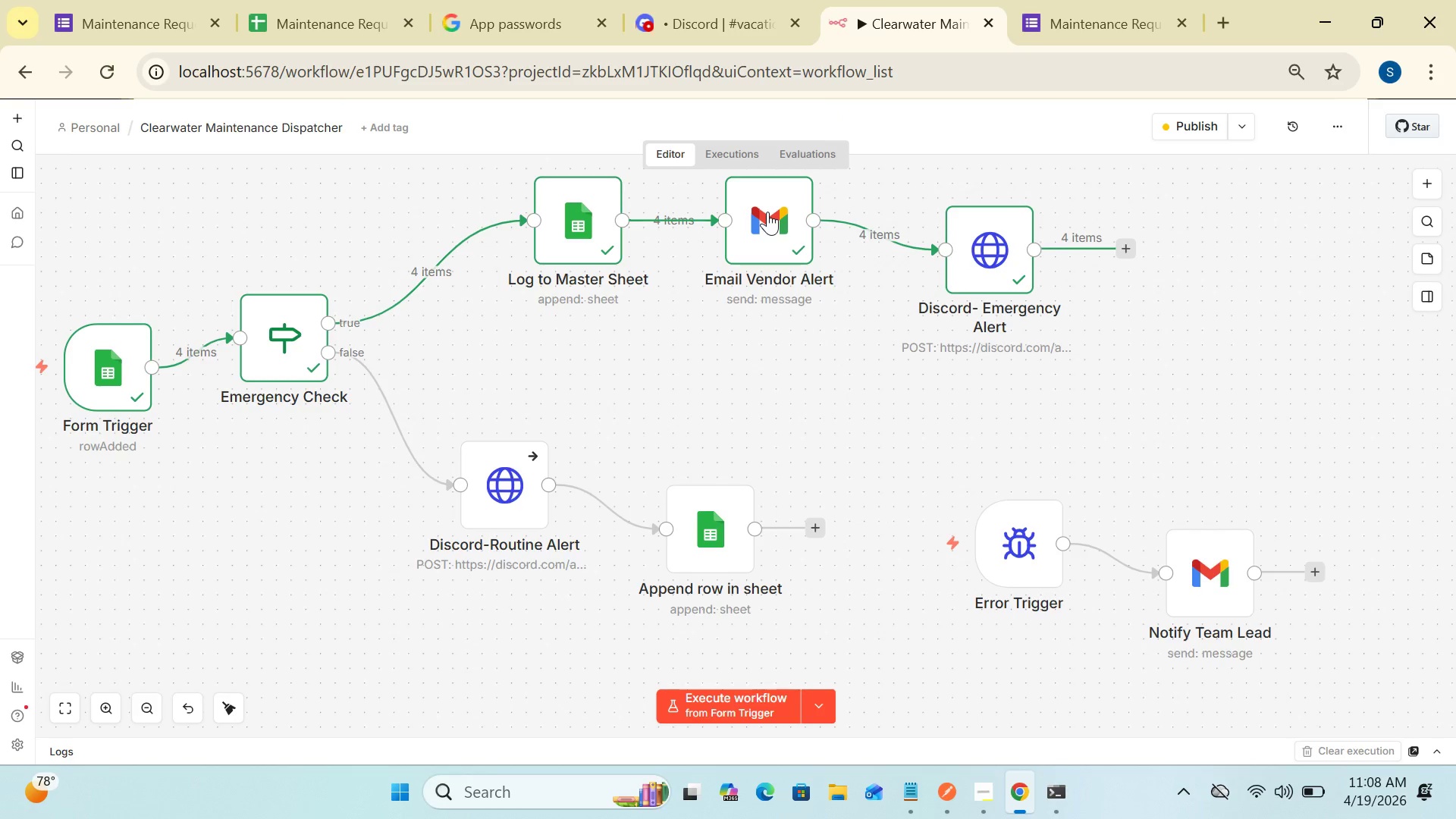 
double_click([767, 212])
 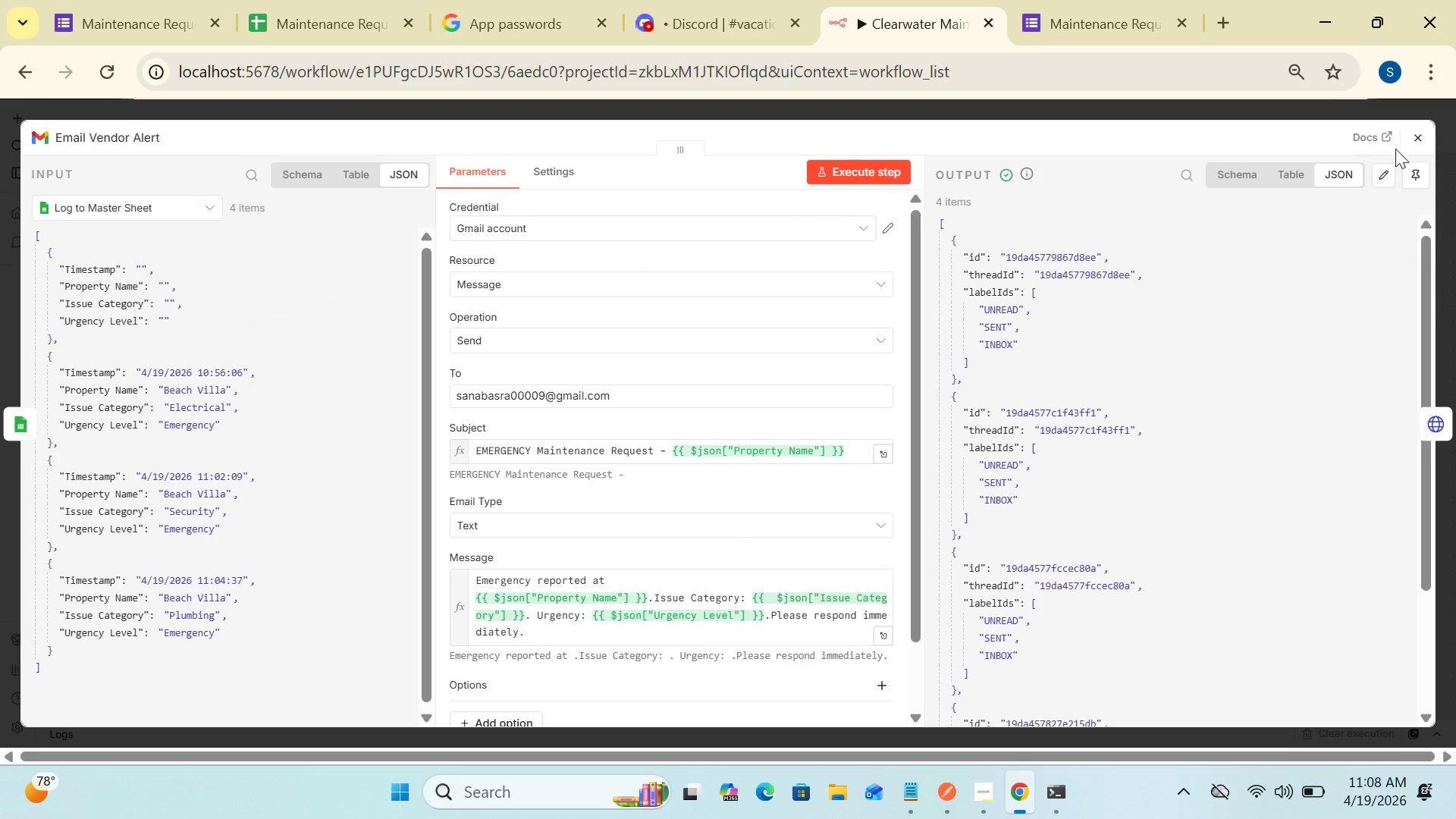 
left_click([1420, 132])
 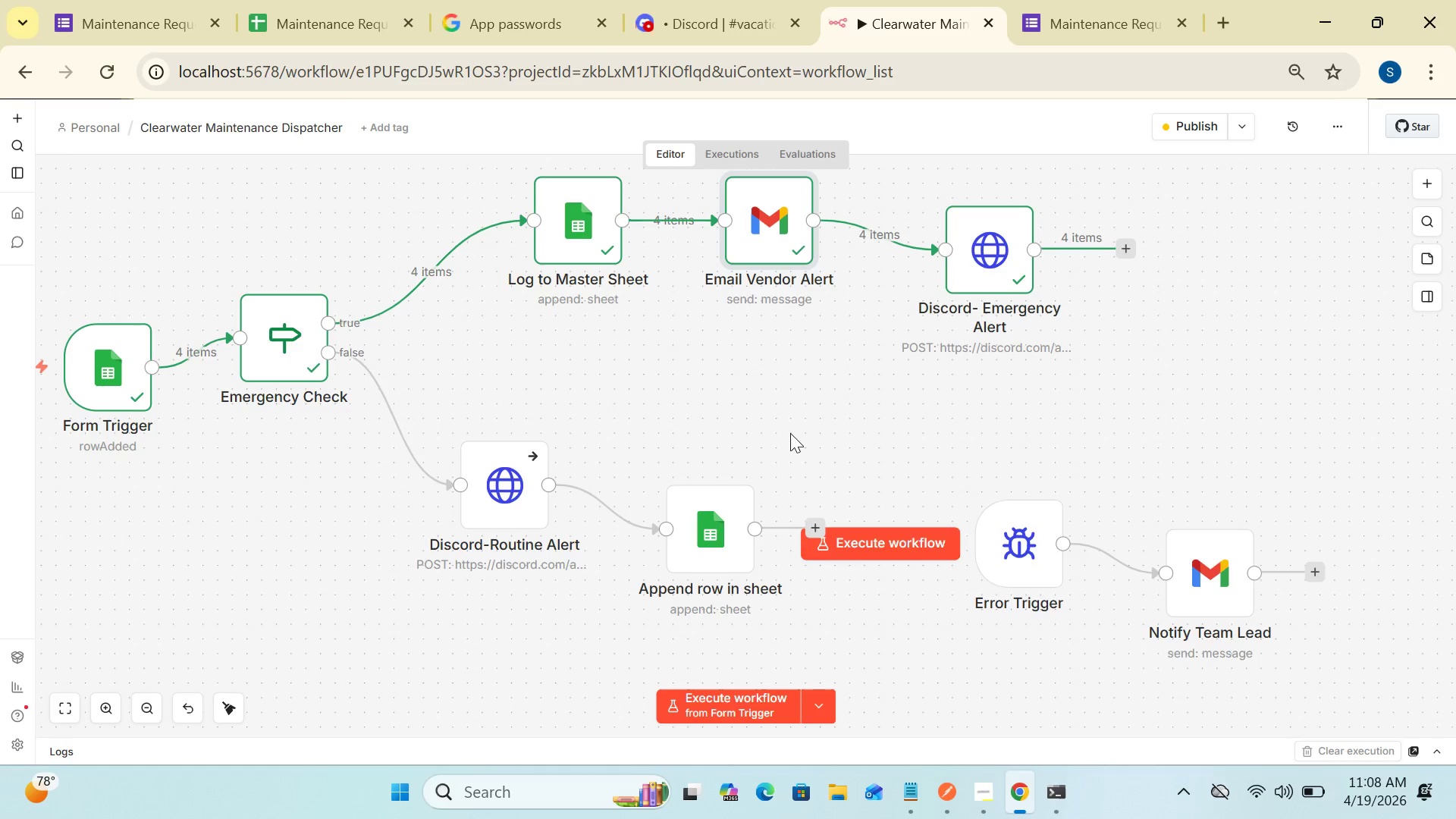 
wait(17.89)
 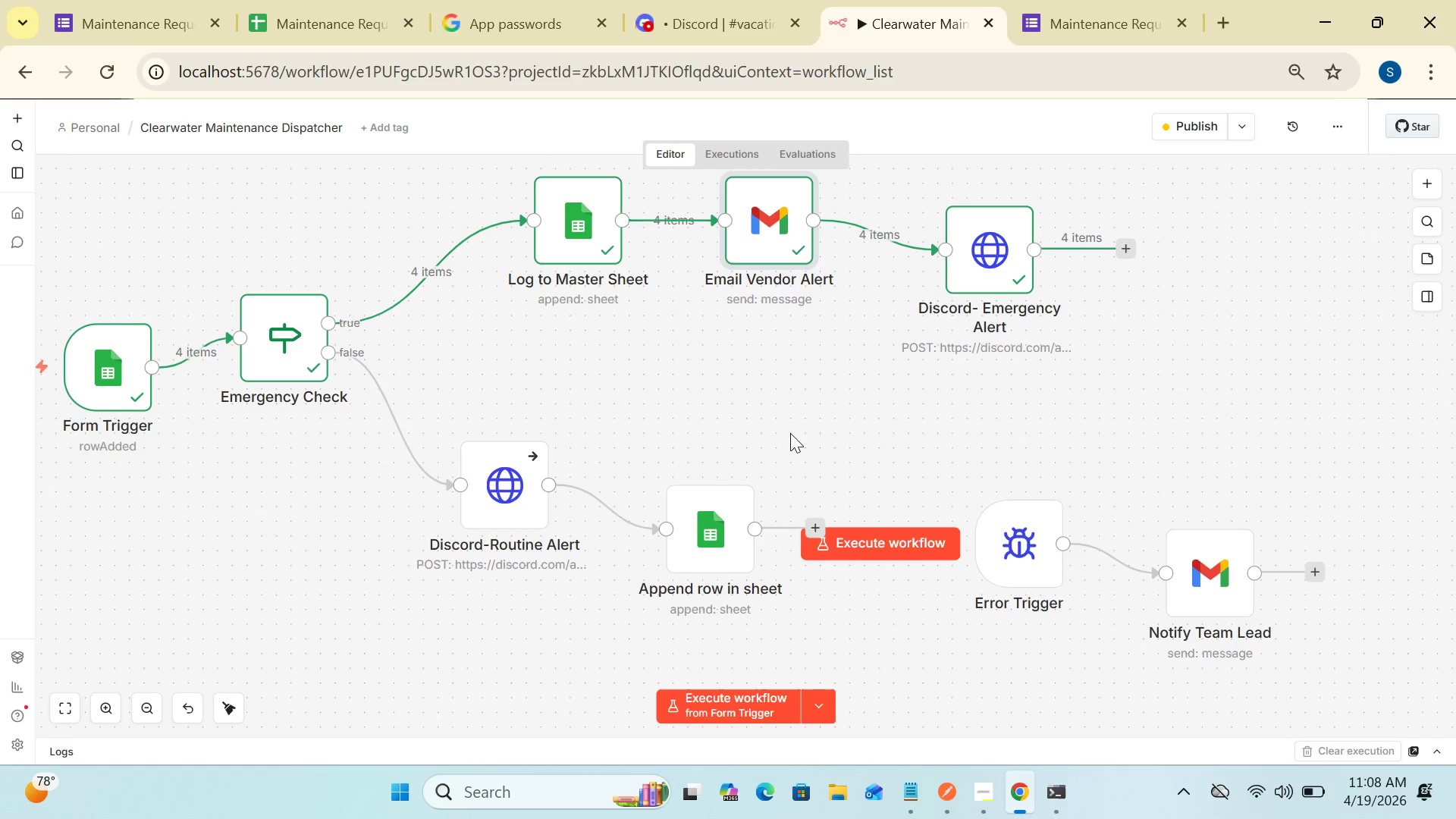 
double_click([959, 261])
 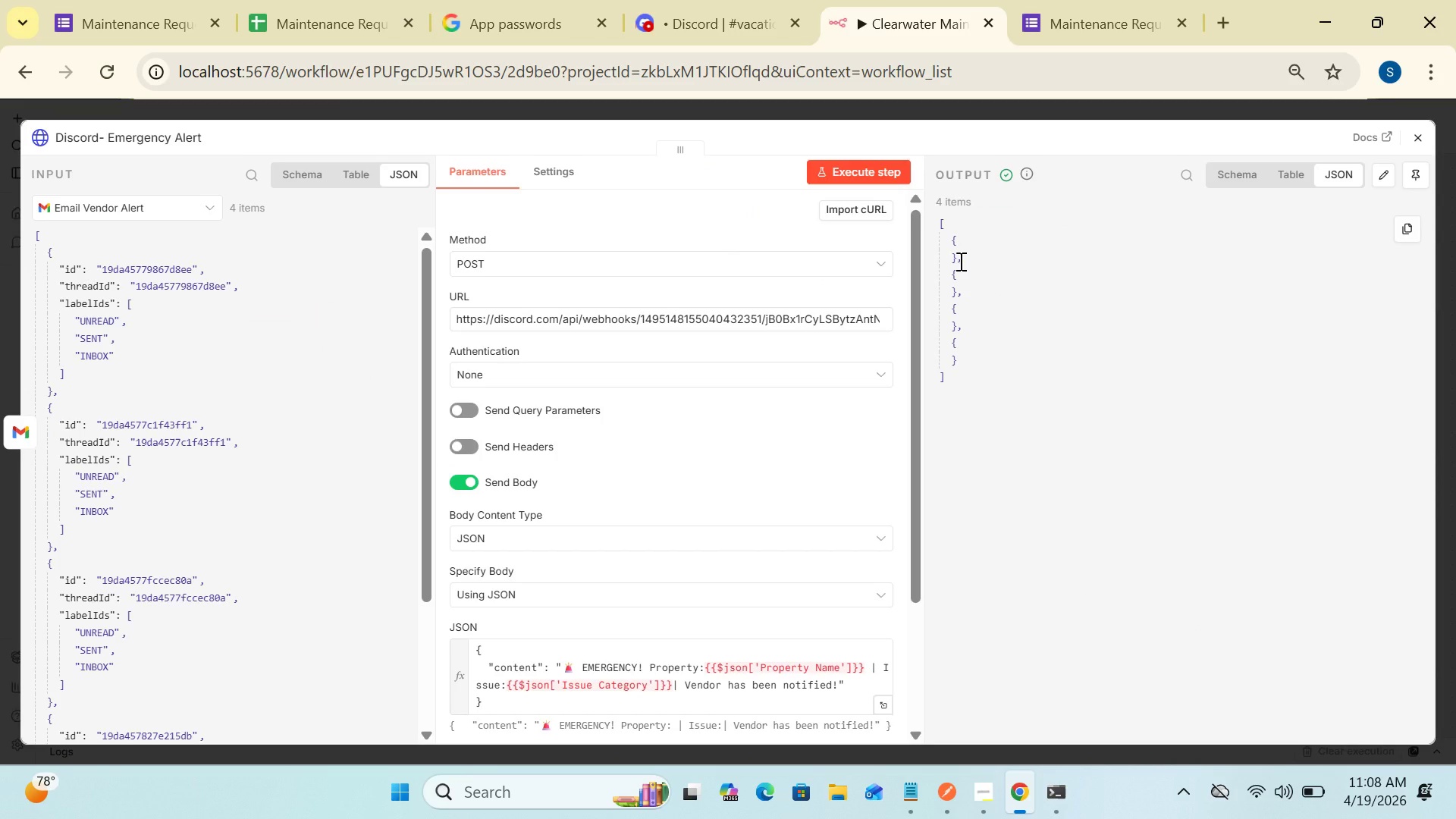 
wait(8.19)
 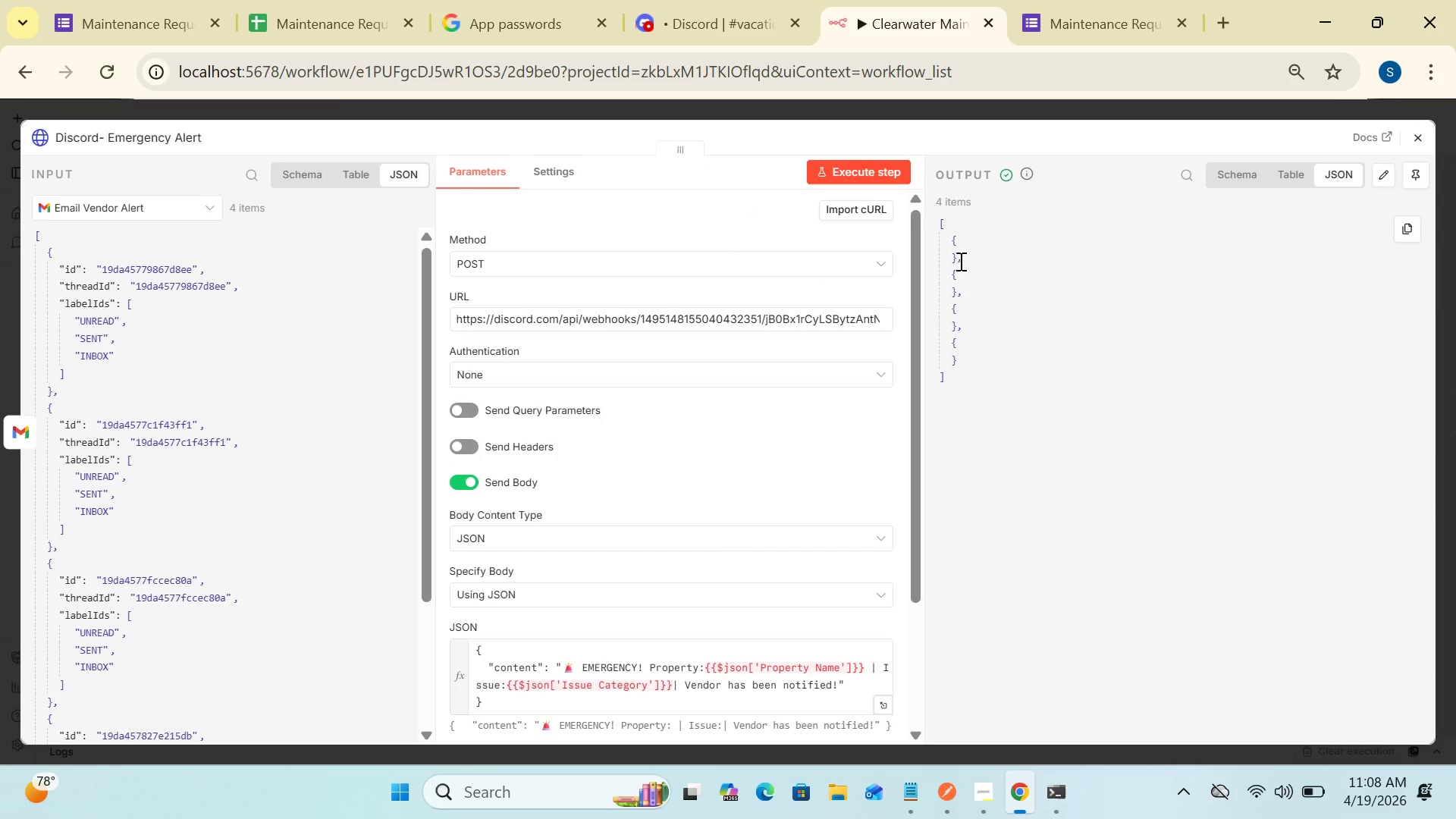 
left_click([881, 710])
 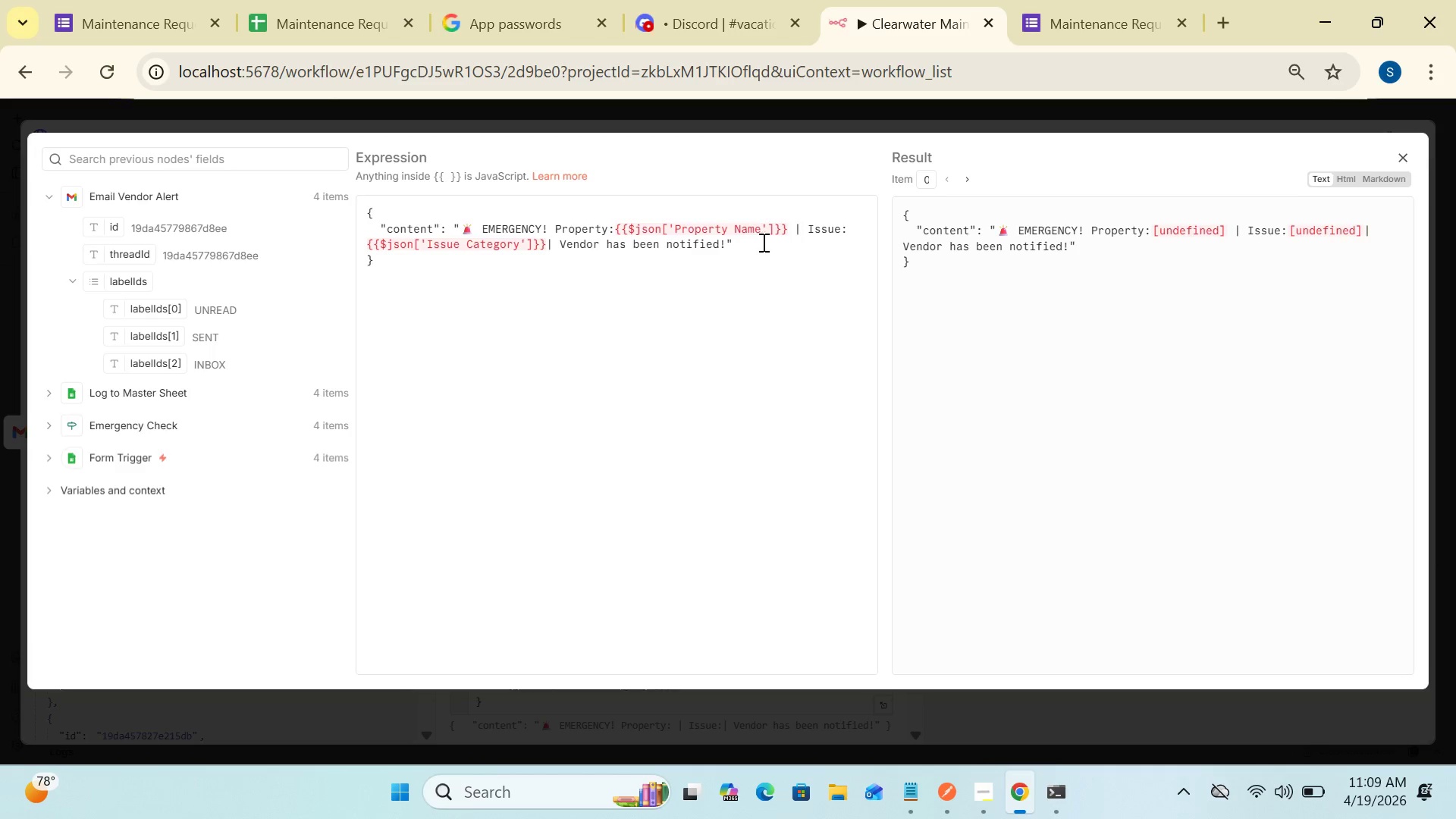 
wait(39.56)
 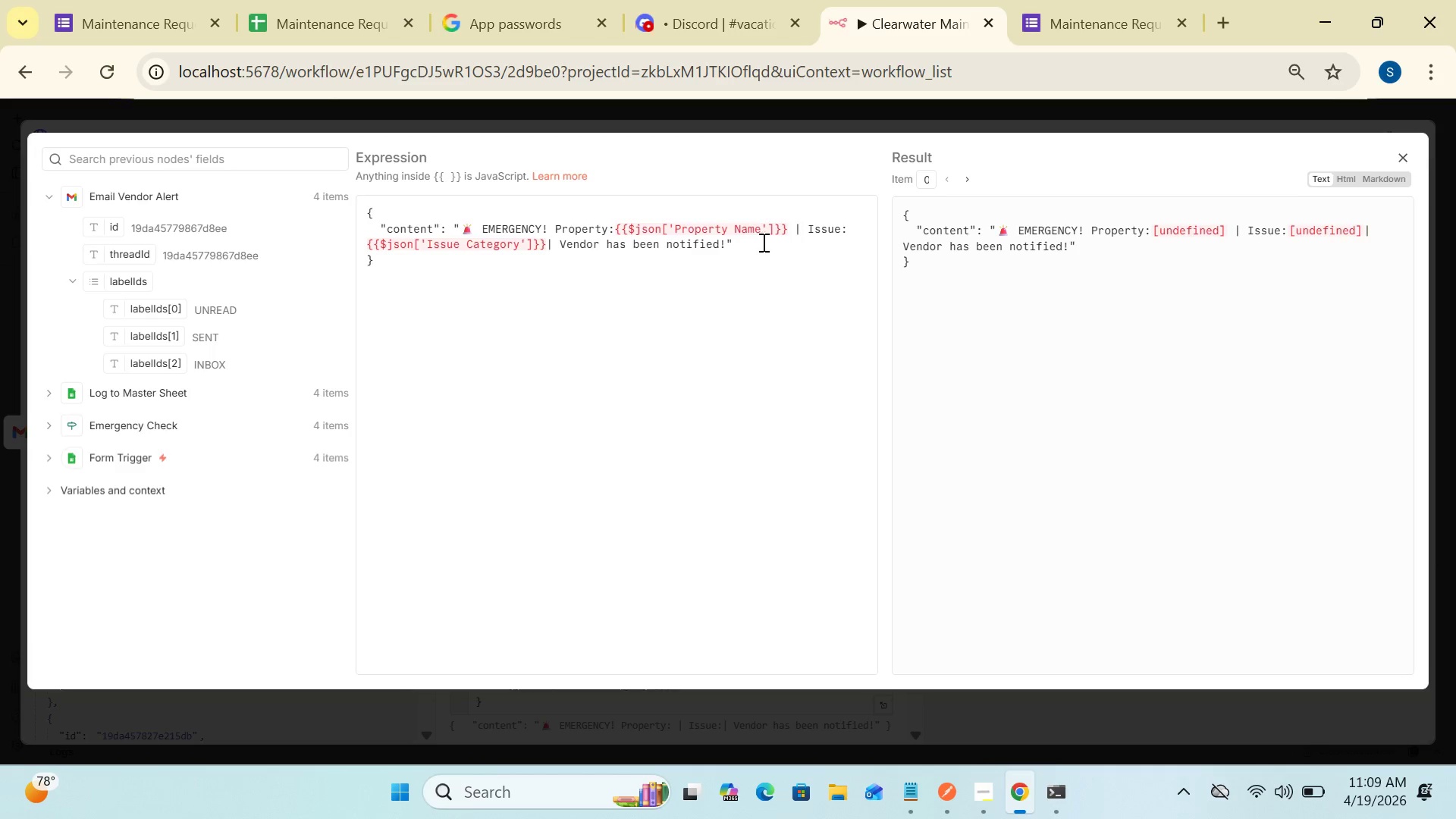 
double_click([825, 240])
 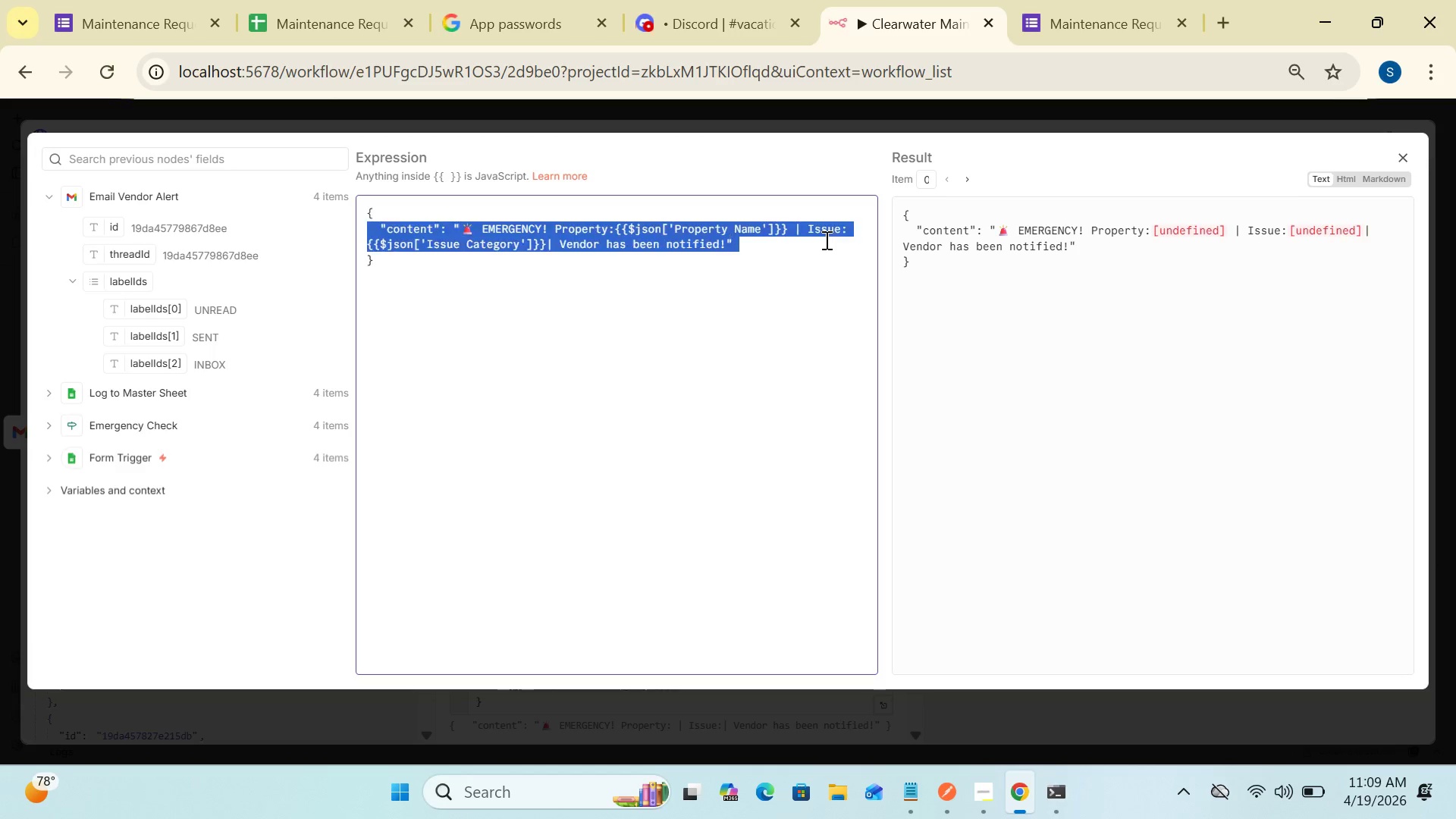 
triple_click([825, 240])
 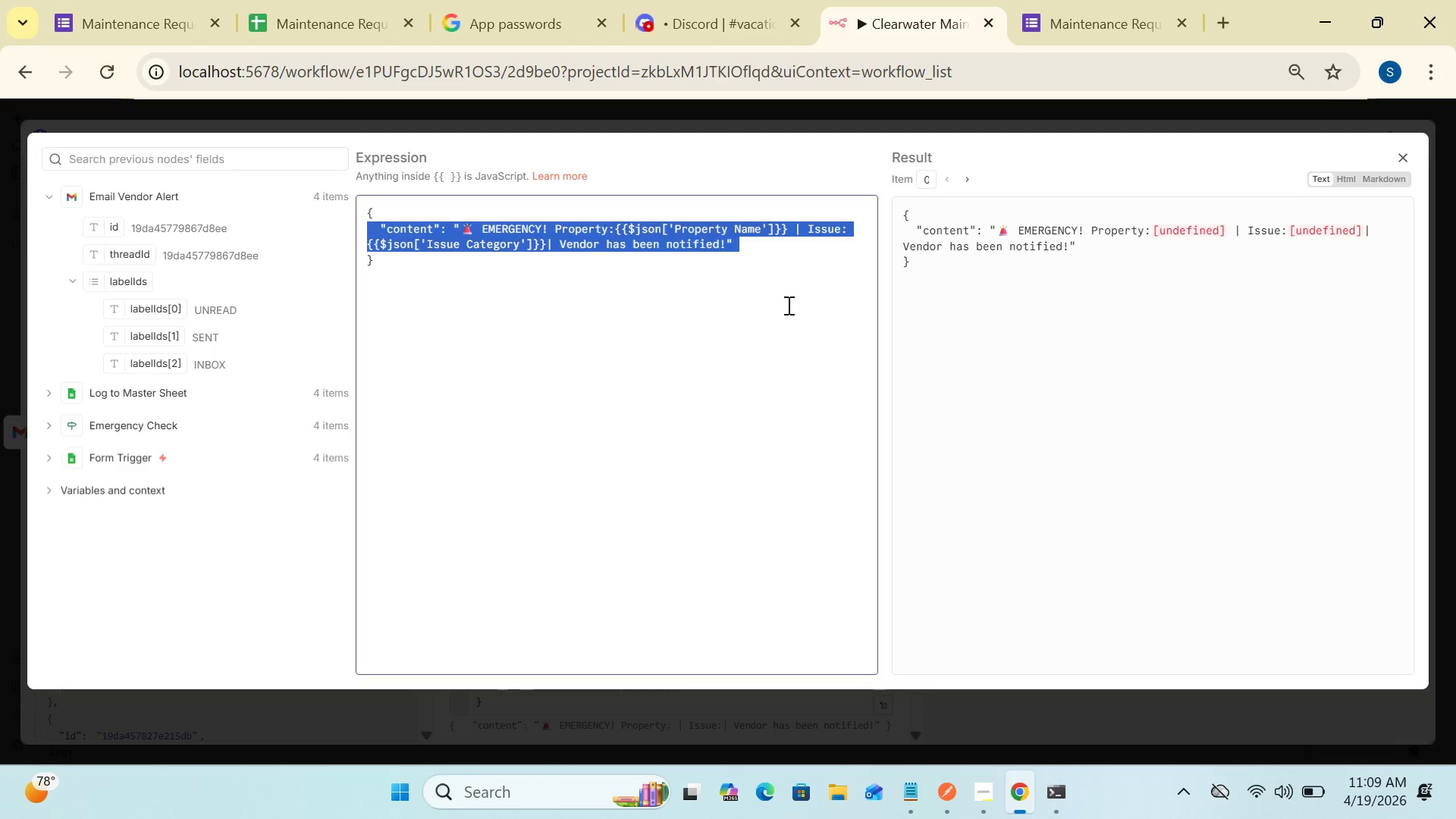 
left_click([787, 305])
 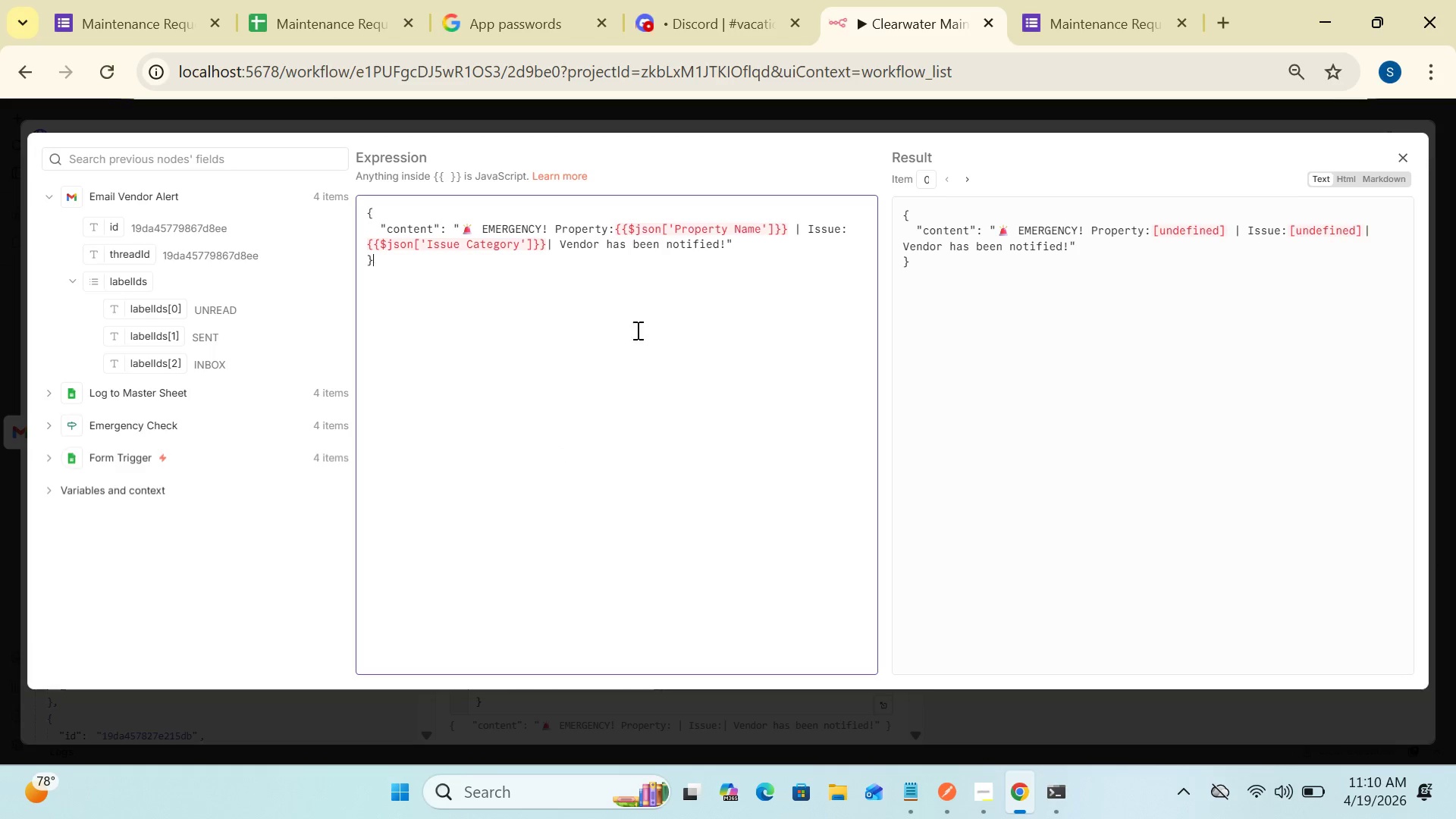 
wait(55.0)
 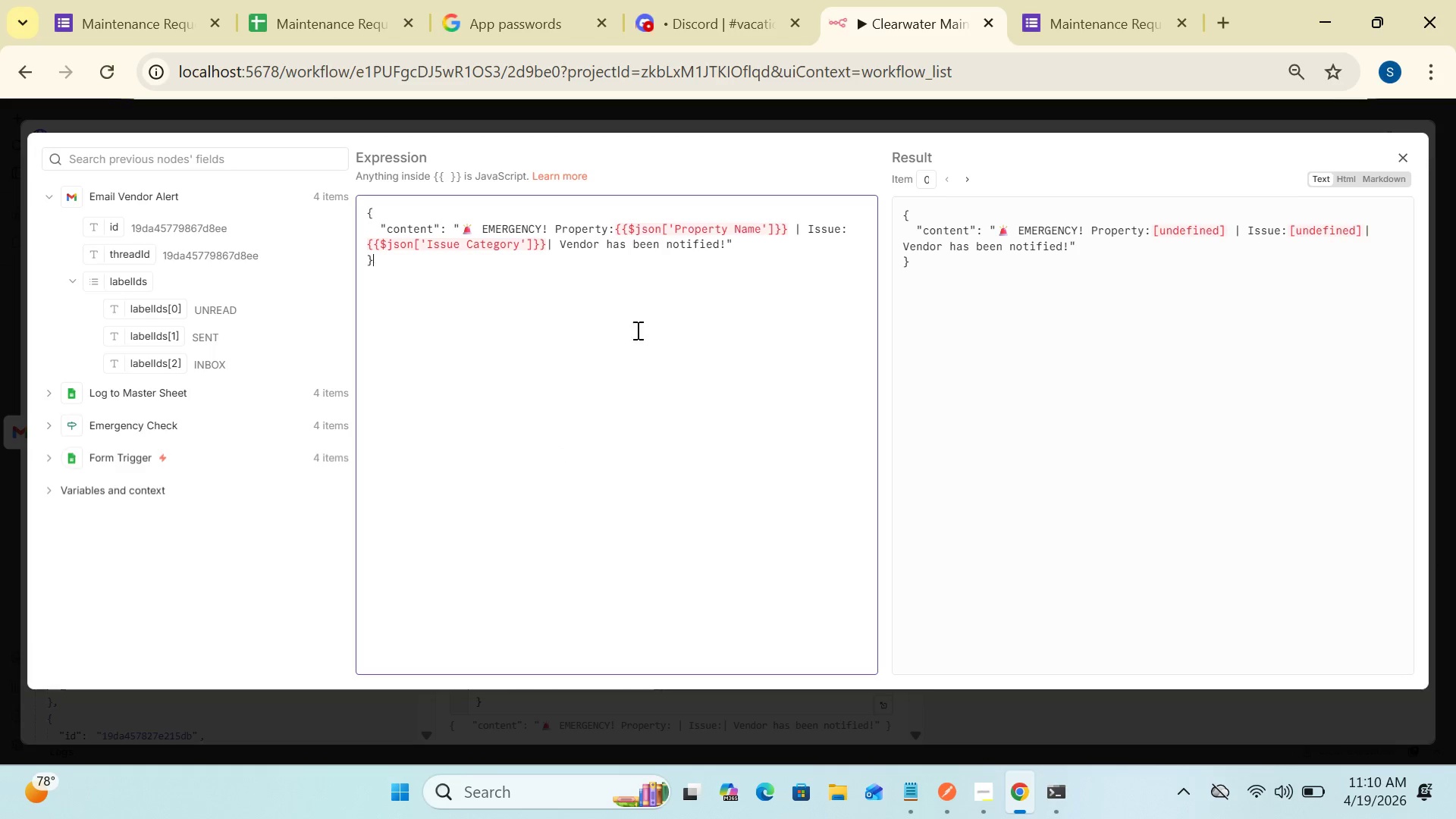 
left_click([1404, 152])
 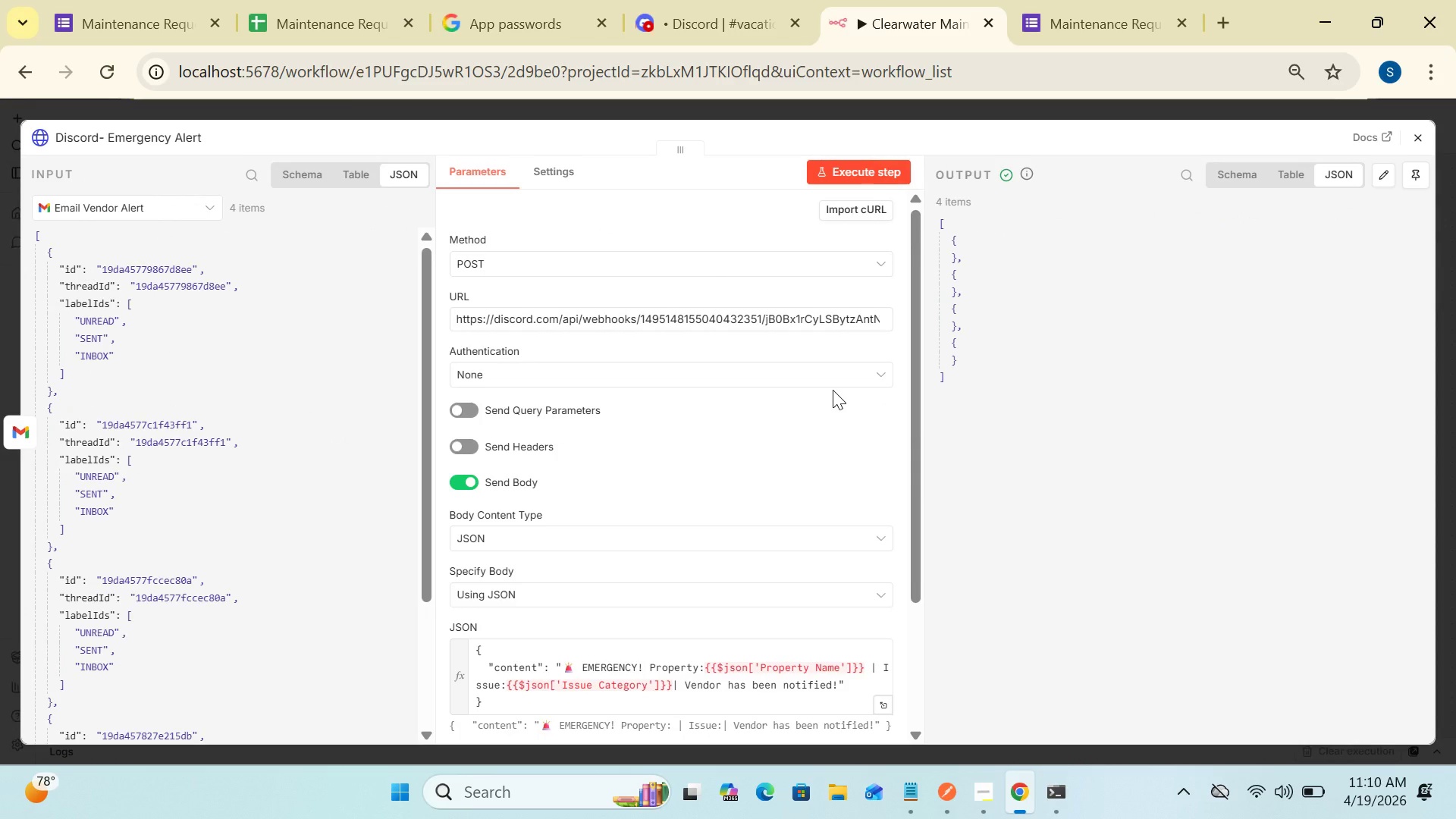 
wait(16.25)
 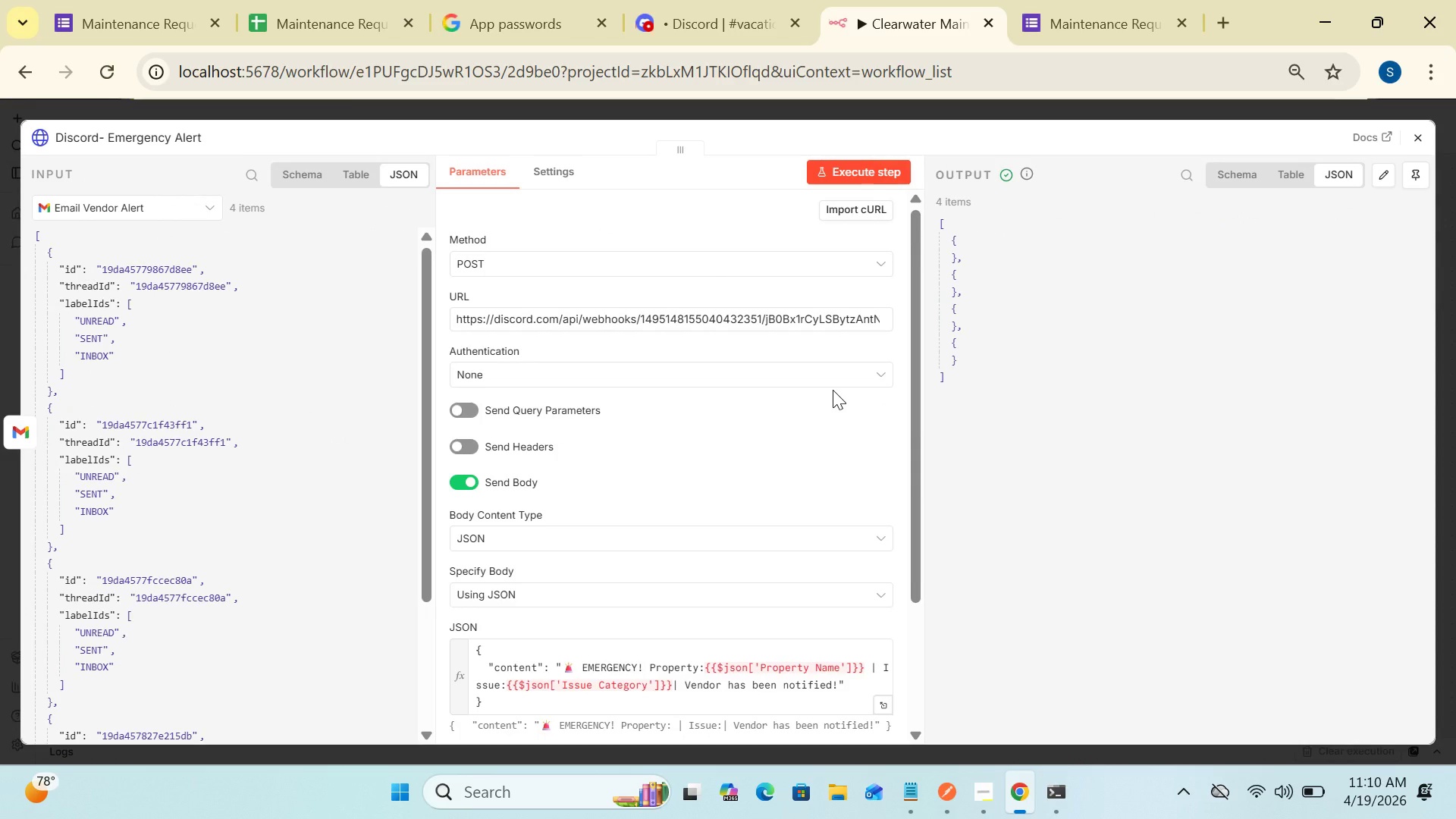 
left_click([1420, 139])
 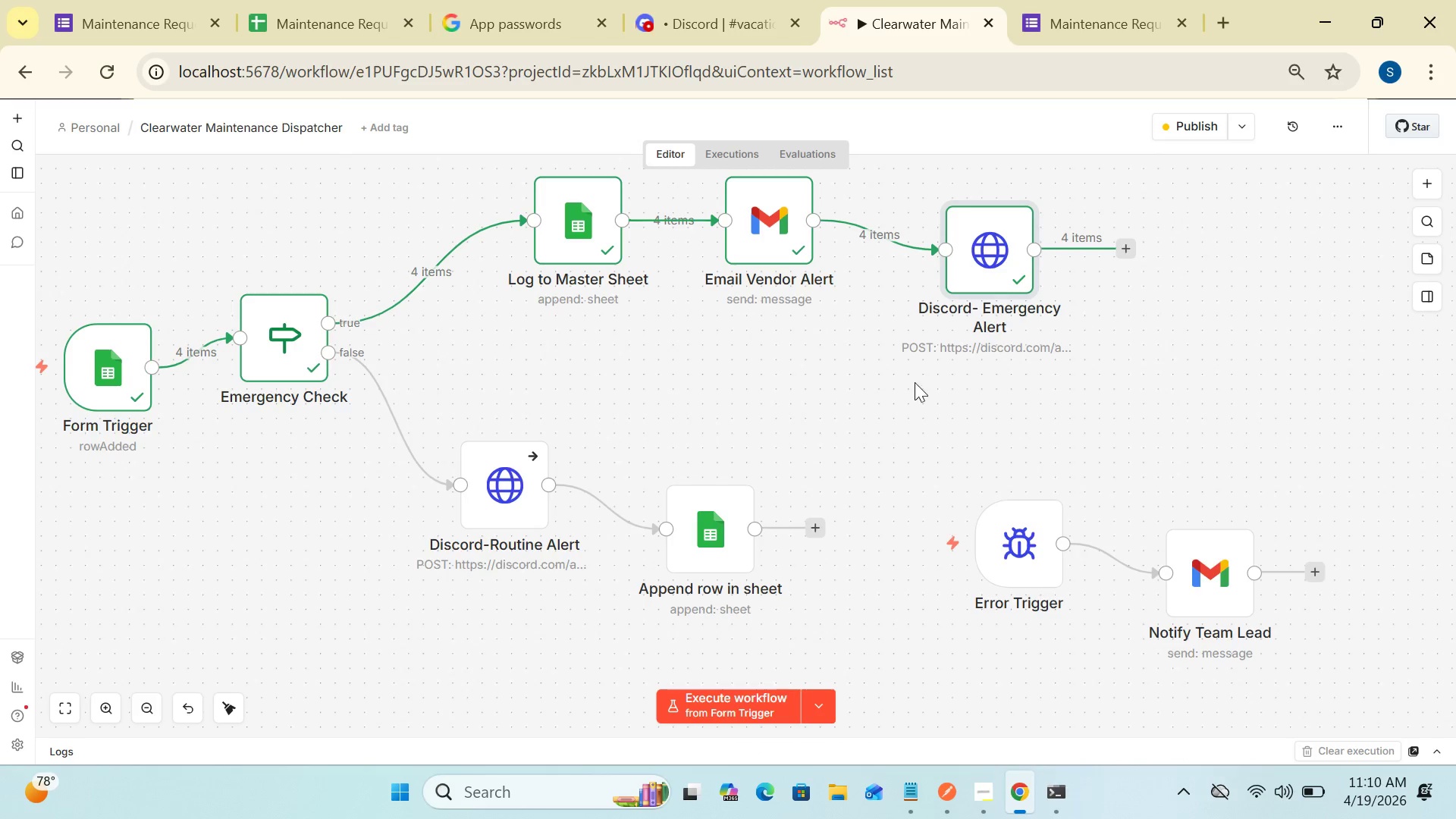 
wait(5.83)
 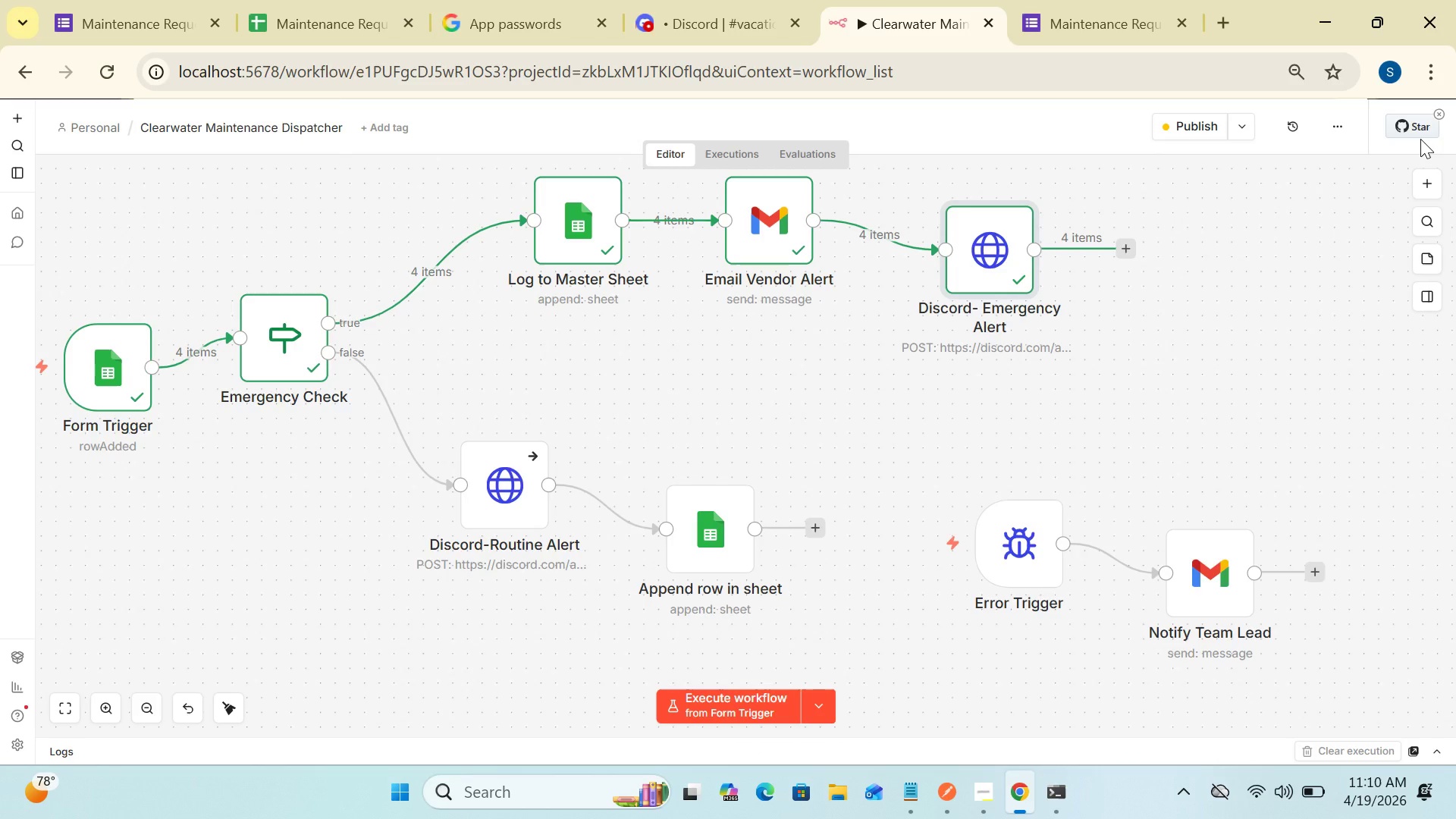 
double_click([993, 261])
 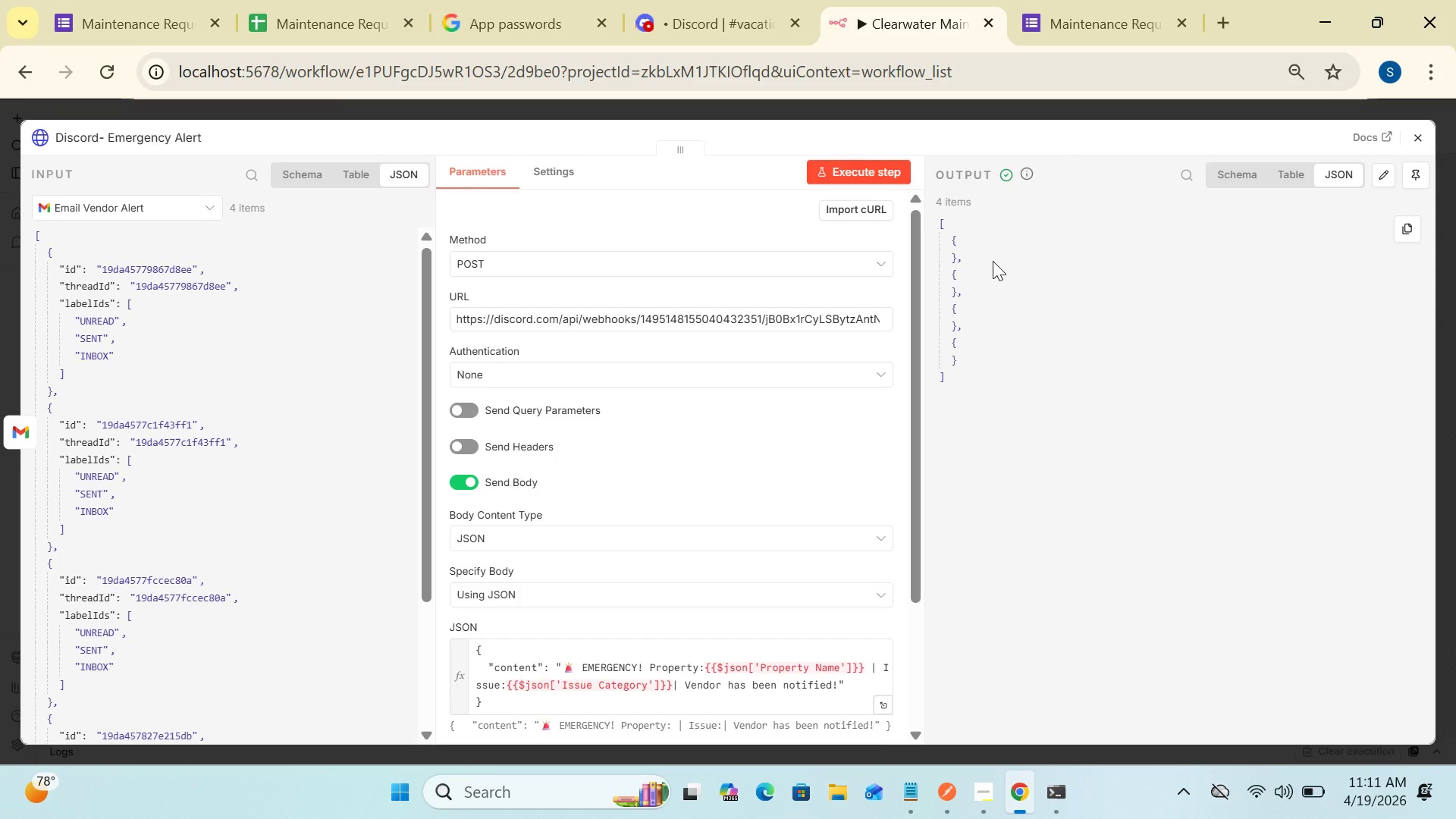 
wait(10.62)
 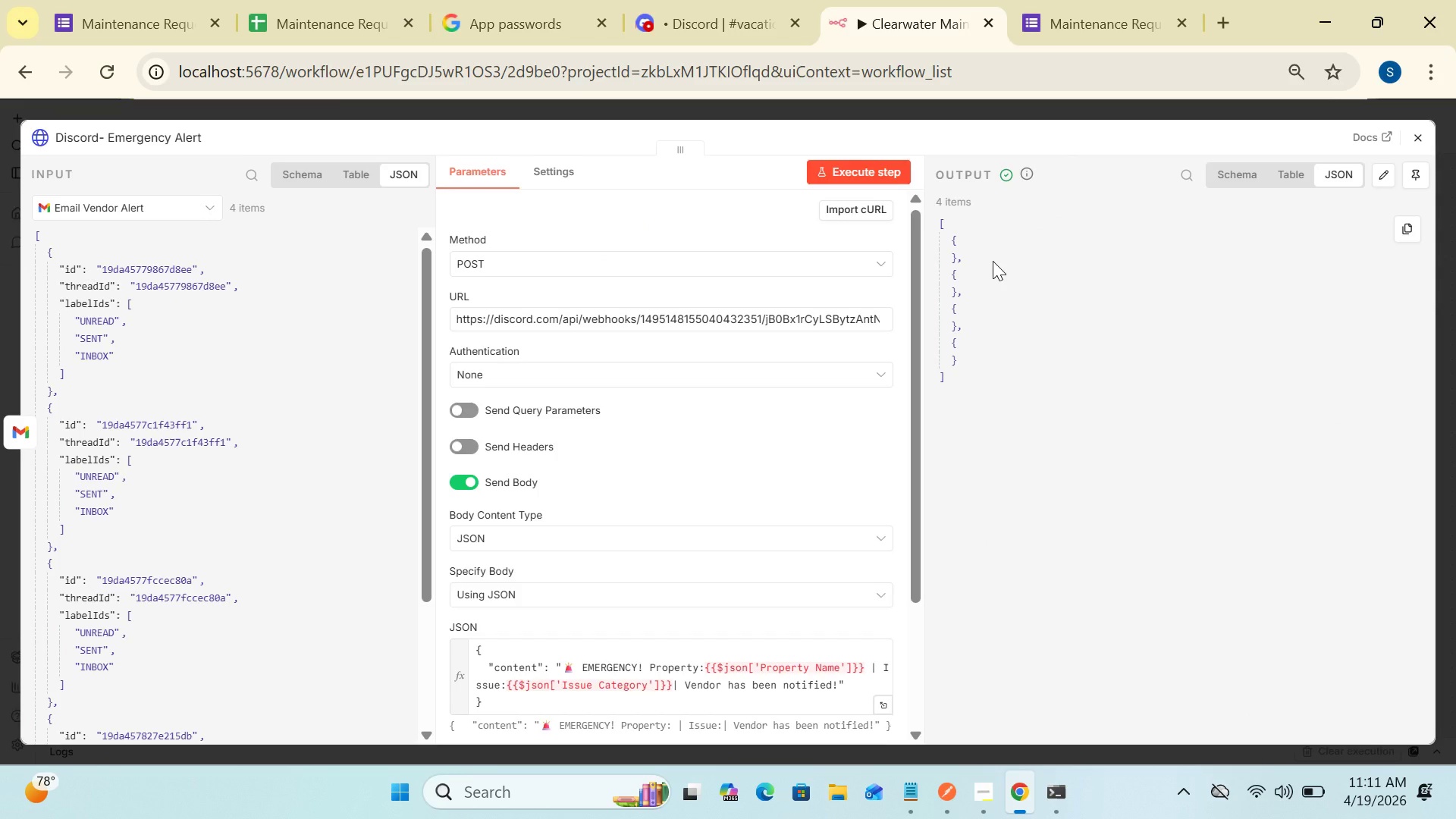 
left_click([885, 706])
 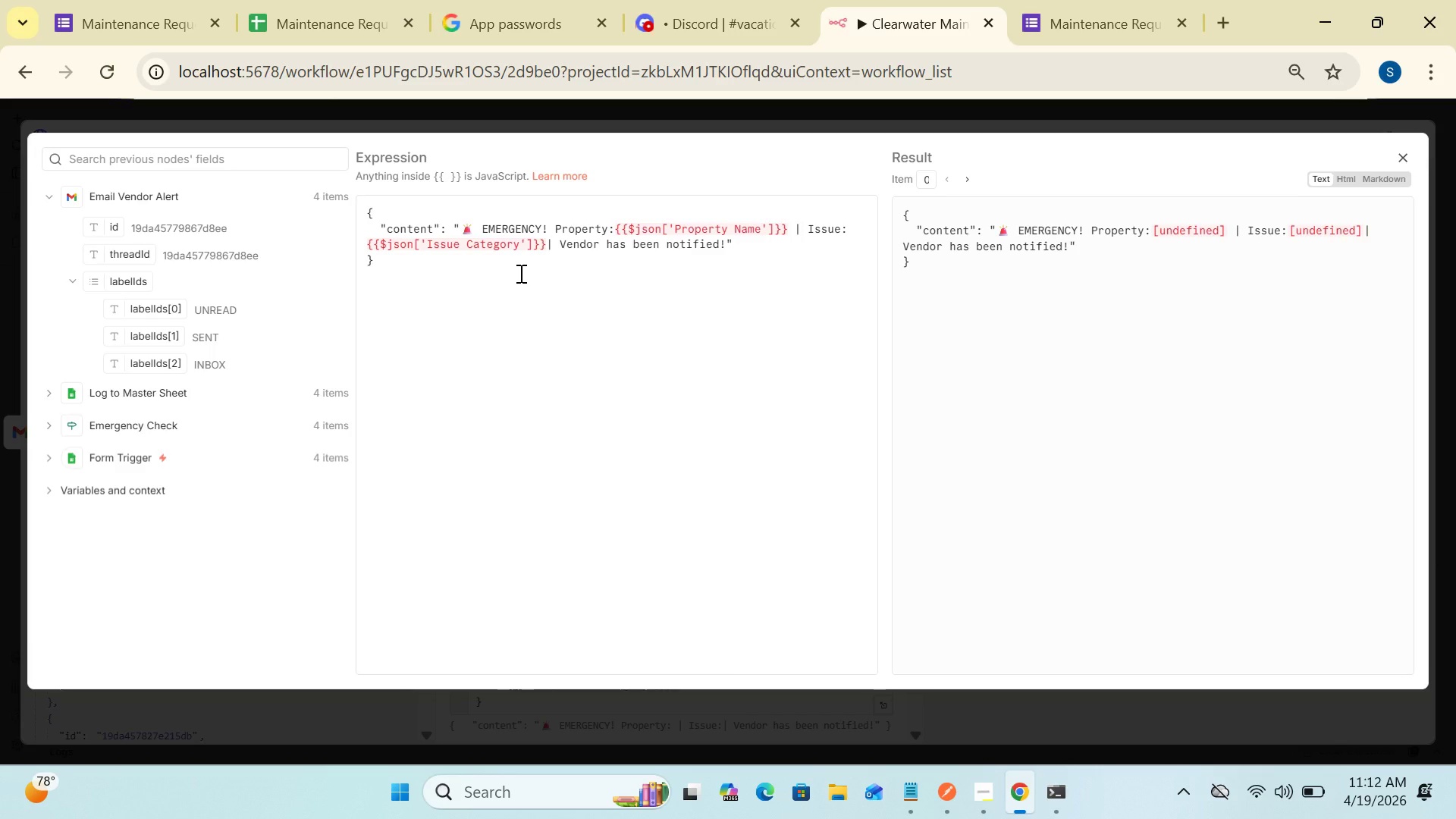 
wait(70.69)
 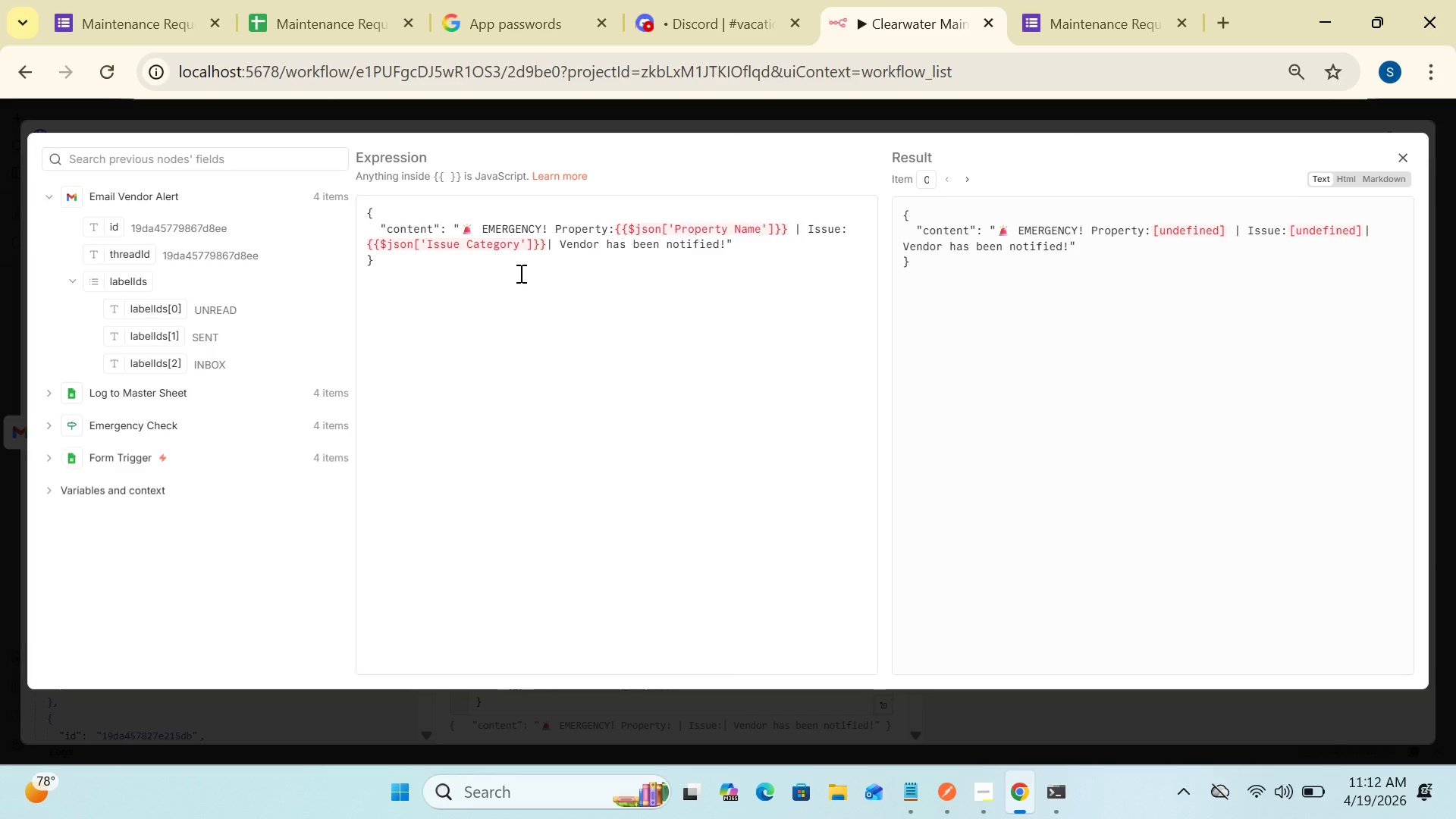 
double_click([628, 259])
 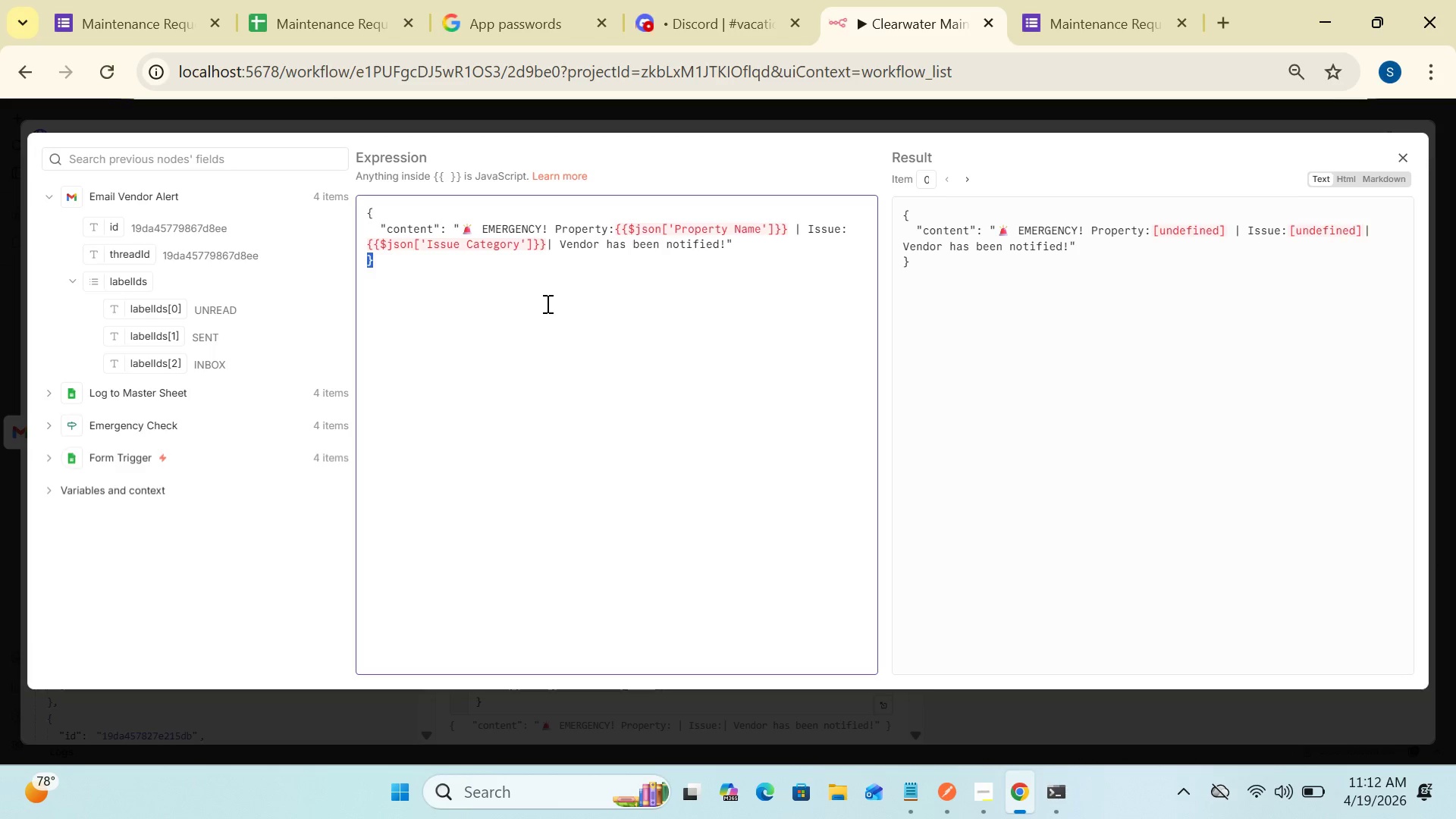 
wait(30.66)
 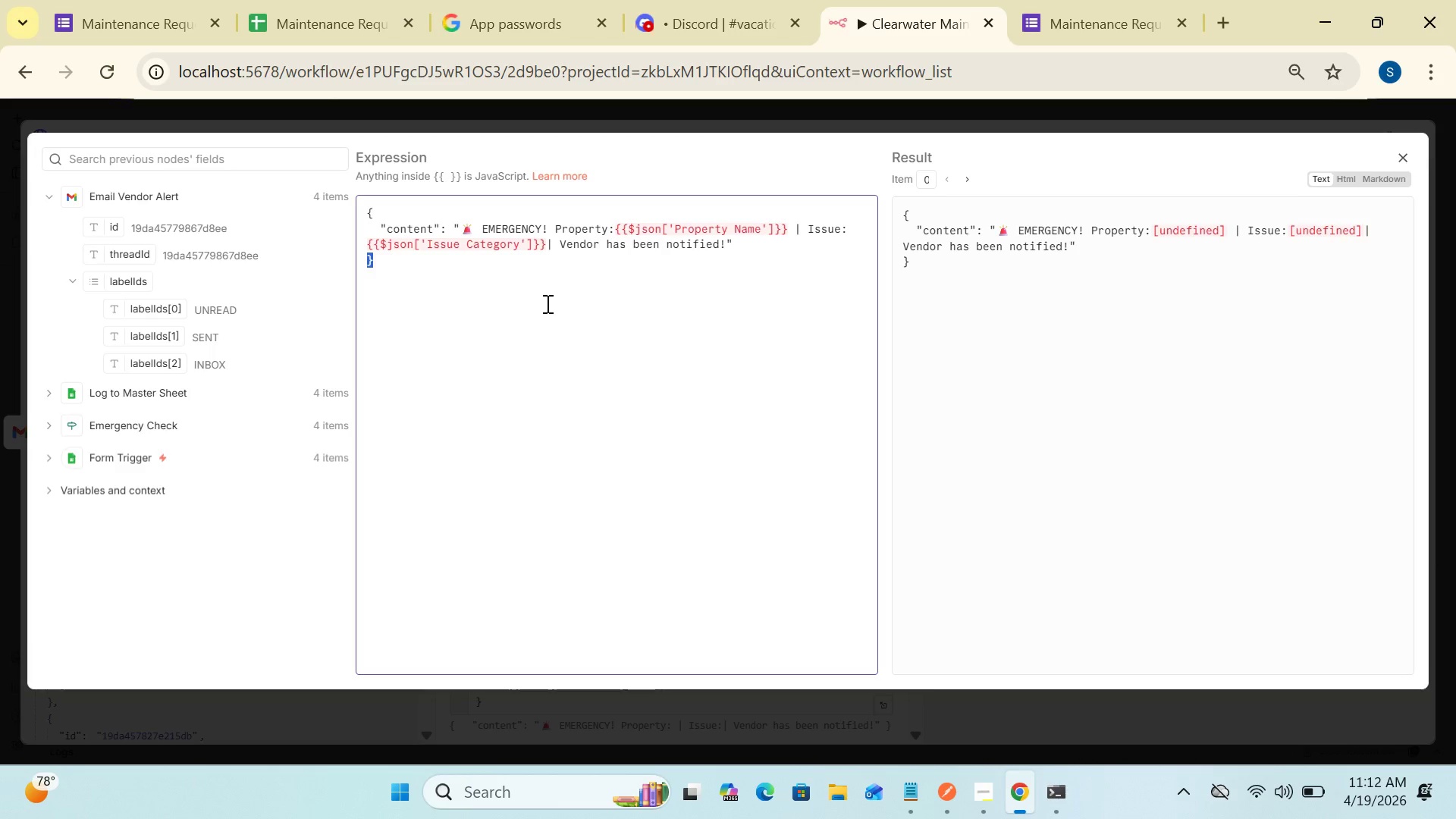 
left_click([378, 226])
 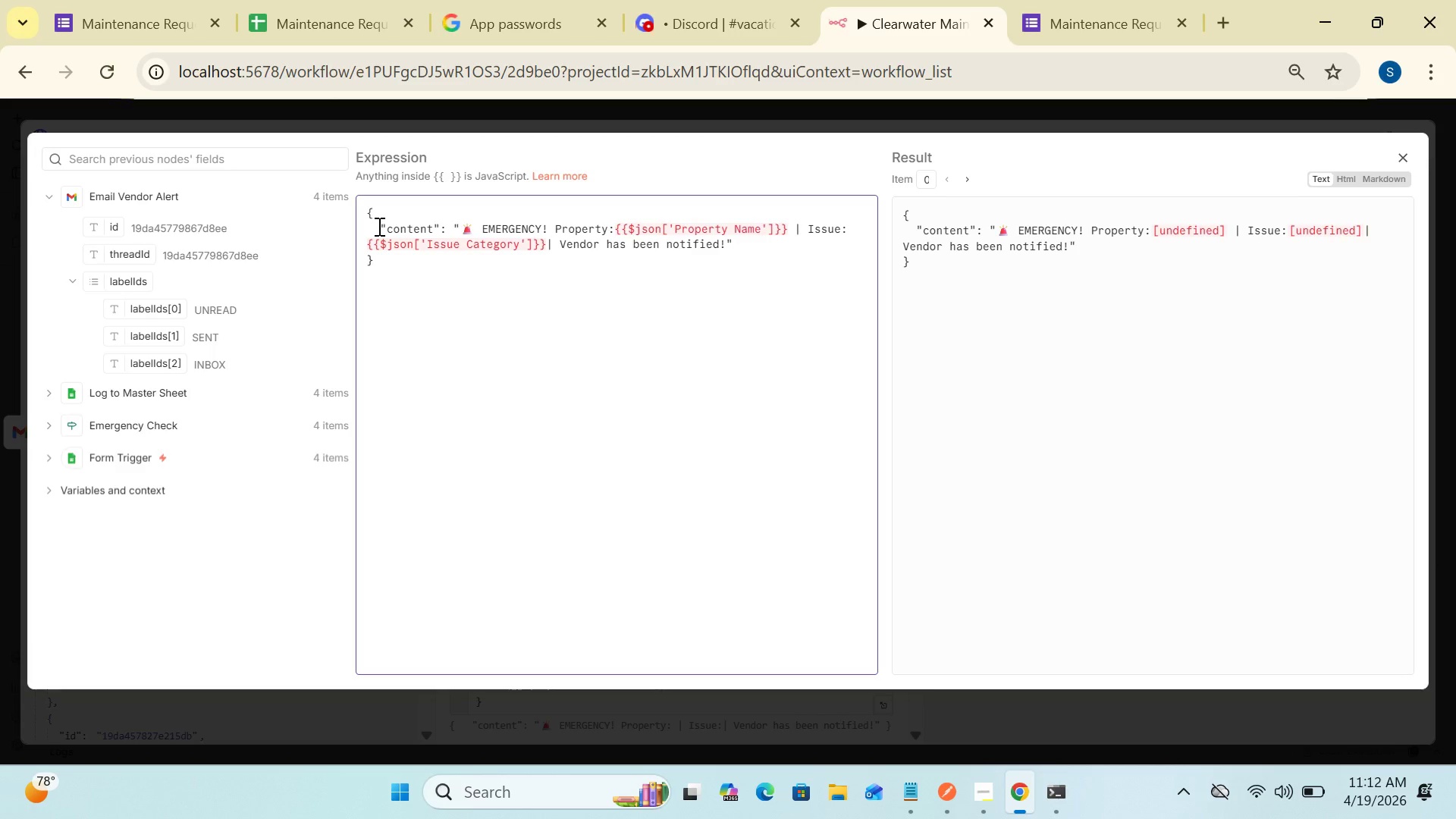 
key(Backspace)
 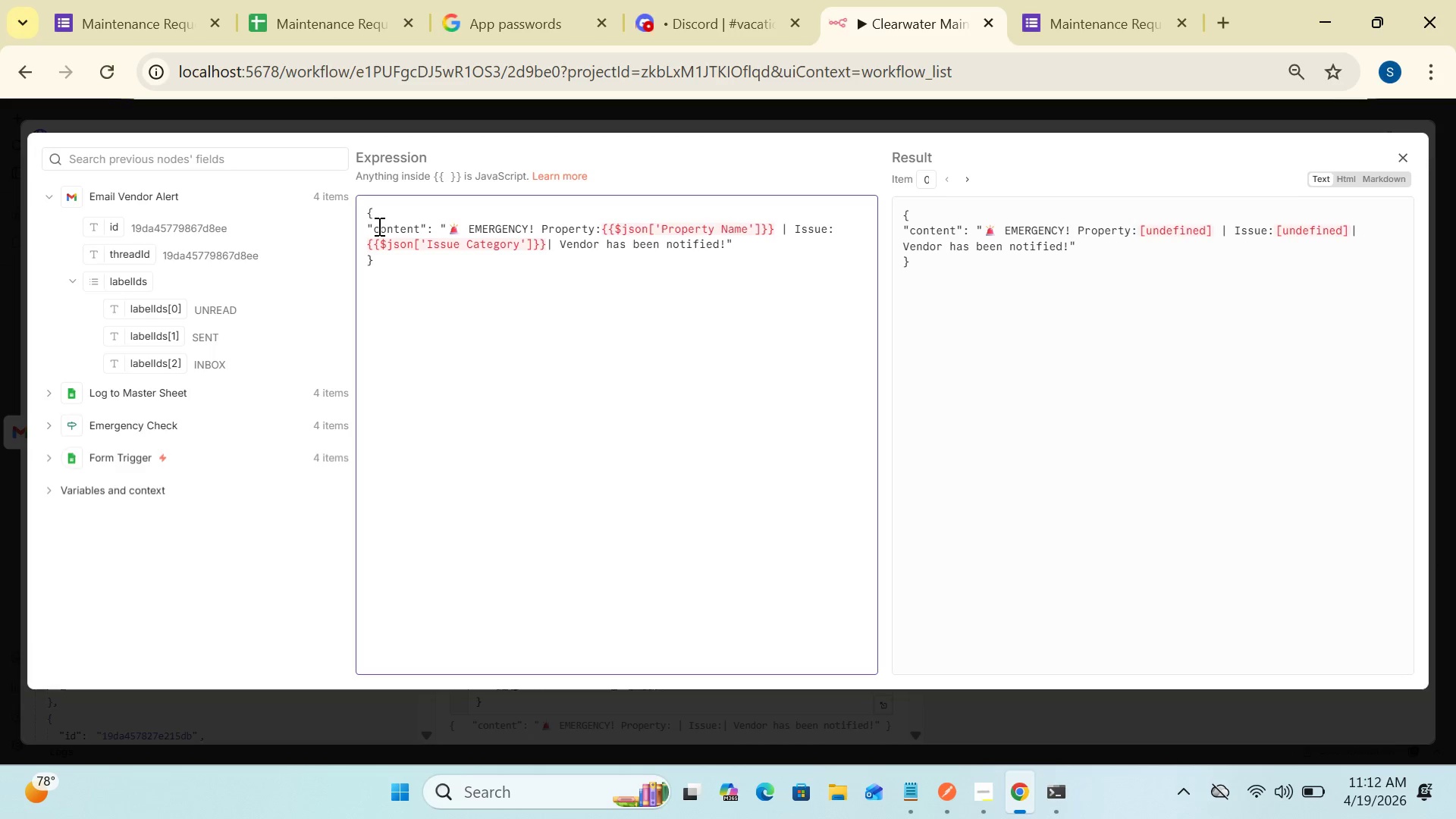 
key(Backspace)
 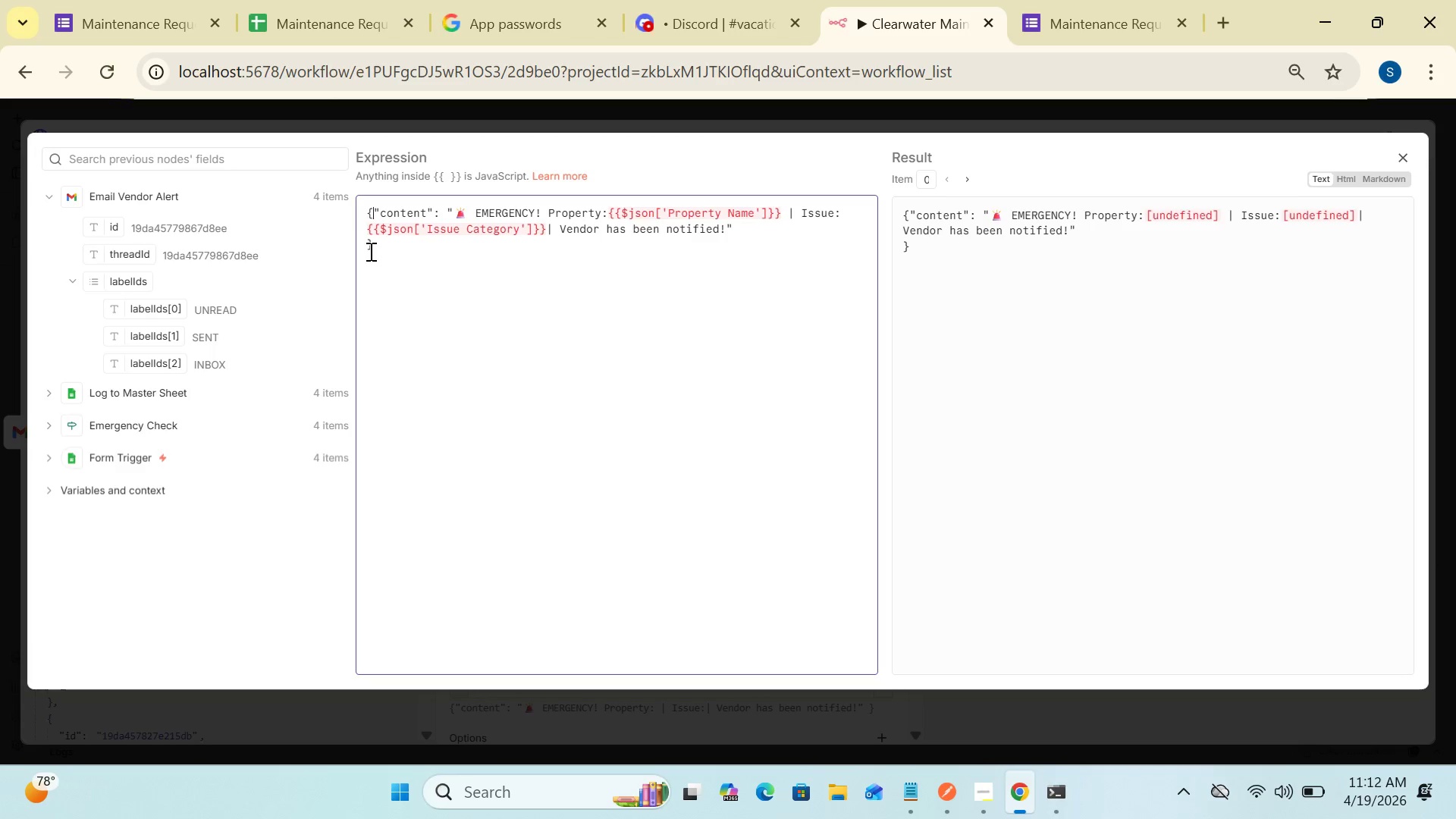 
wait(5.81)
 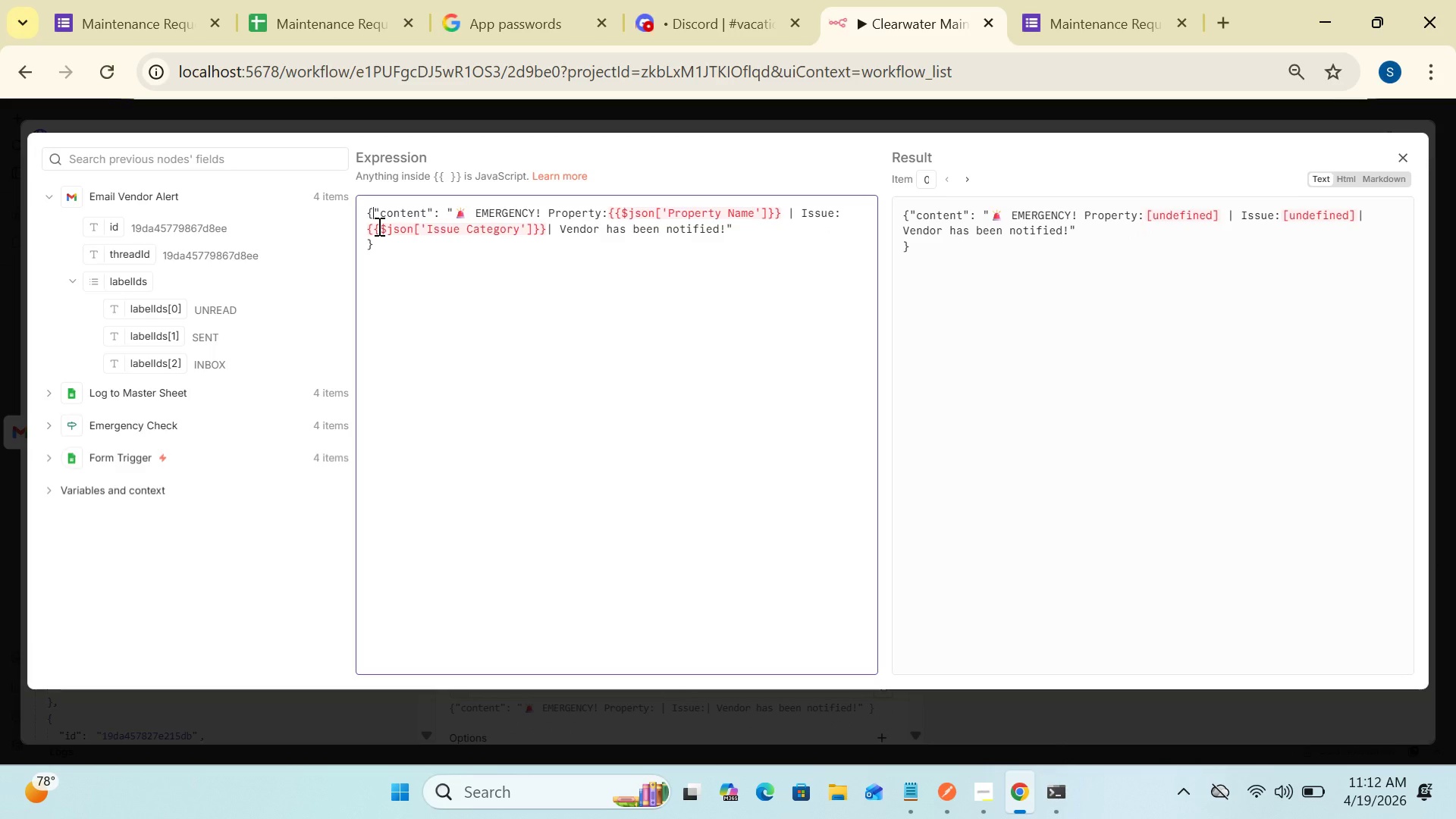 
left_click([363, 242])
 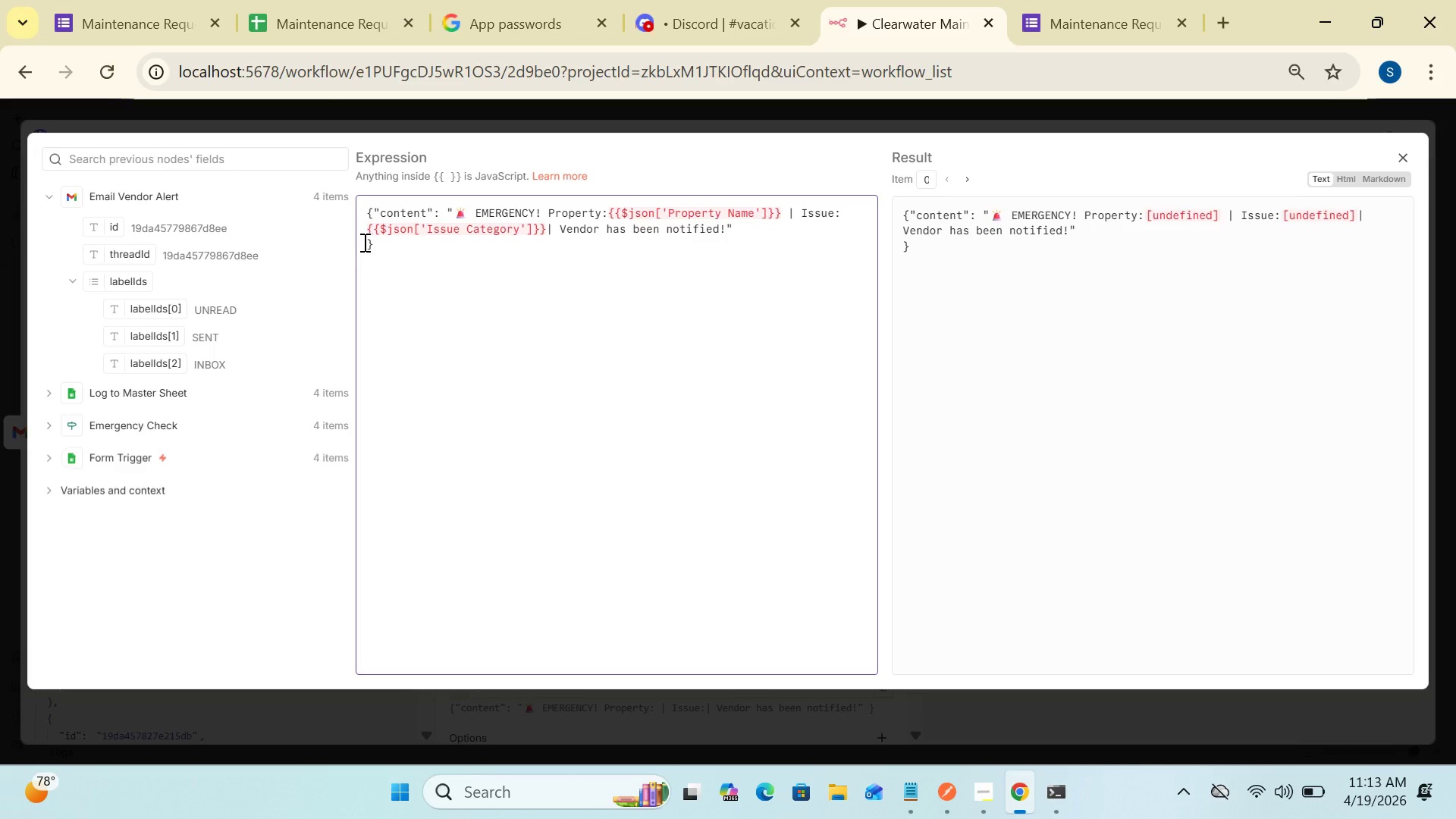 
key(Backspace)
 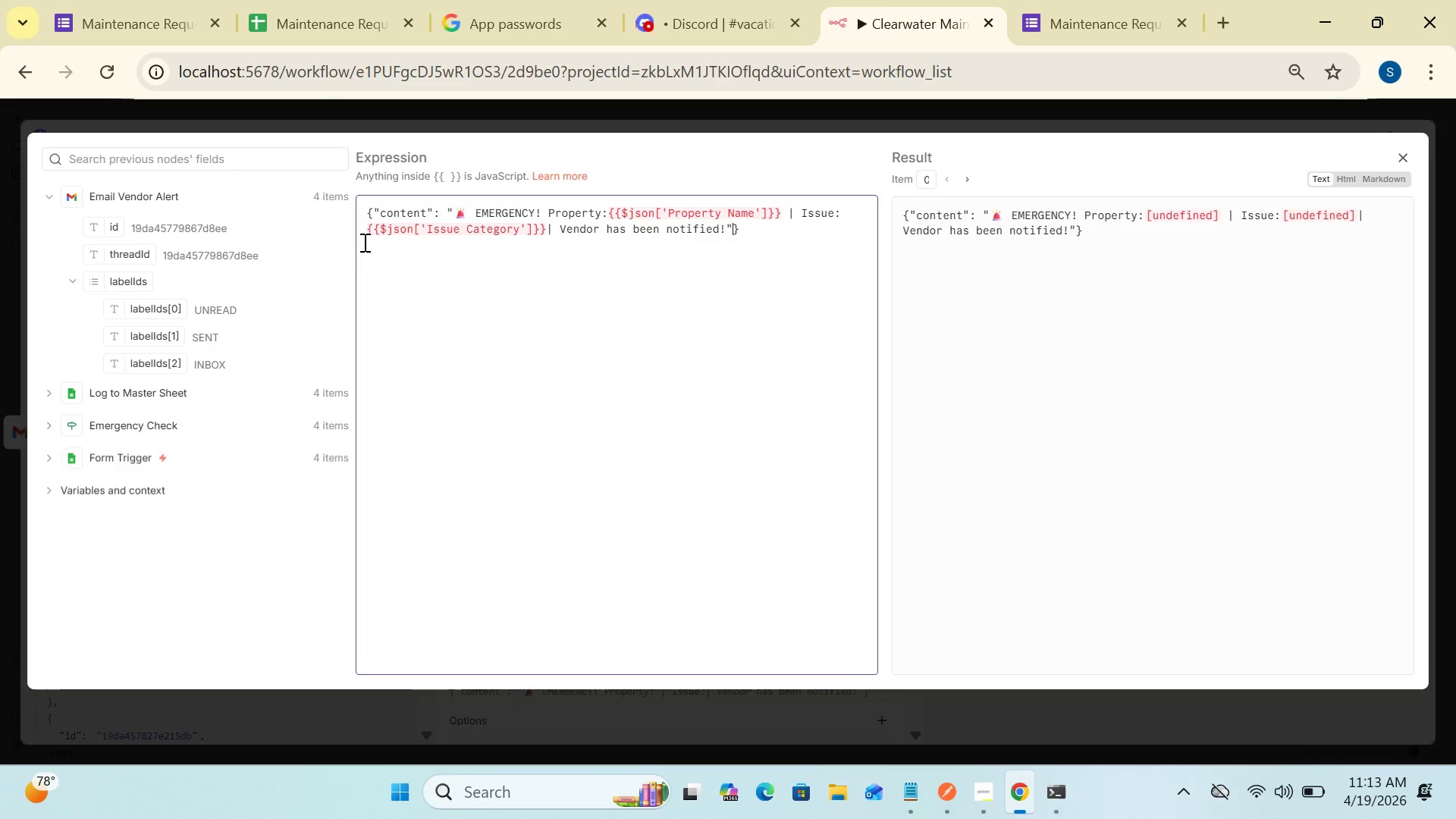 
wait(5.97)
 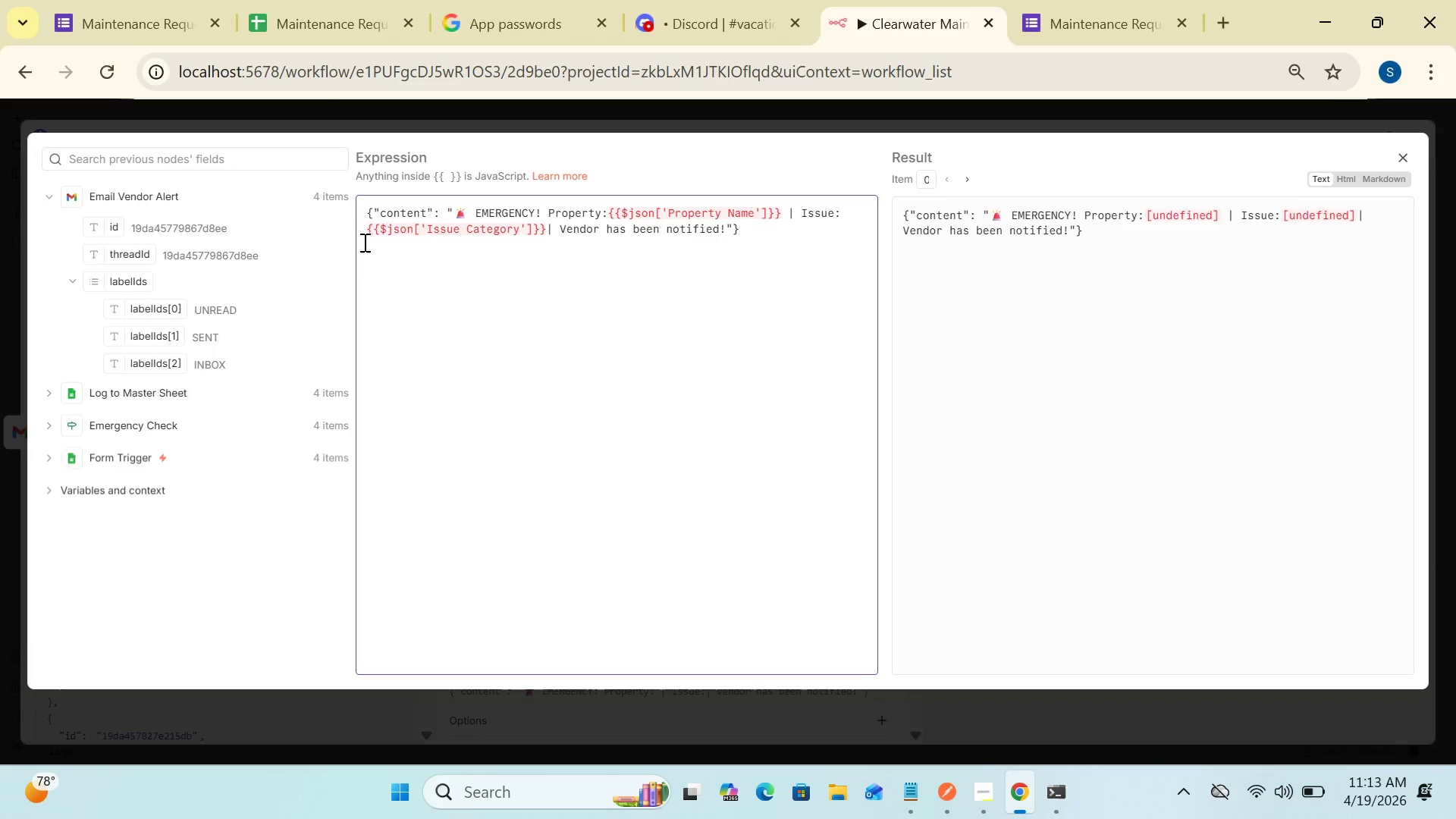 
left_click([363, 242])
 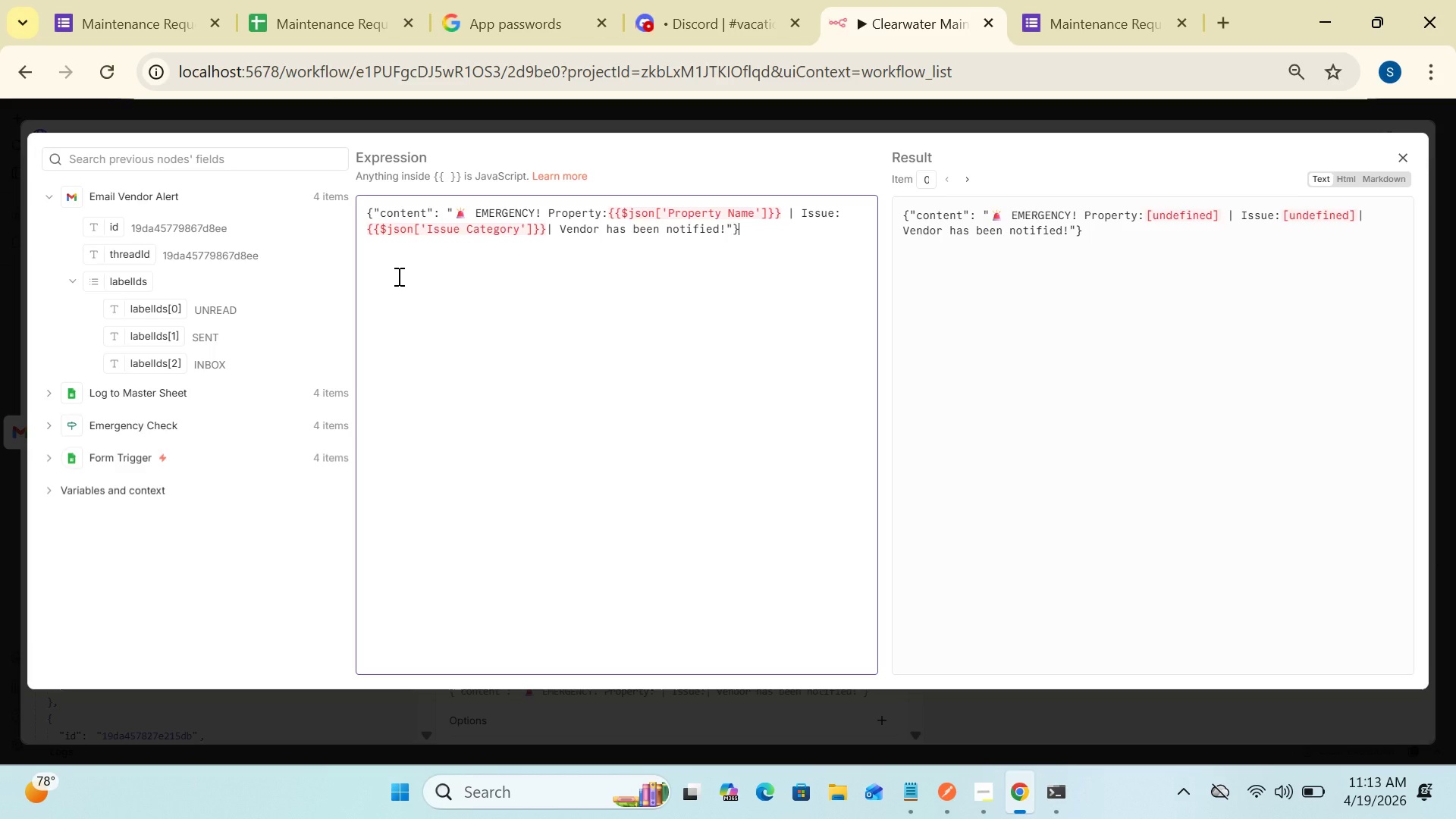 
wait(10.58)
 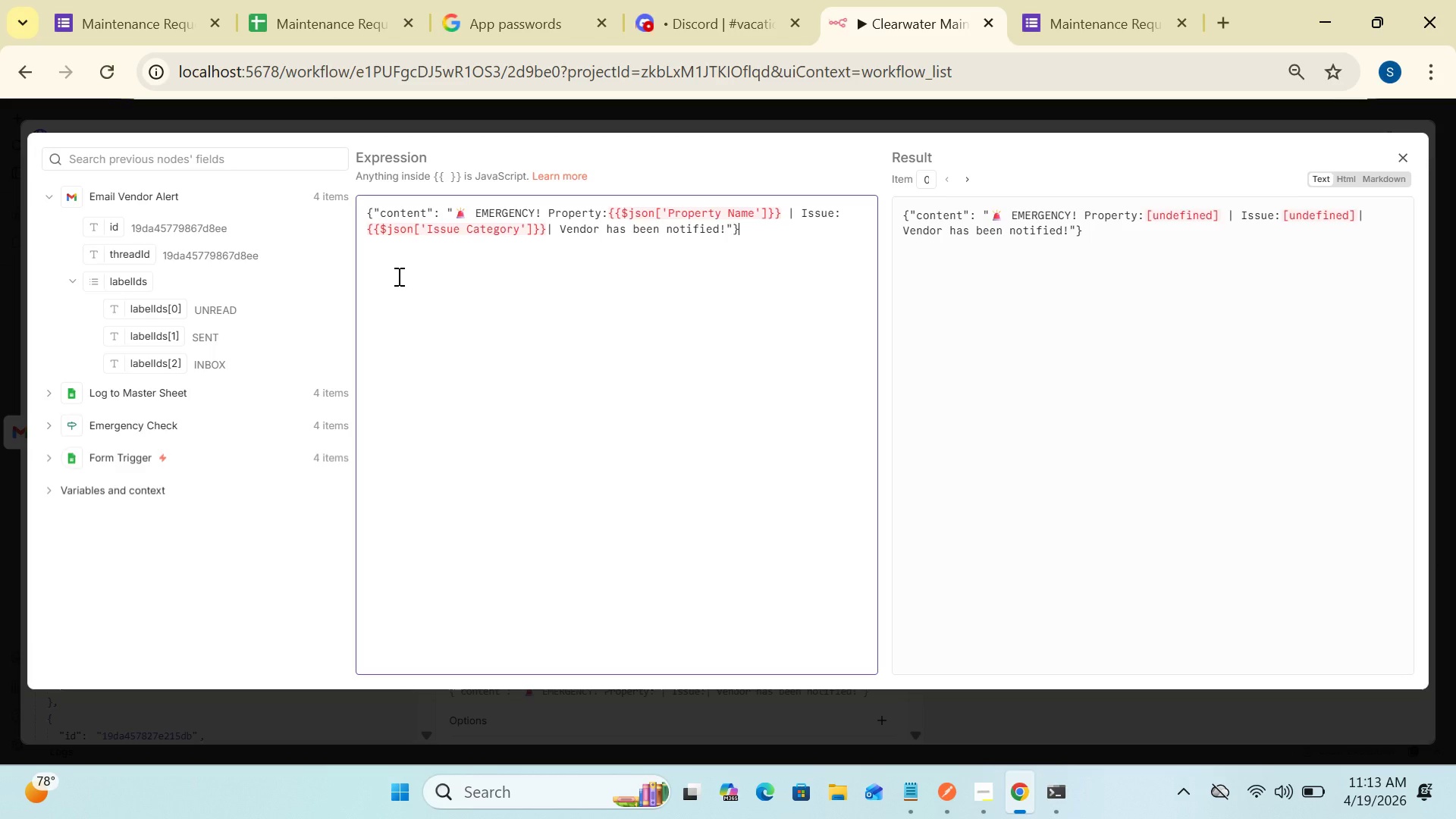 
left_click([374, 212])
 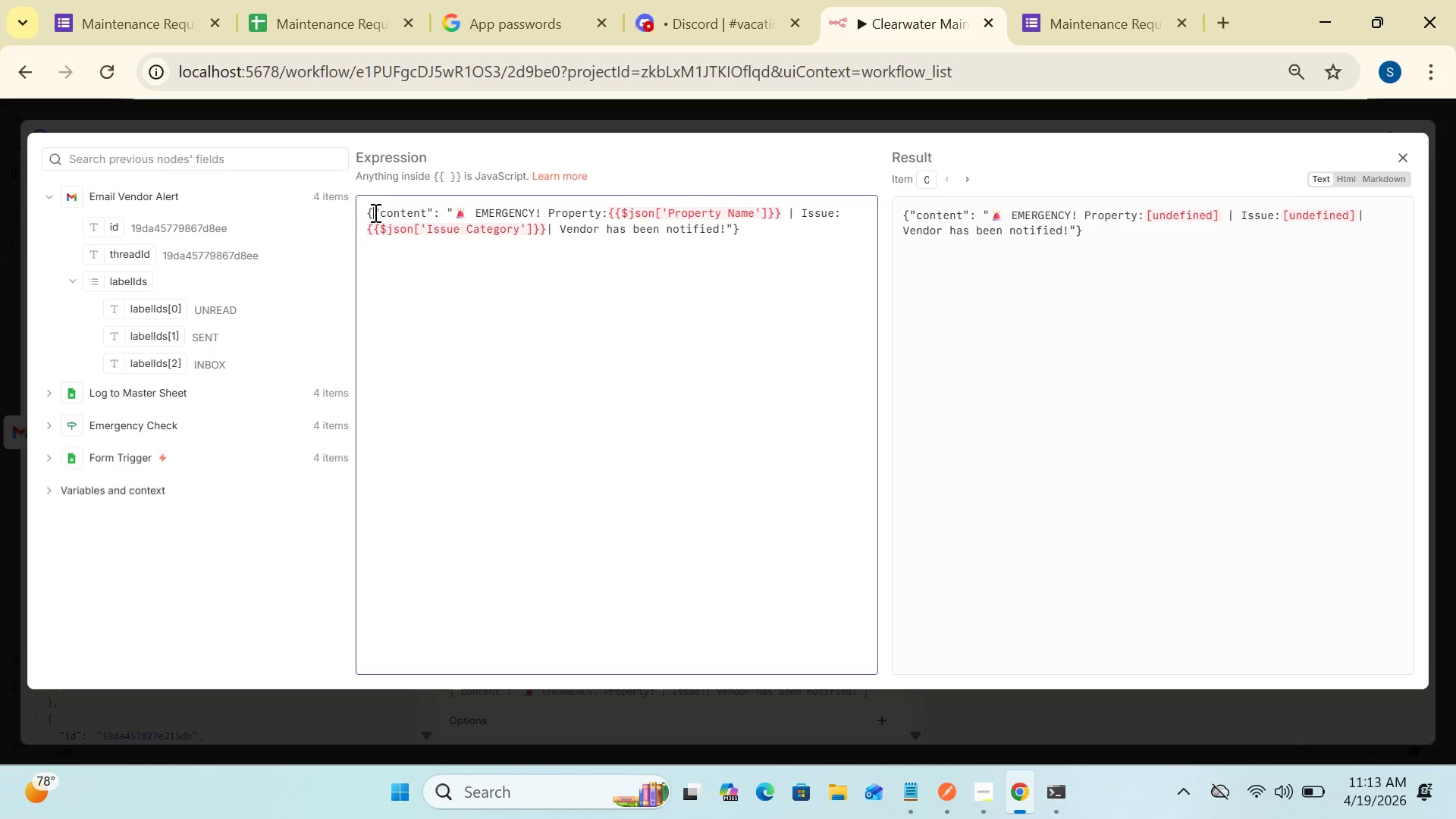 
key(Enter)
 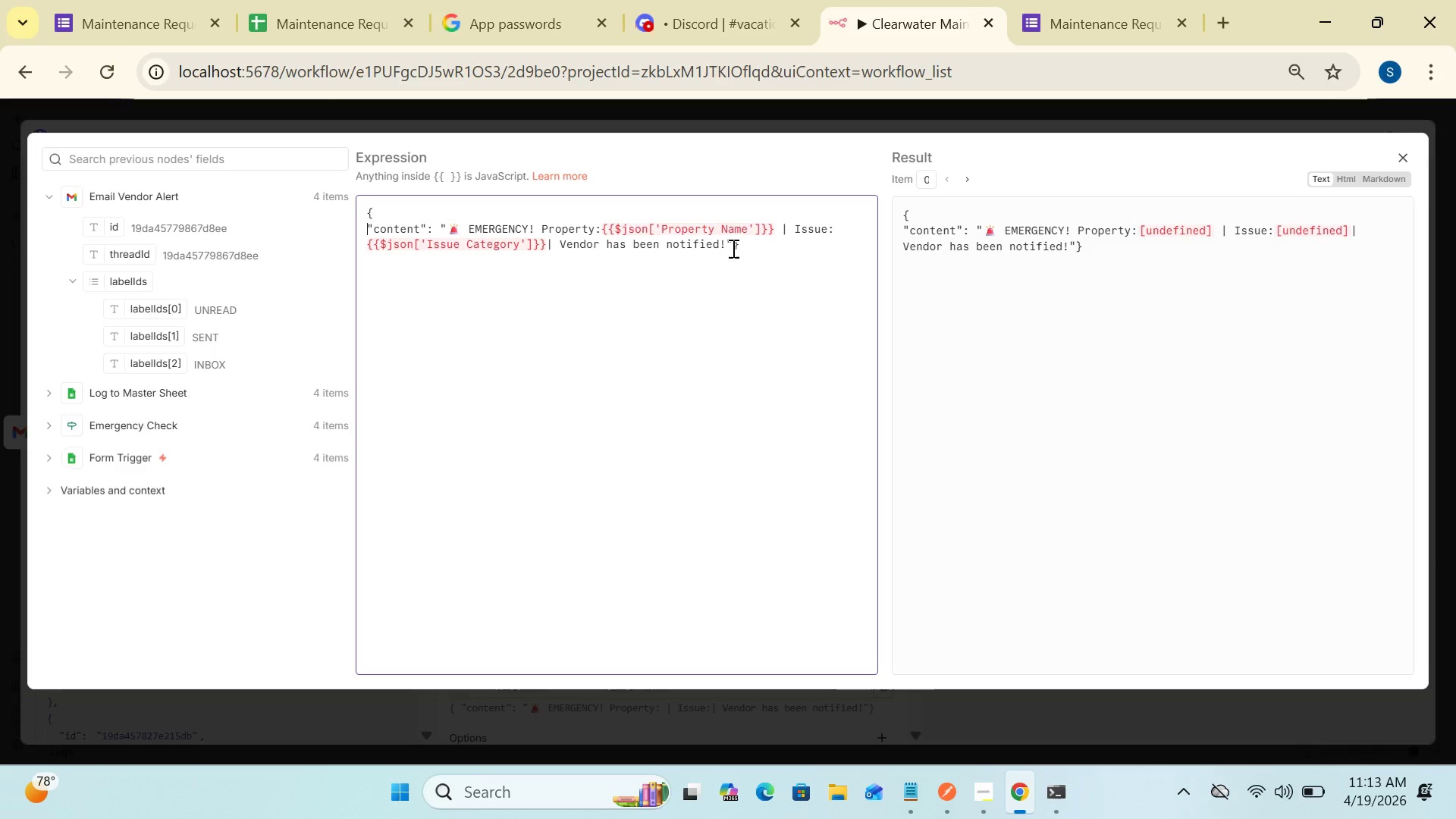 
left_click([735, 240])
 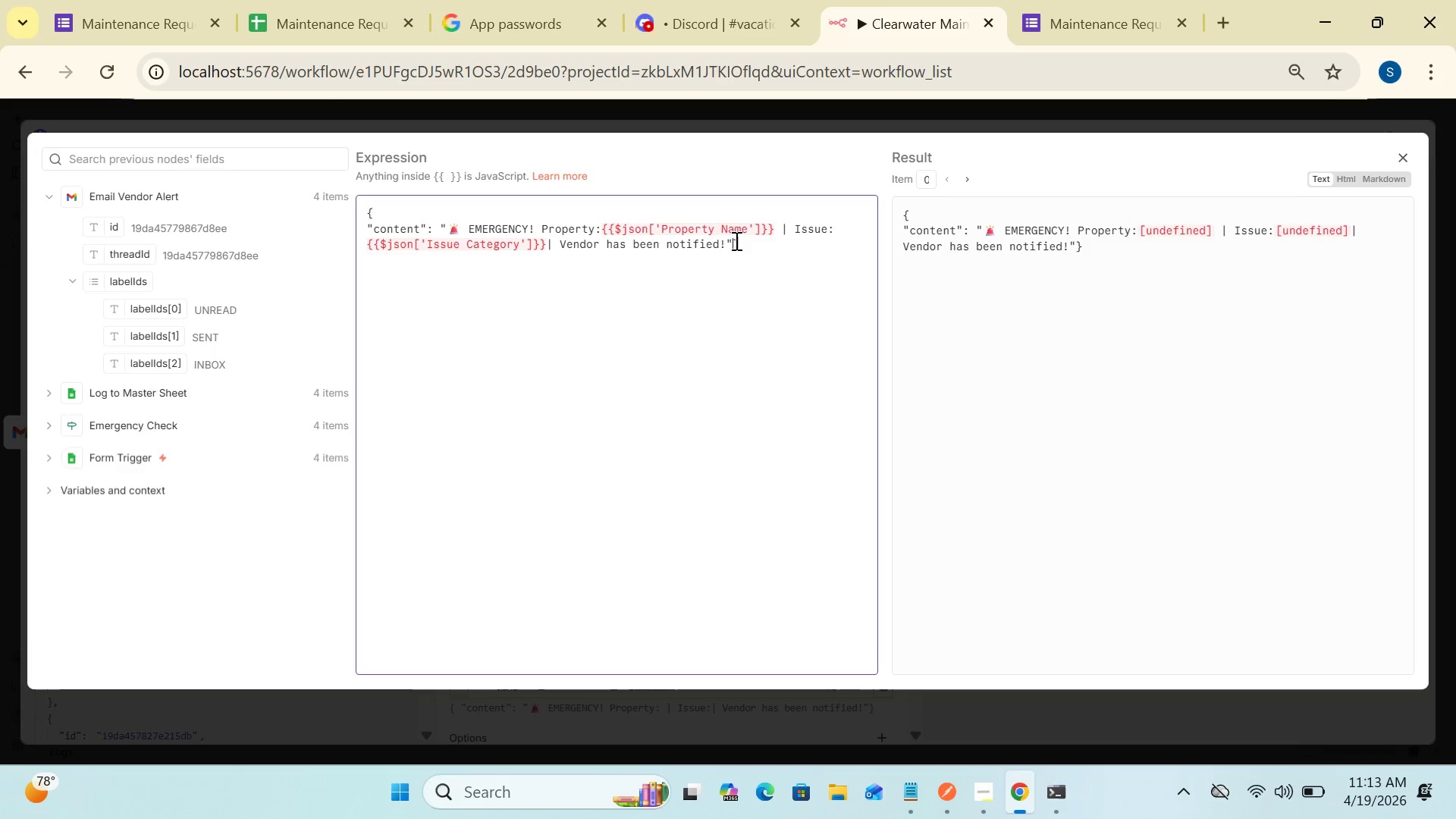 
left_click([735, 240])
 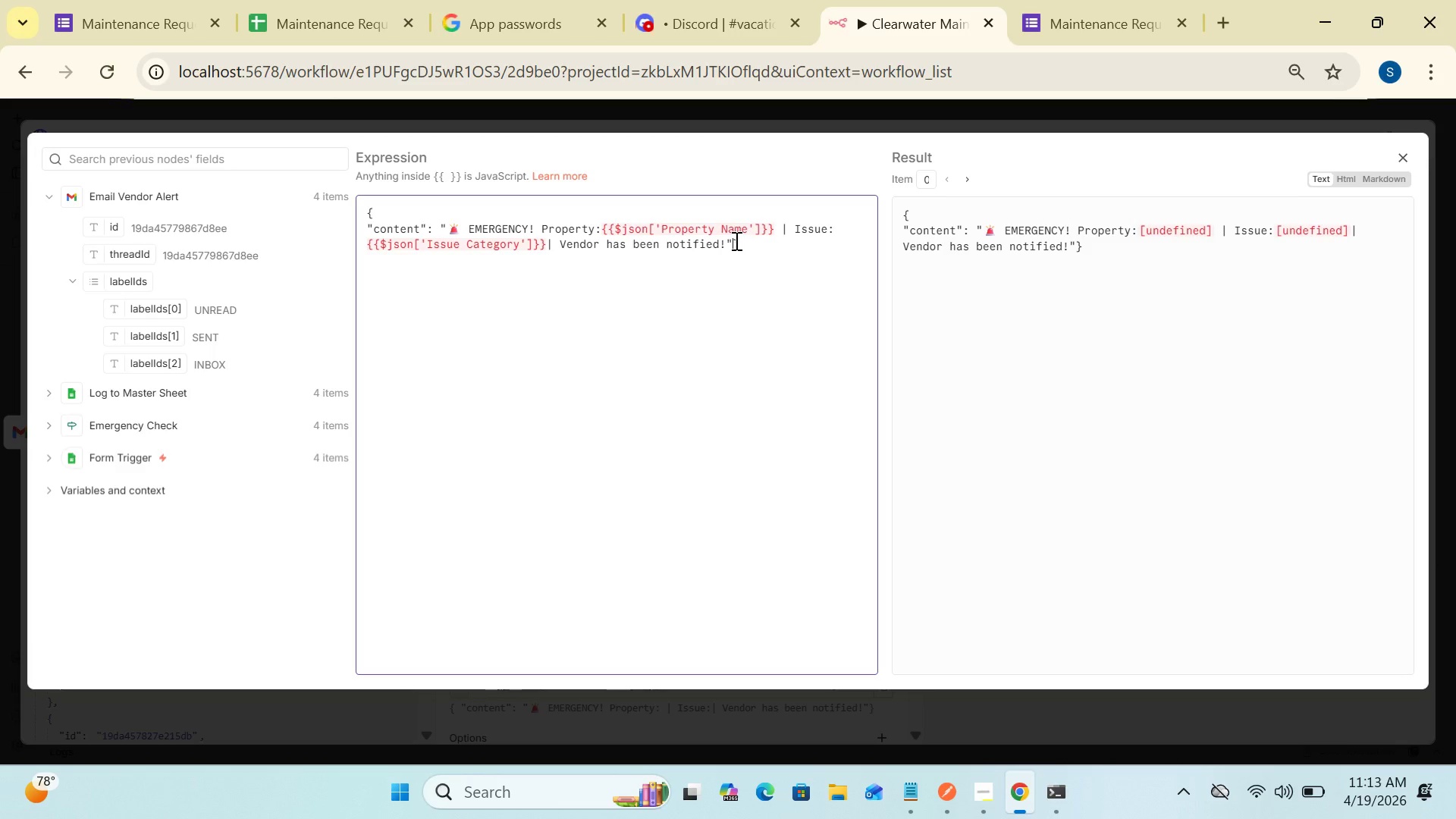 
key(Enter)
 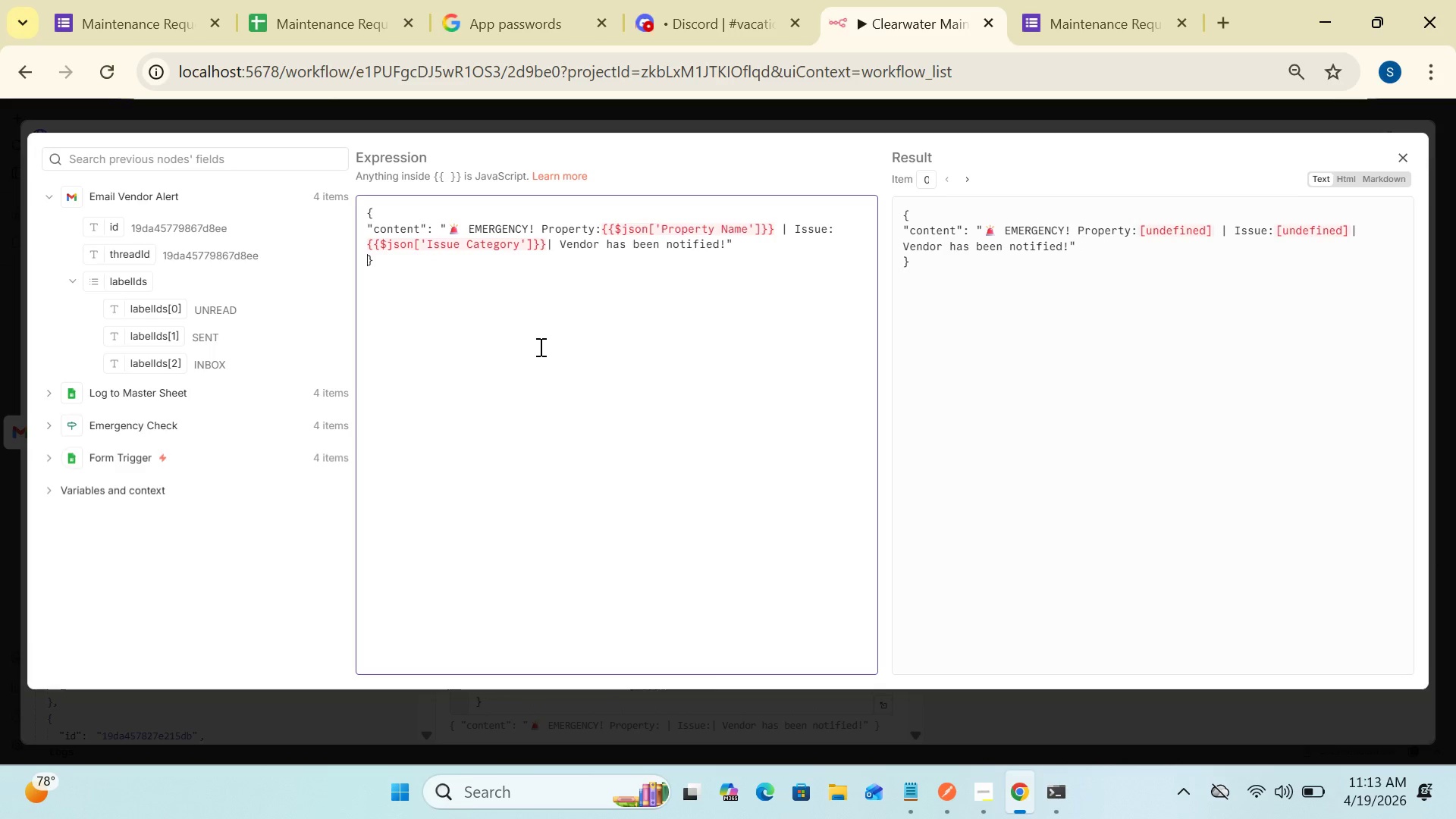 
left_click([513, 362])
 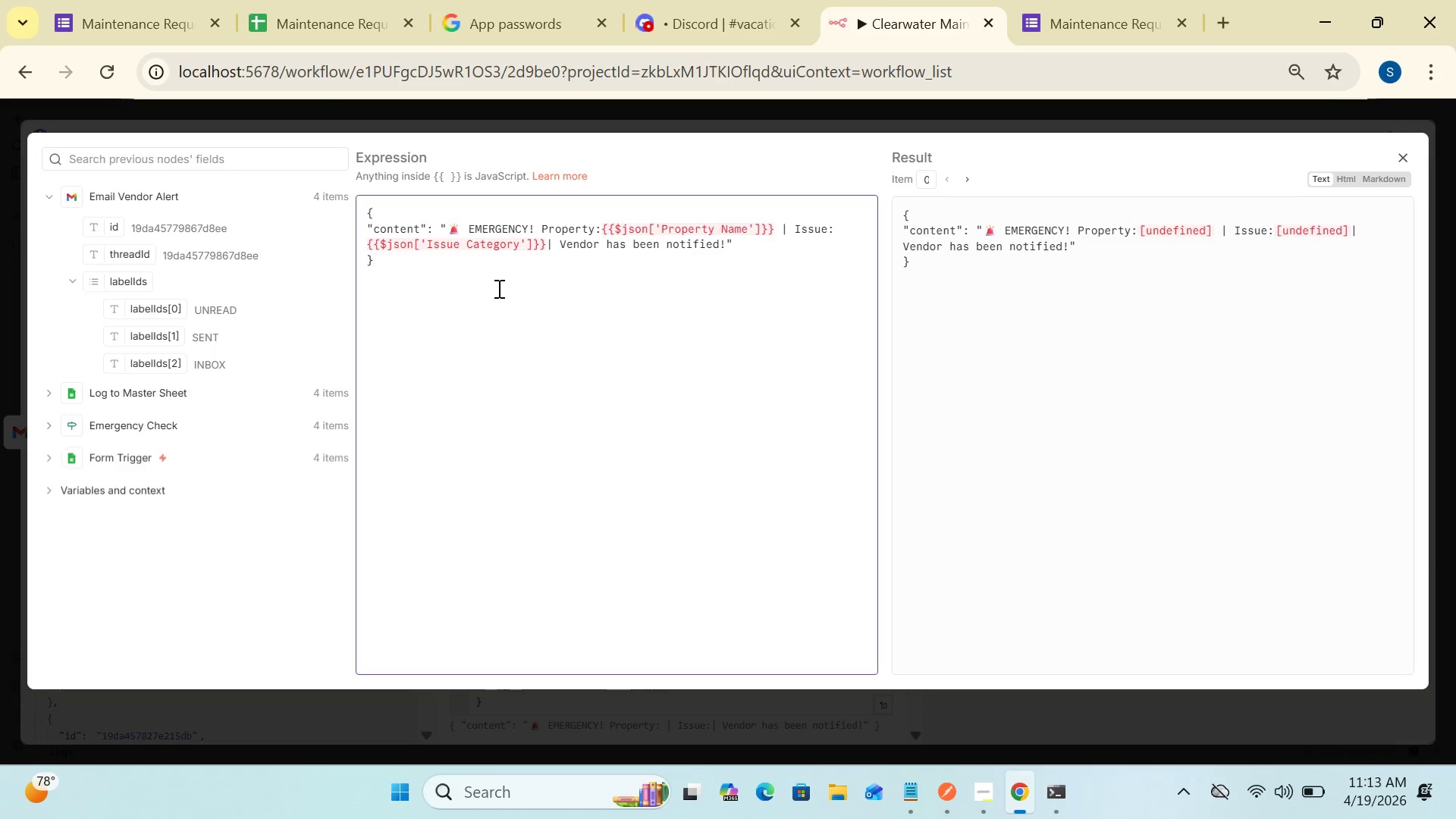 
left_click_drag(start_coordinate=[541, 278], to_coordinate=[582, 291])
 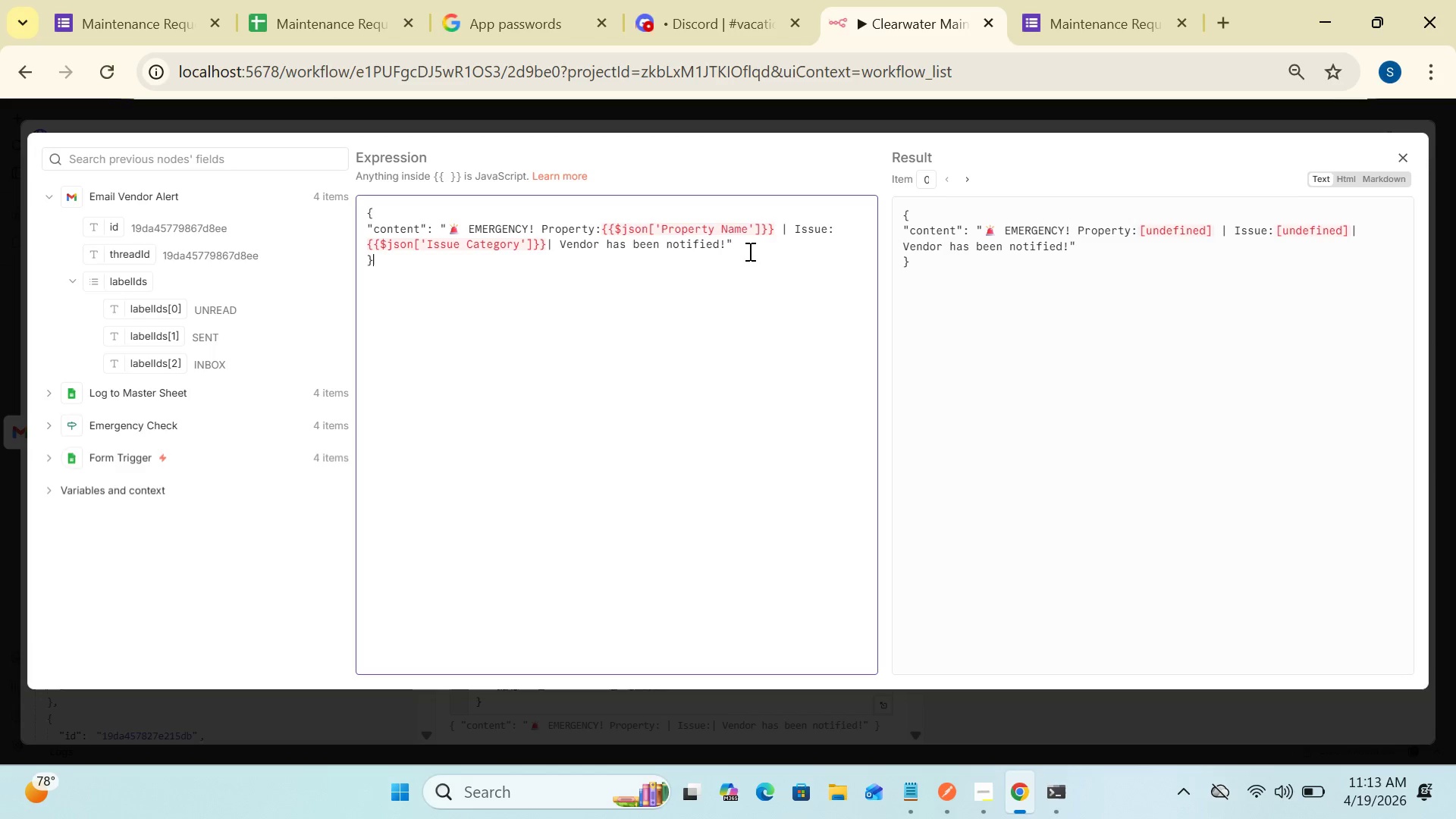 
wait(9.91)
 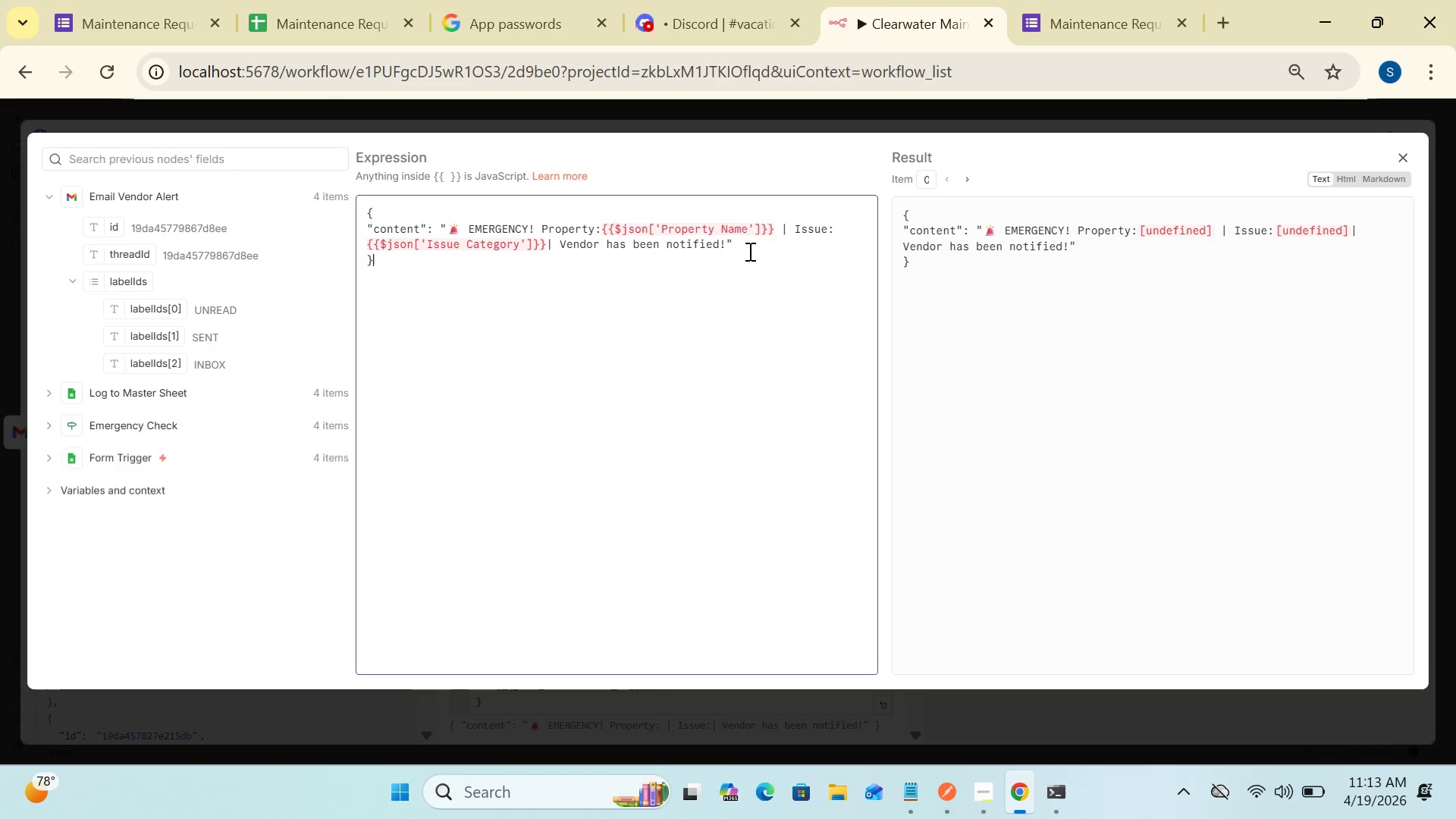 
left_click([780, 227])
 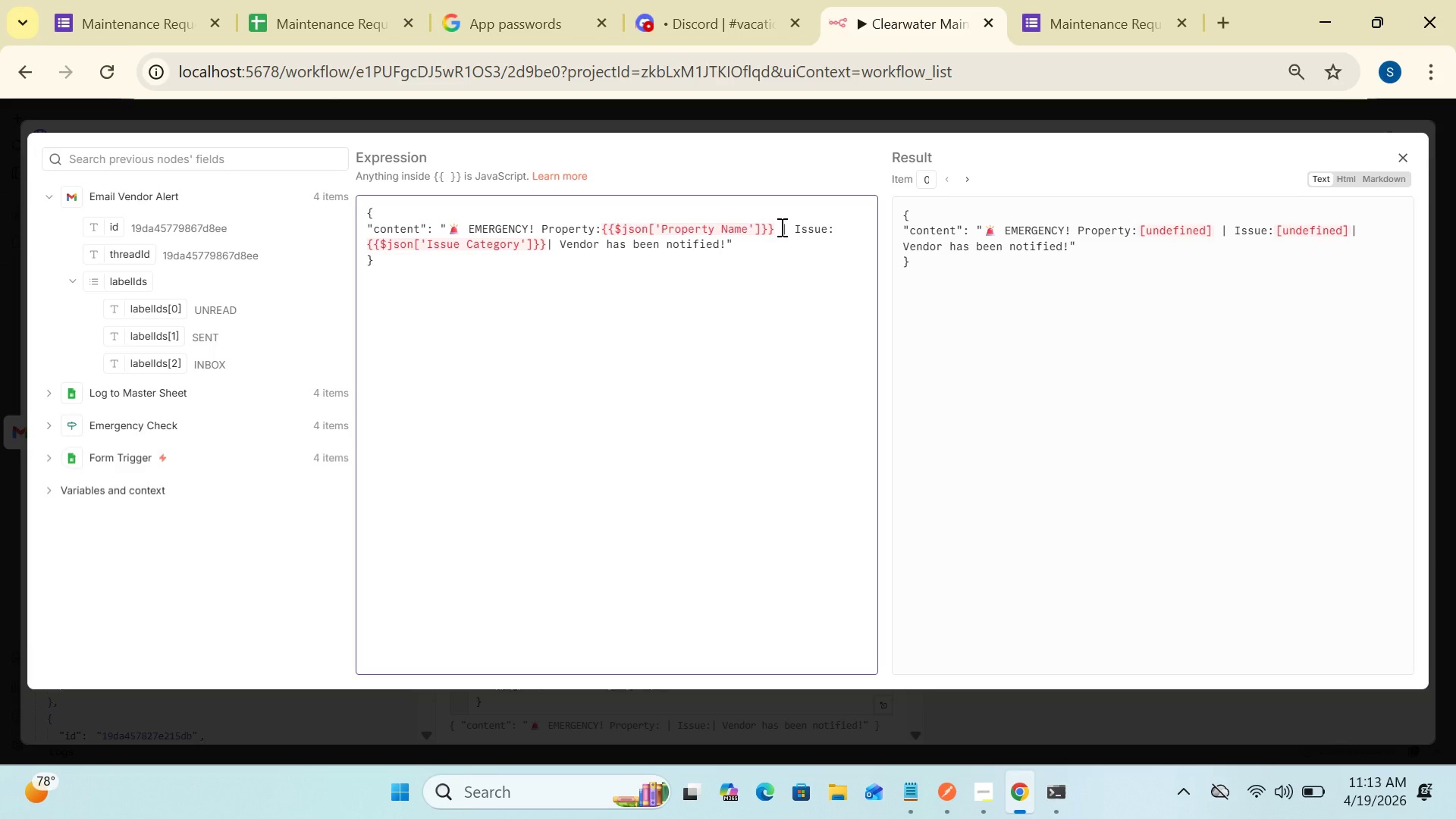 
key(Backspace)
 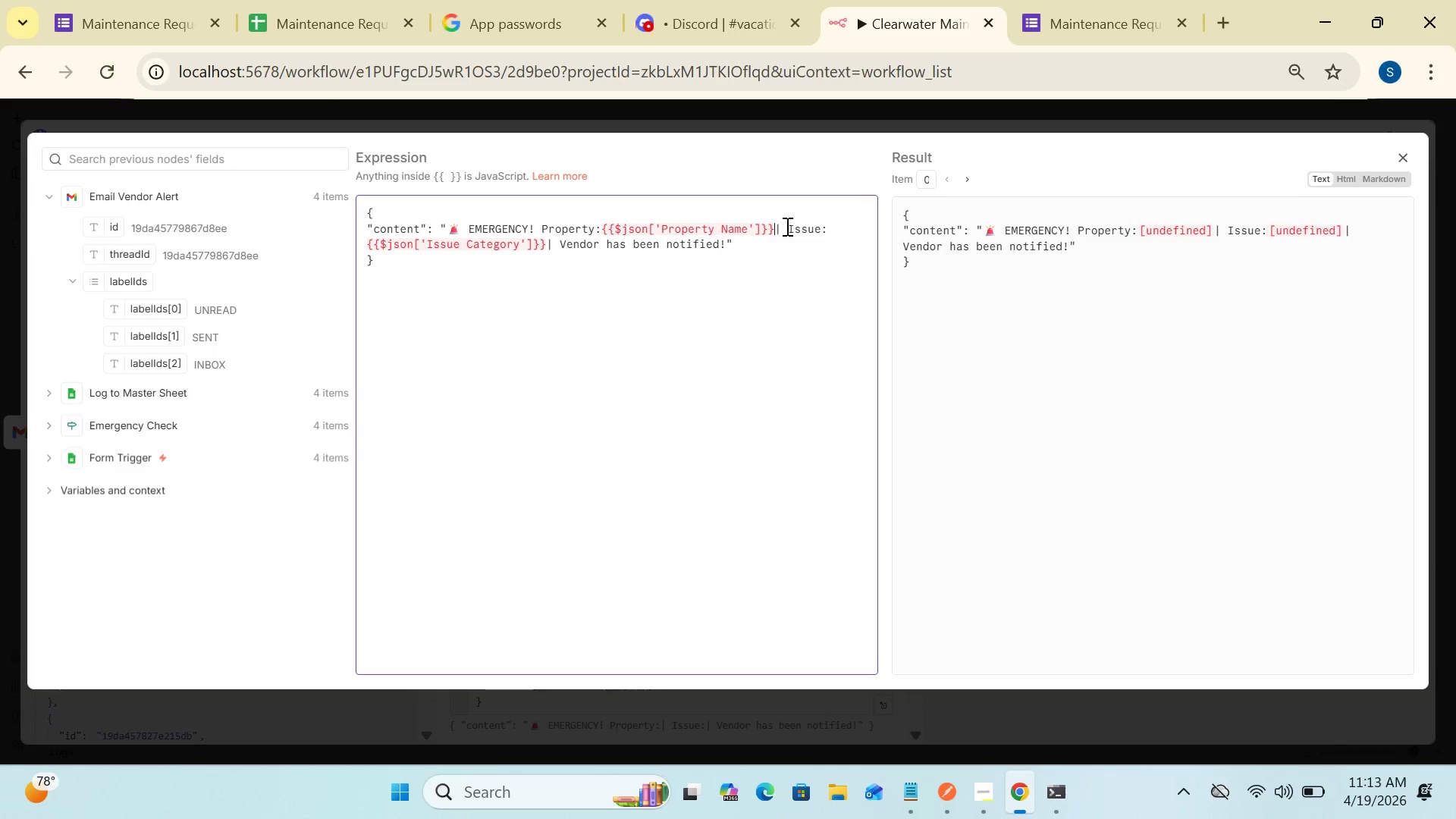 
left_click([787, 226])
 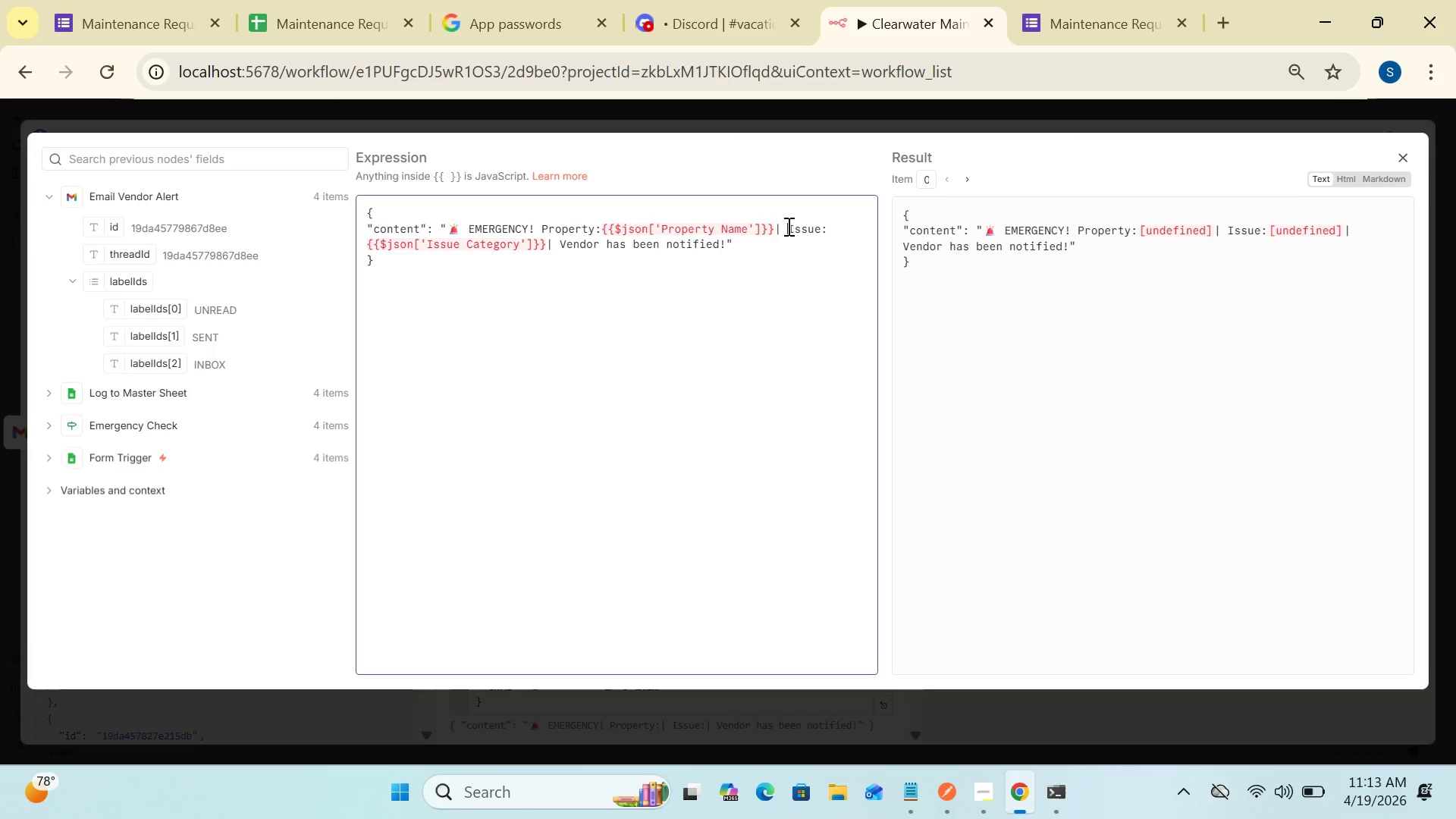 
key(Backspace)
 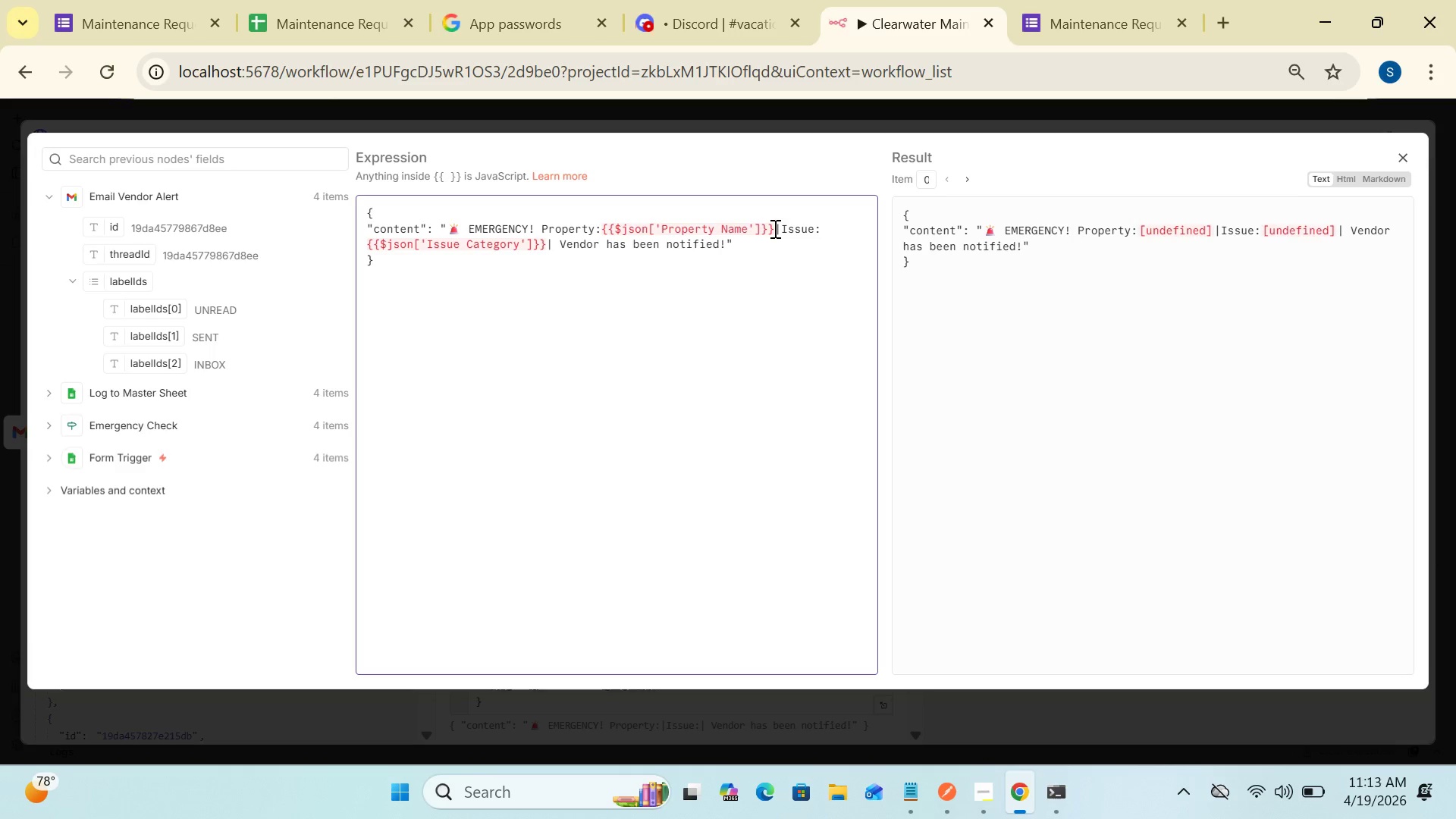 
left_click([774, 228])
 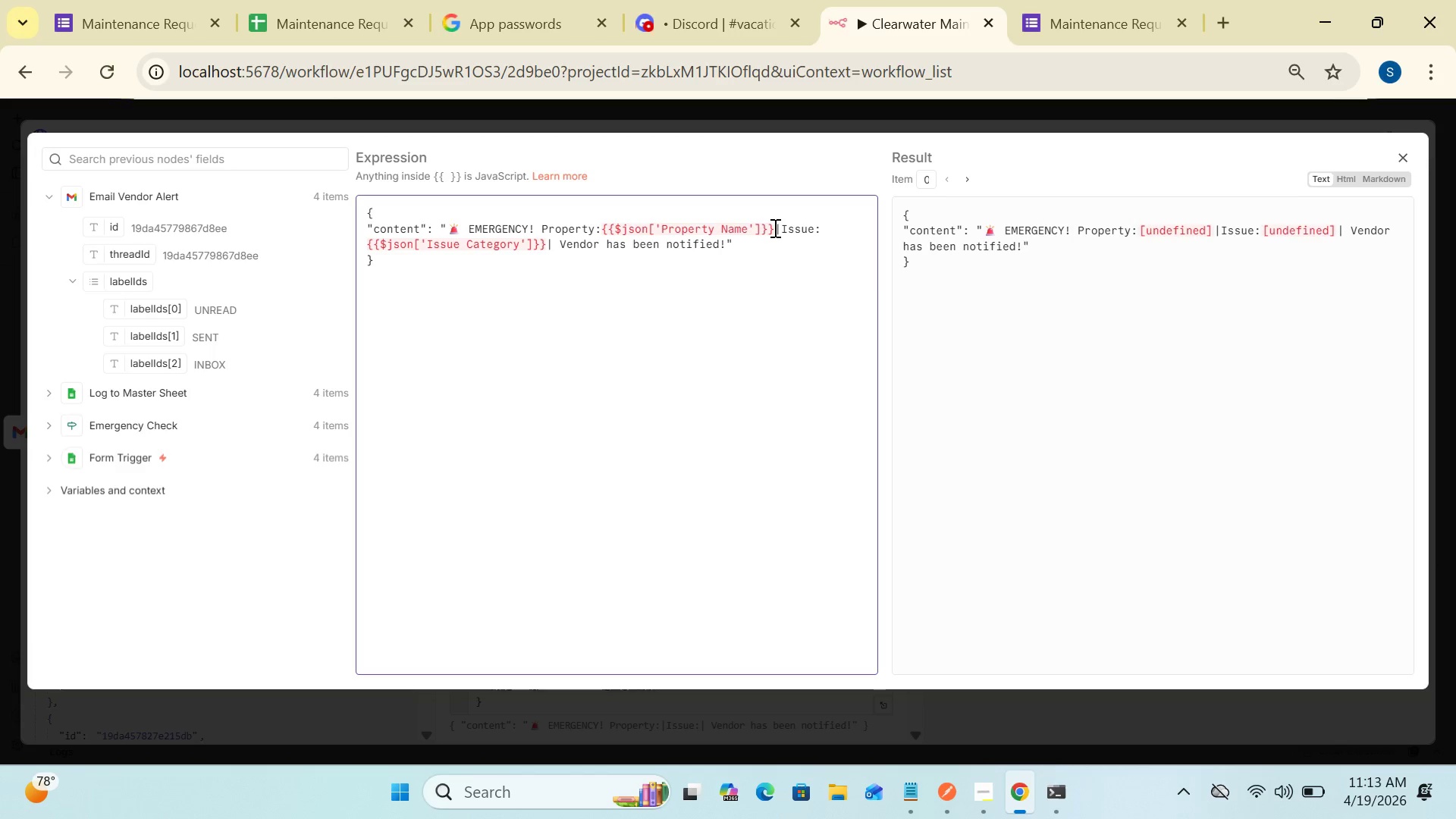 
right_click([774, 228])
 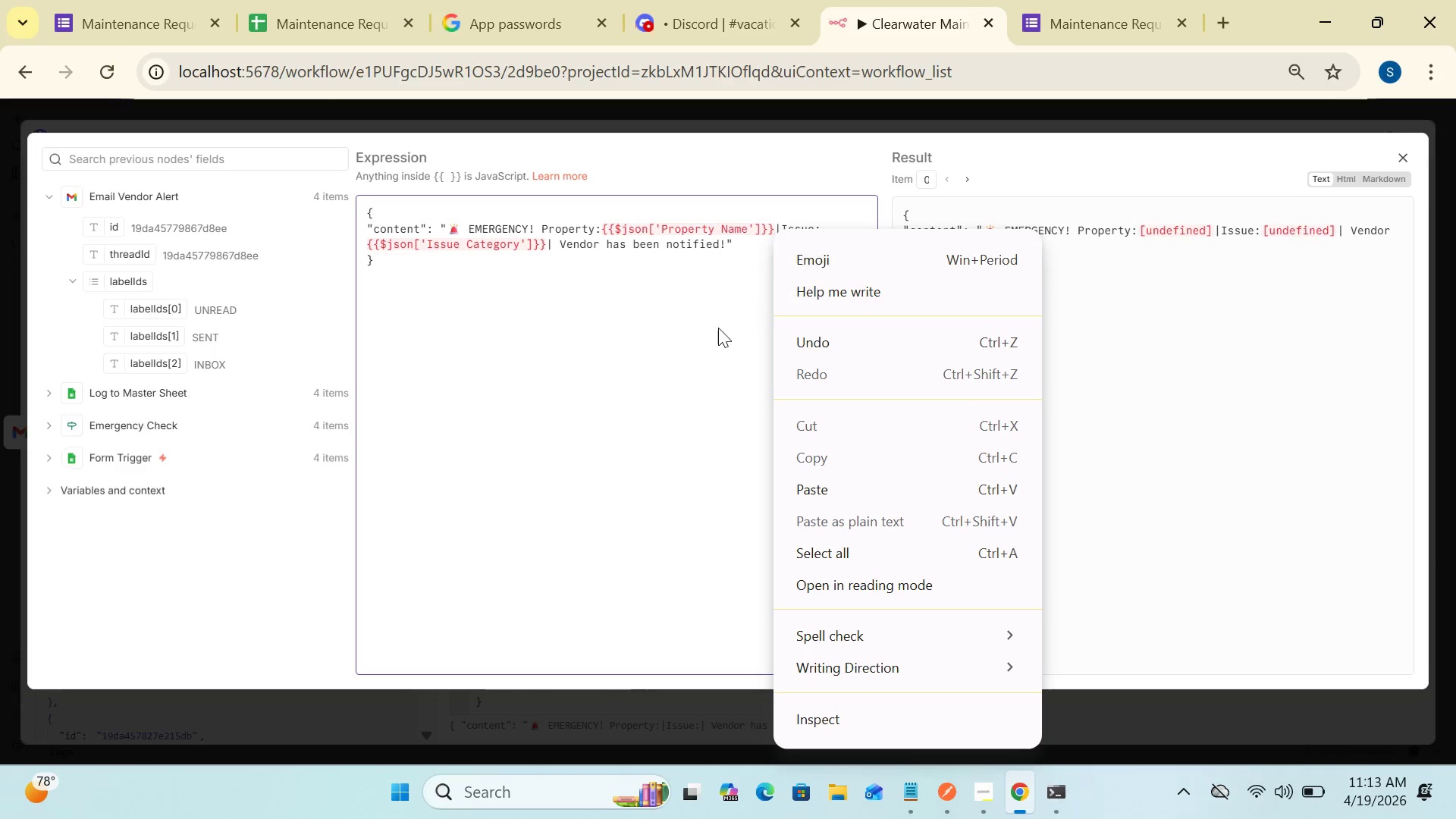 
left_click([717, 328])
 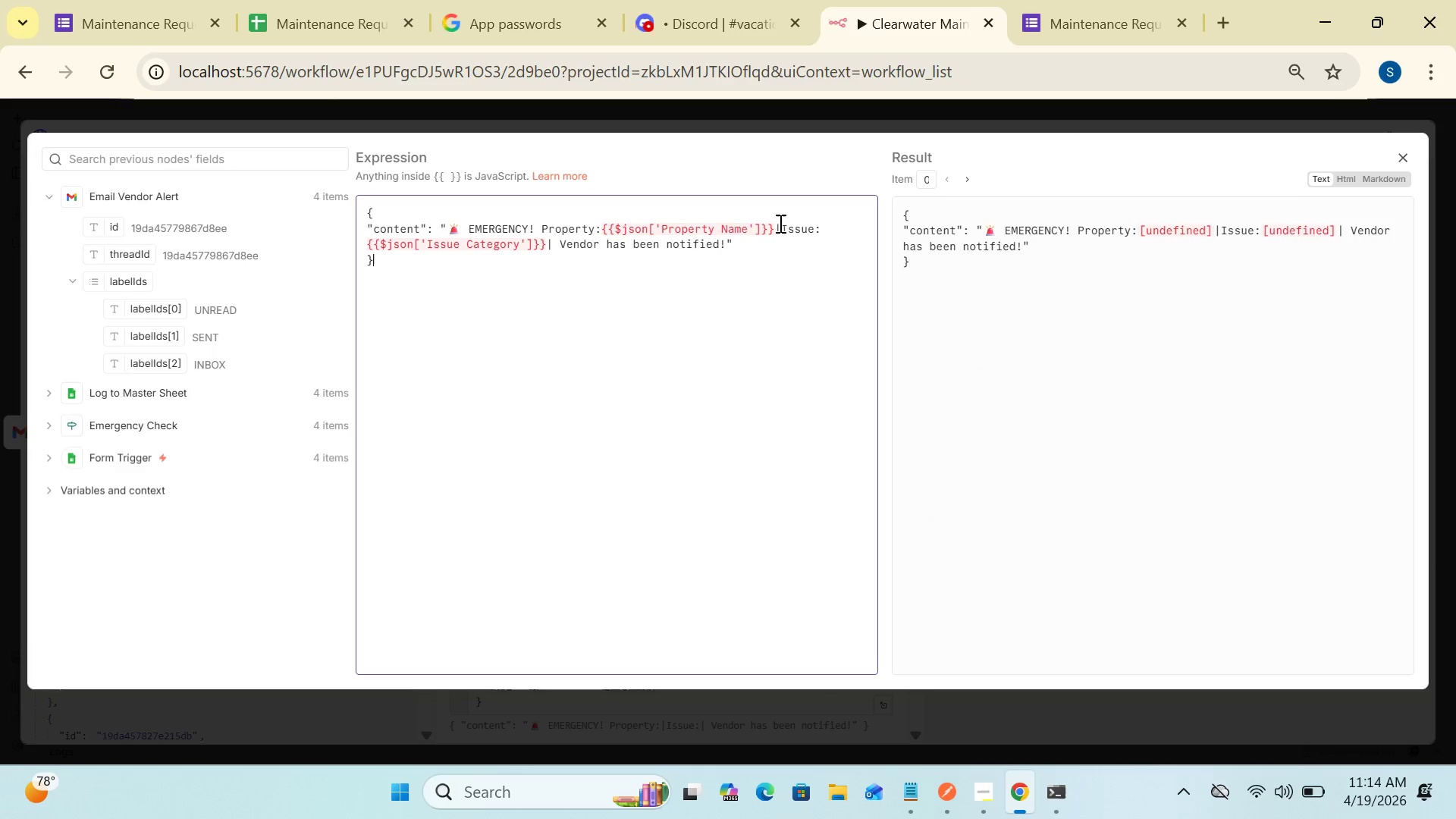 
wait(6.03)
 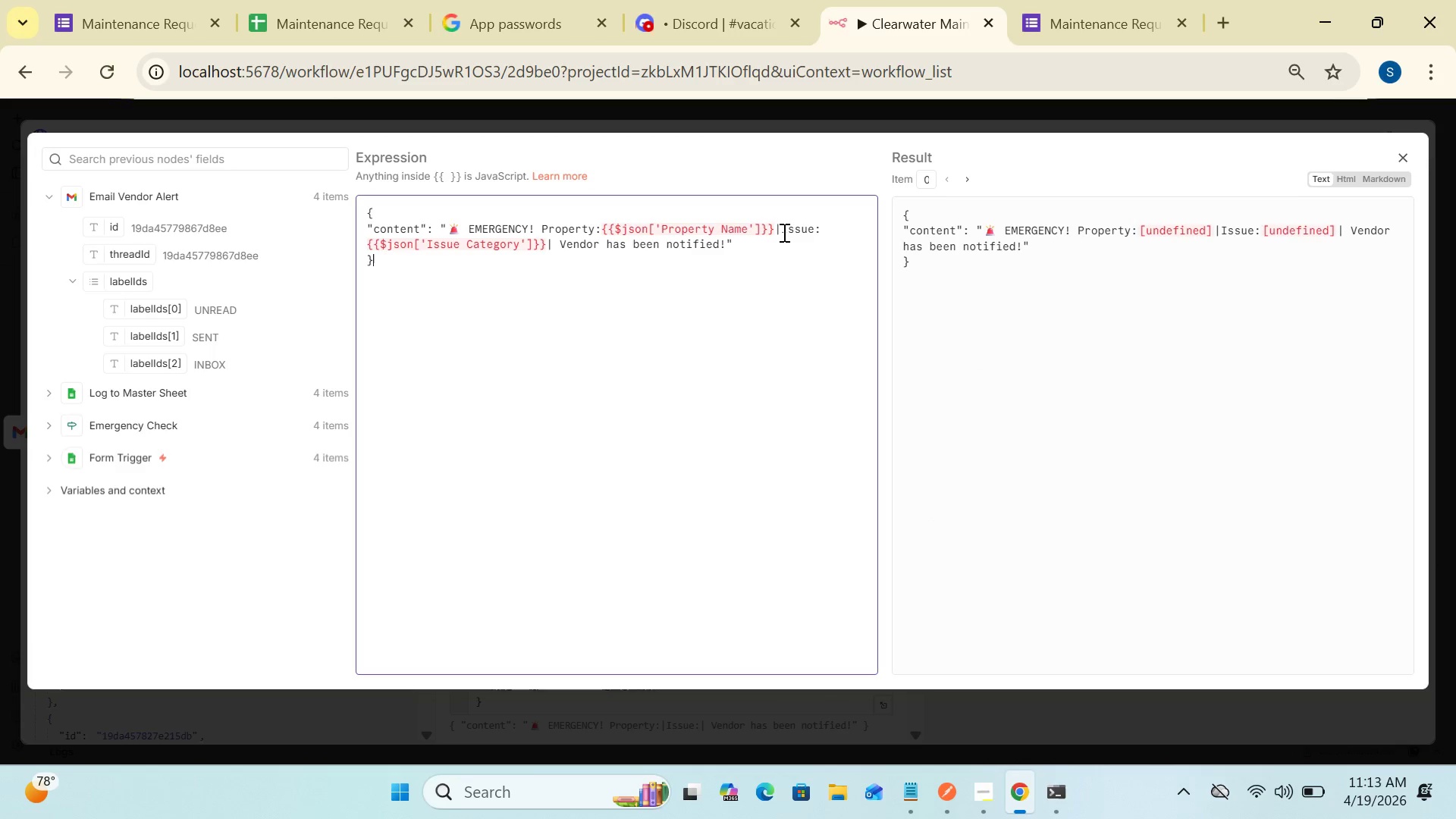 
left_click([780, 230])
 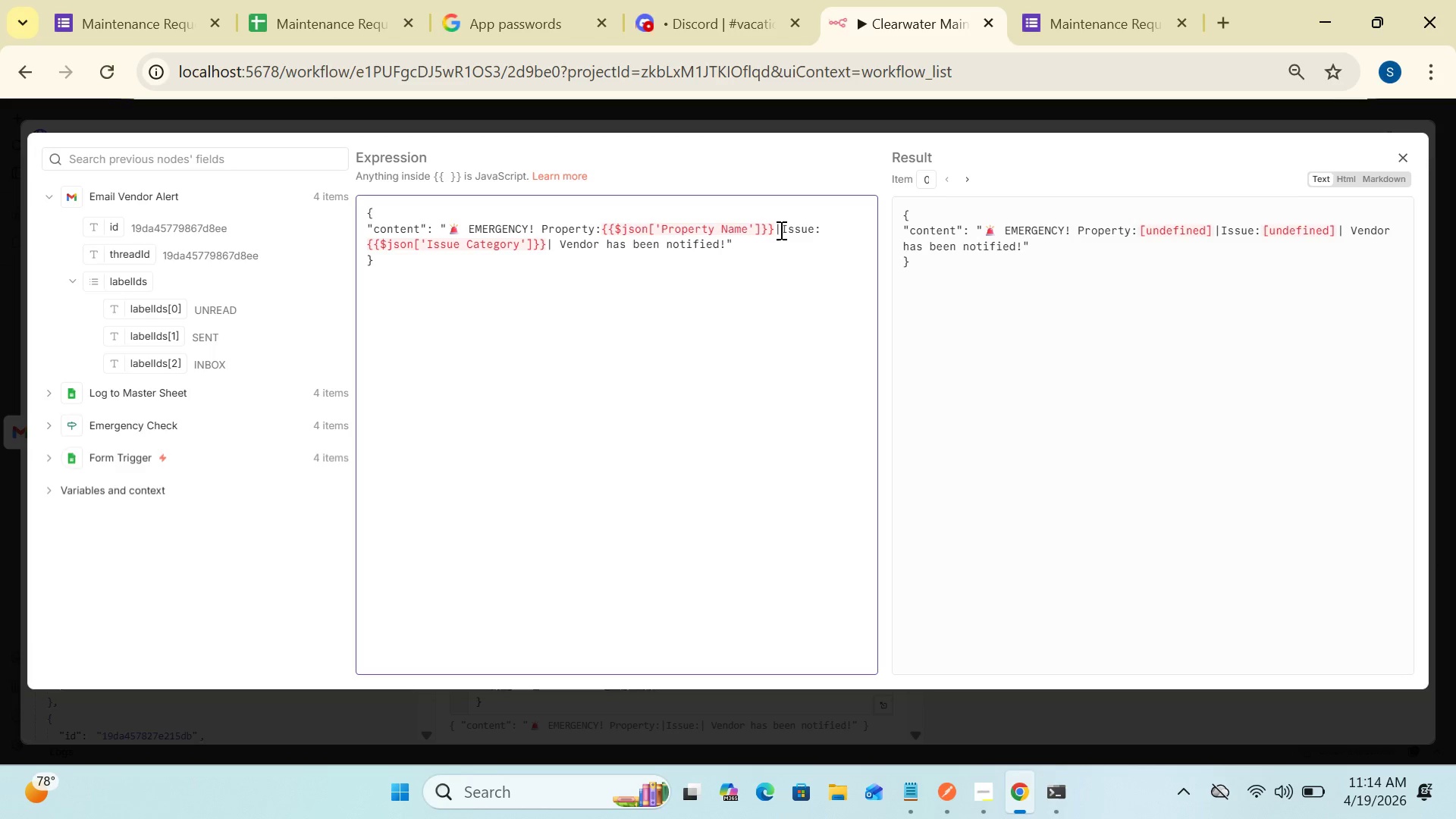 
right_click([780, 230])
 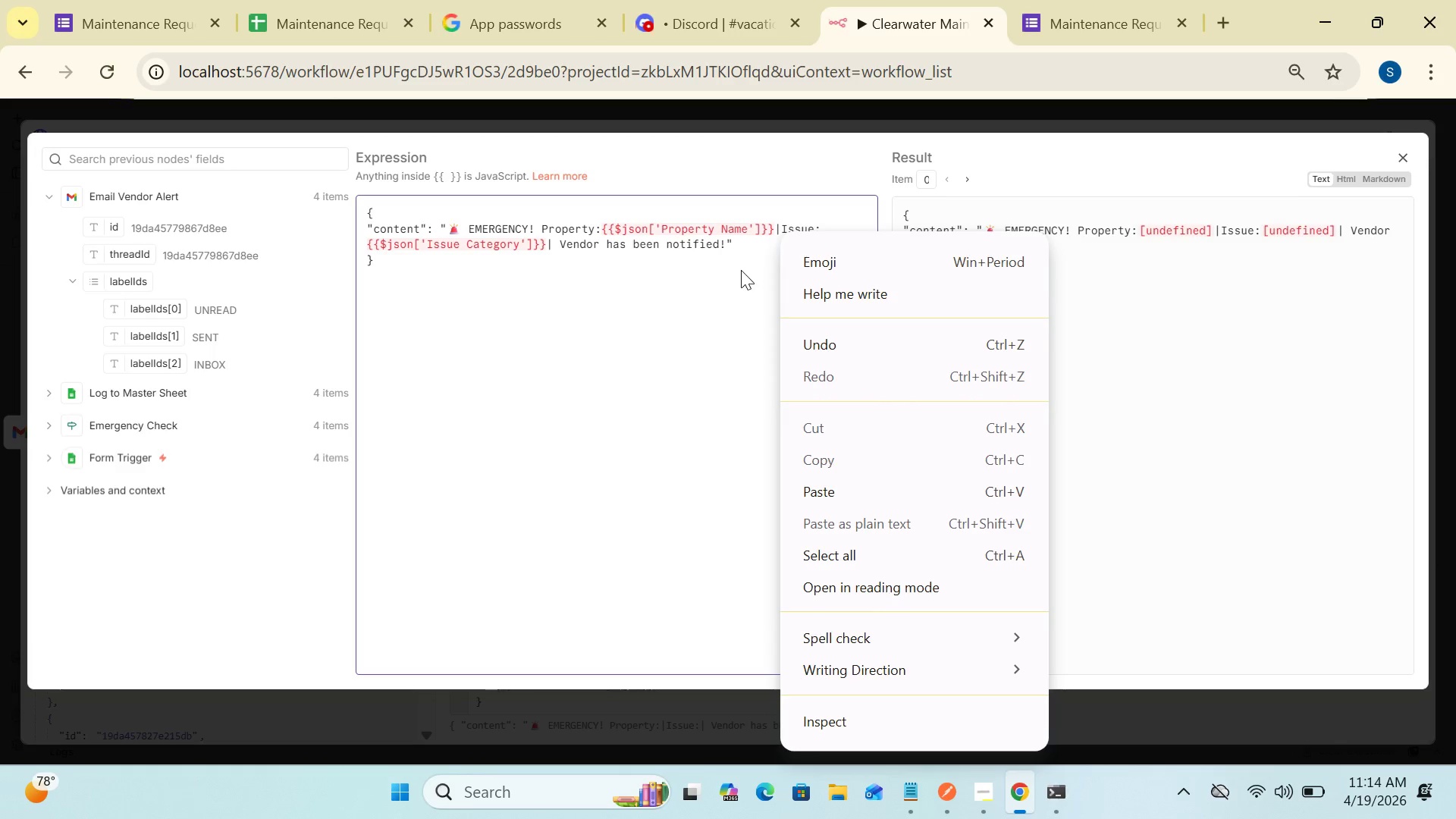 
left_click([741, 270])
 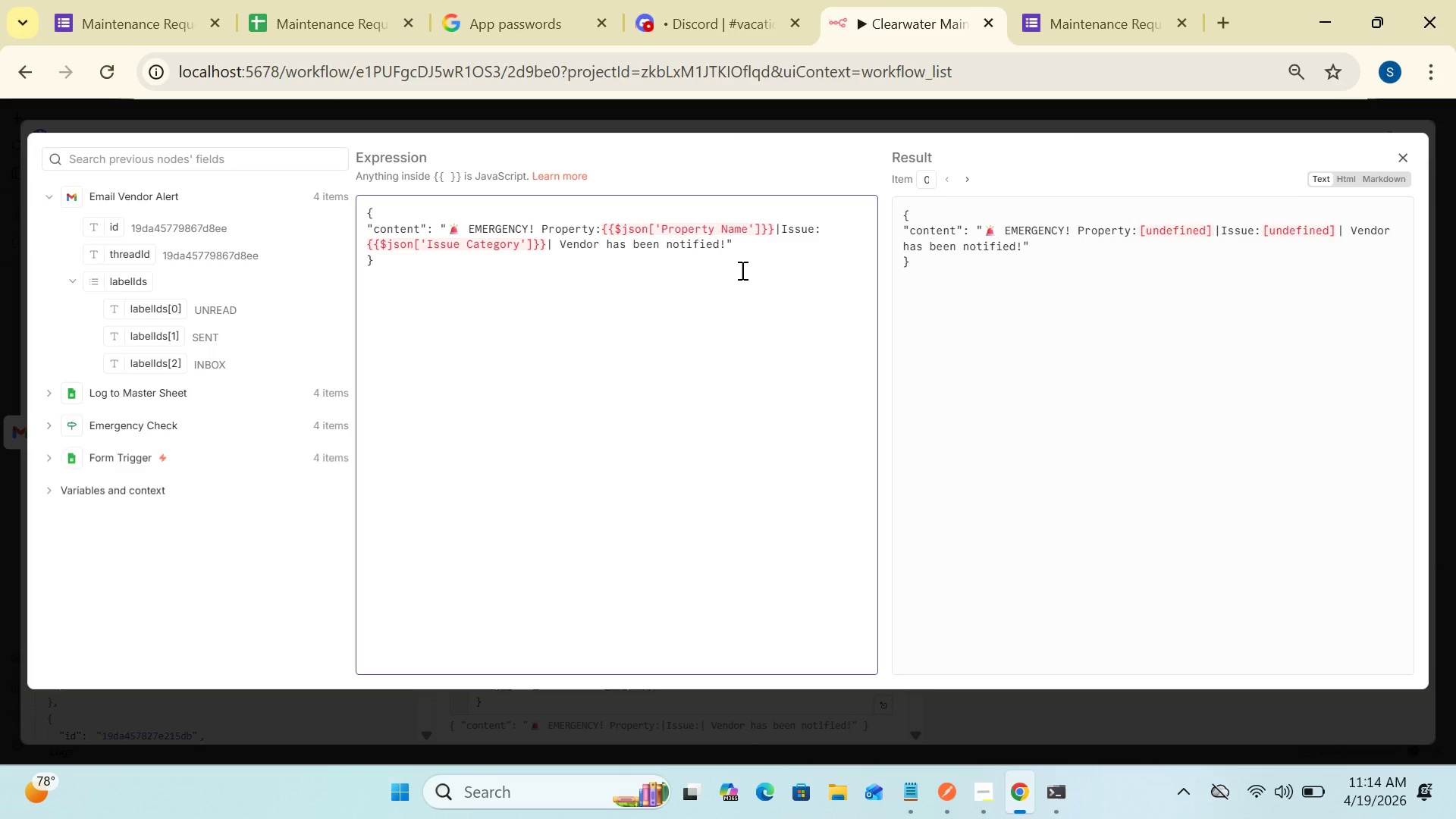 
key(Space)
 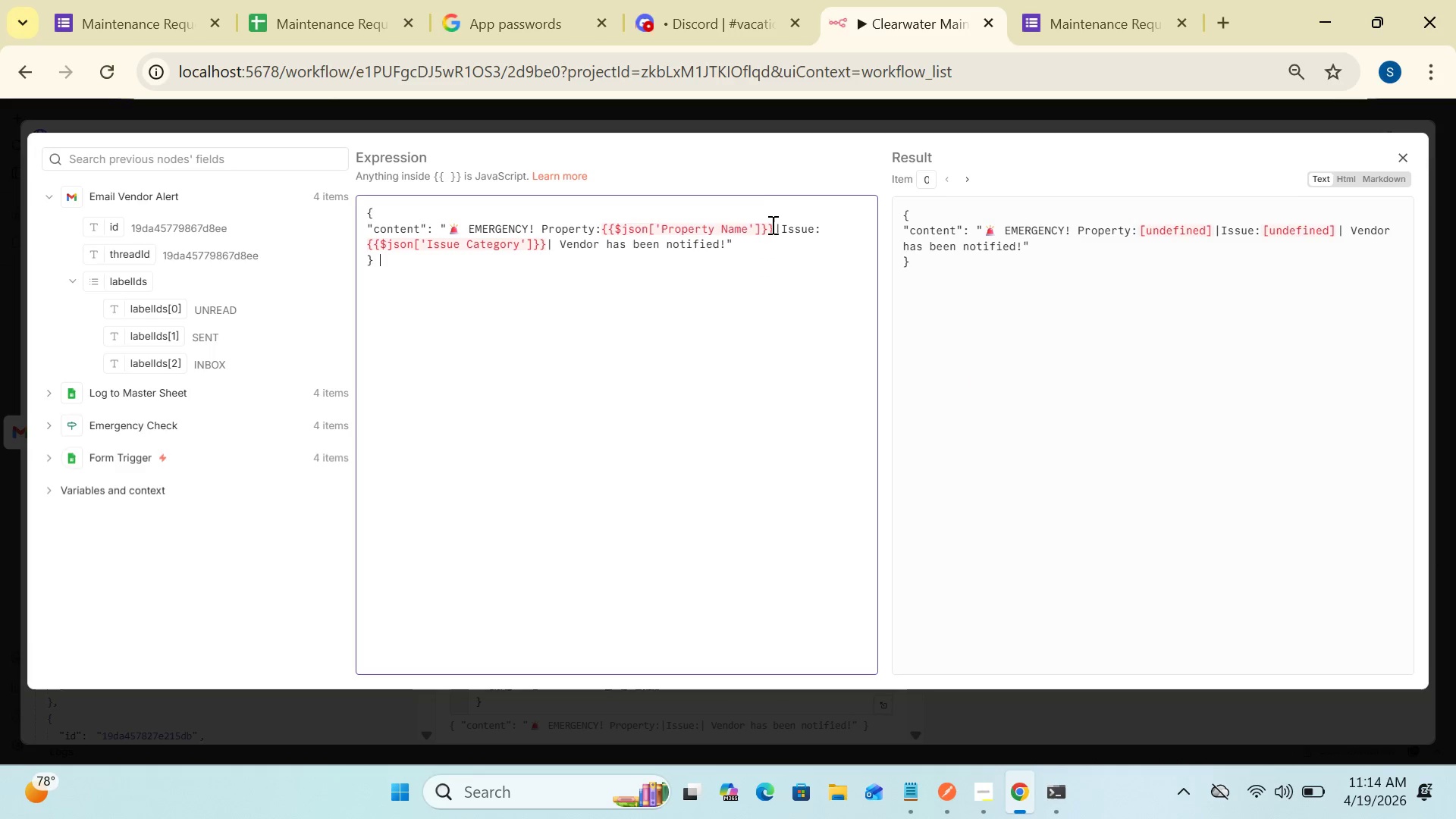 
left_click([773, 226])
 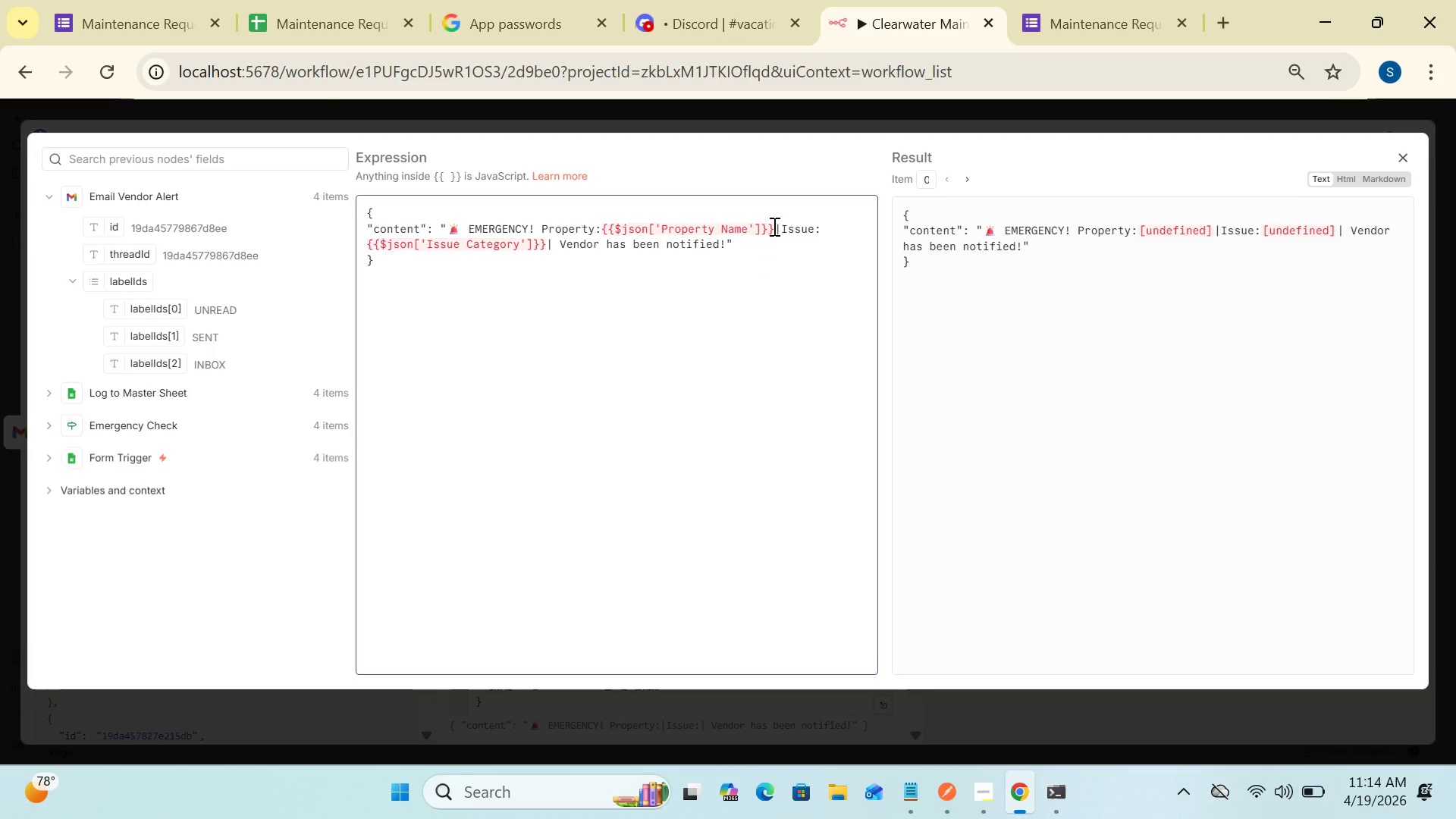 
key(Space)
 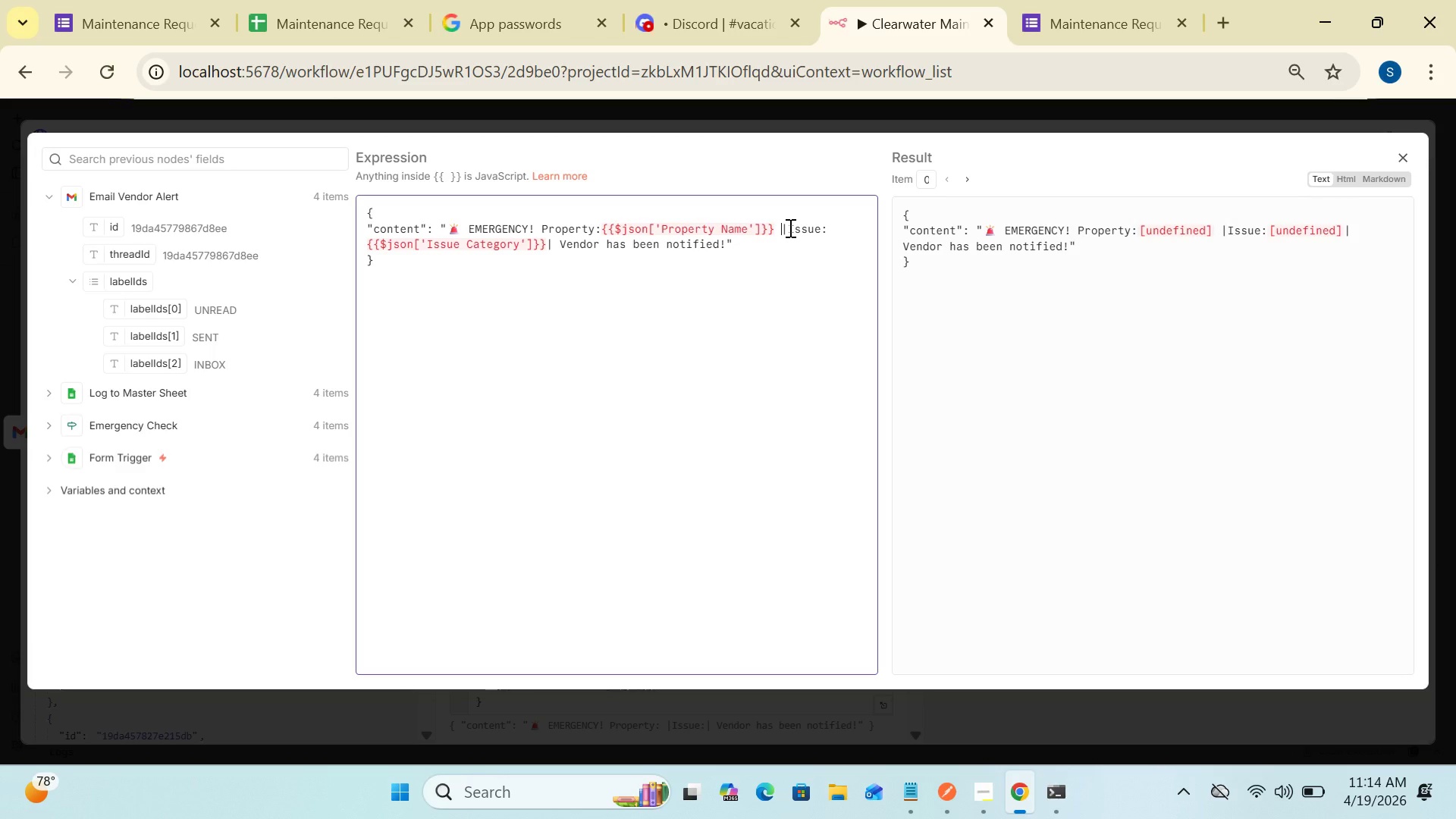 
left_click([789, 228])
 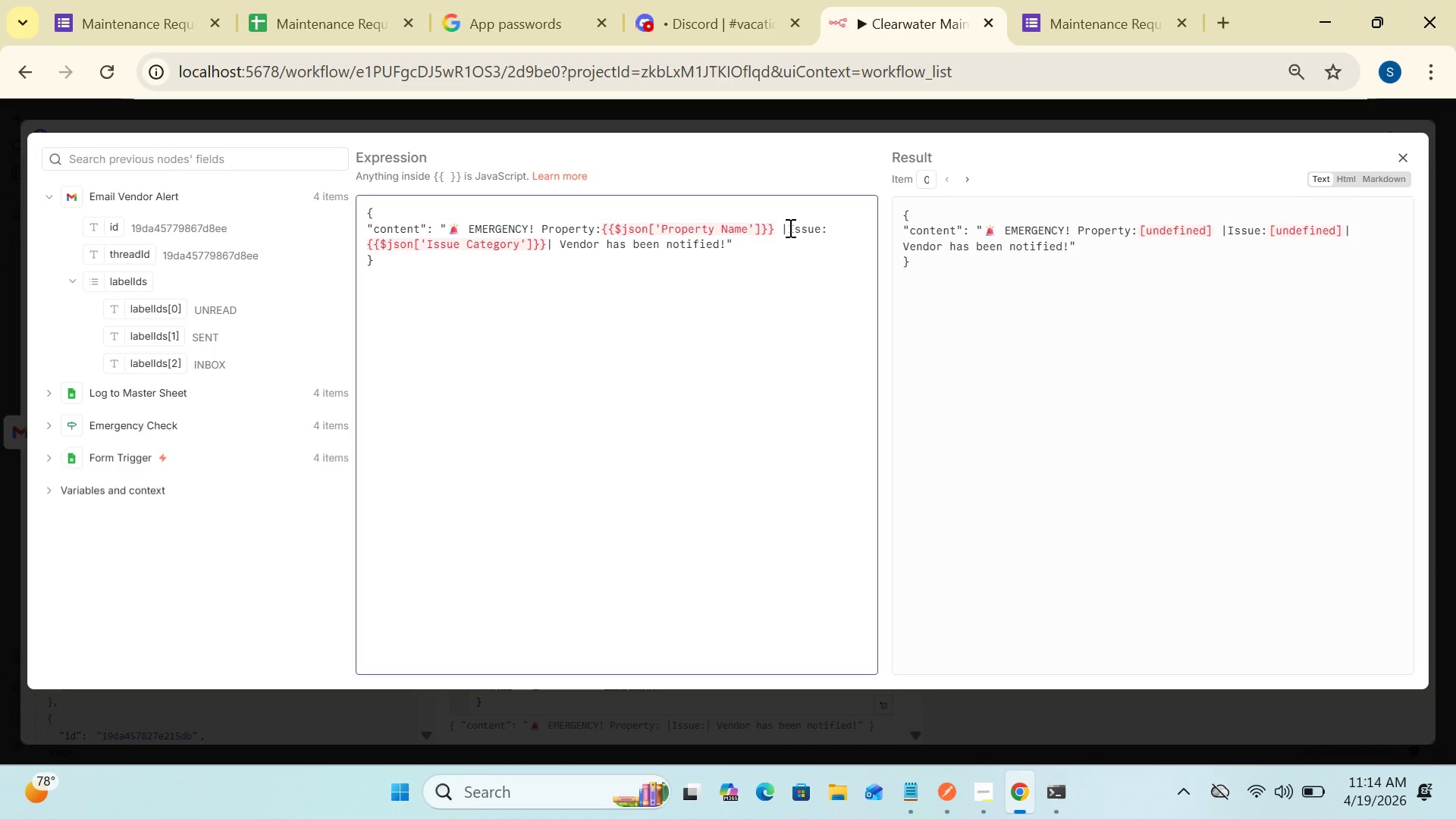 
left_click([789, 228])
 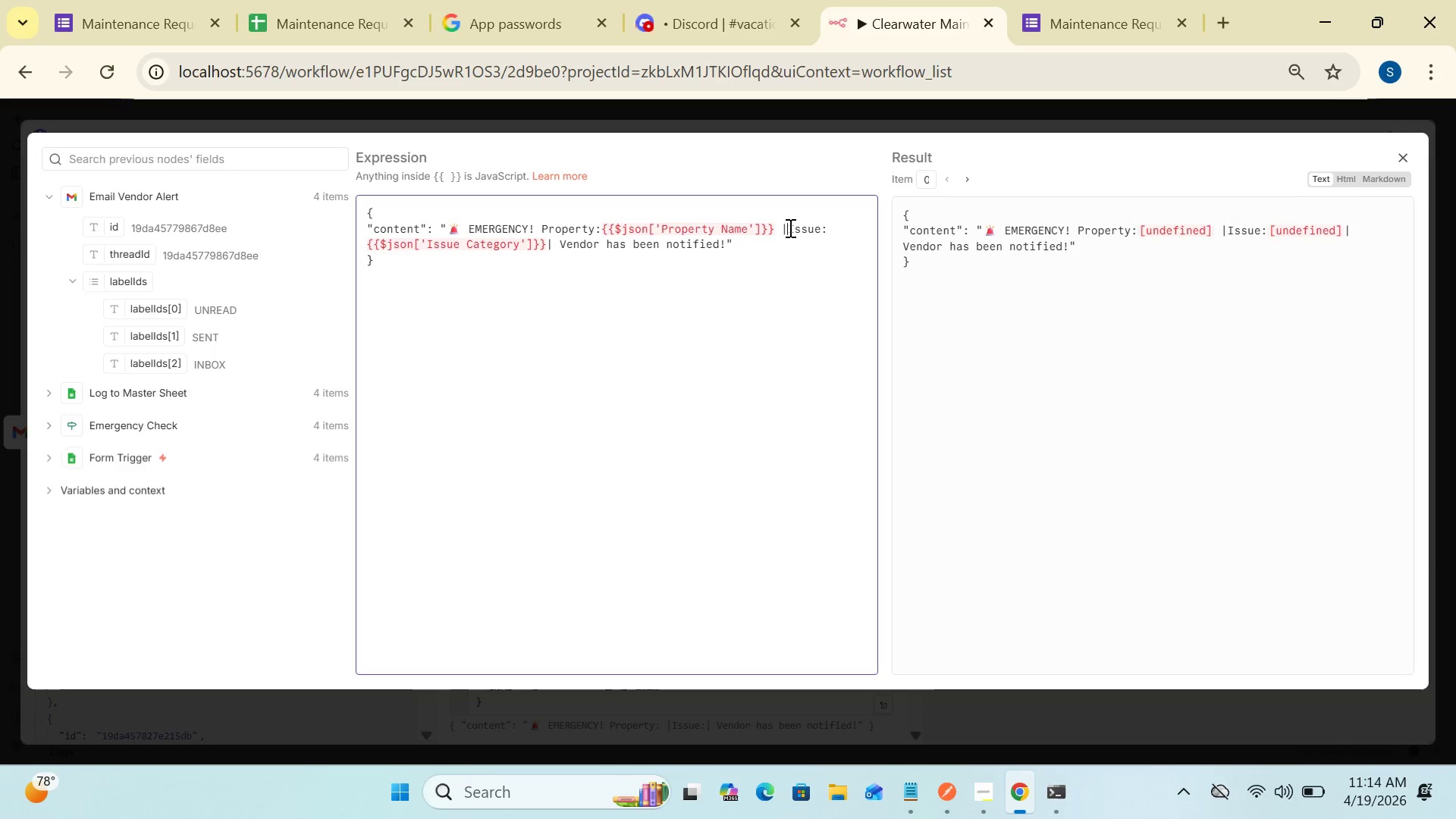 
key(Space)
 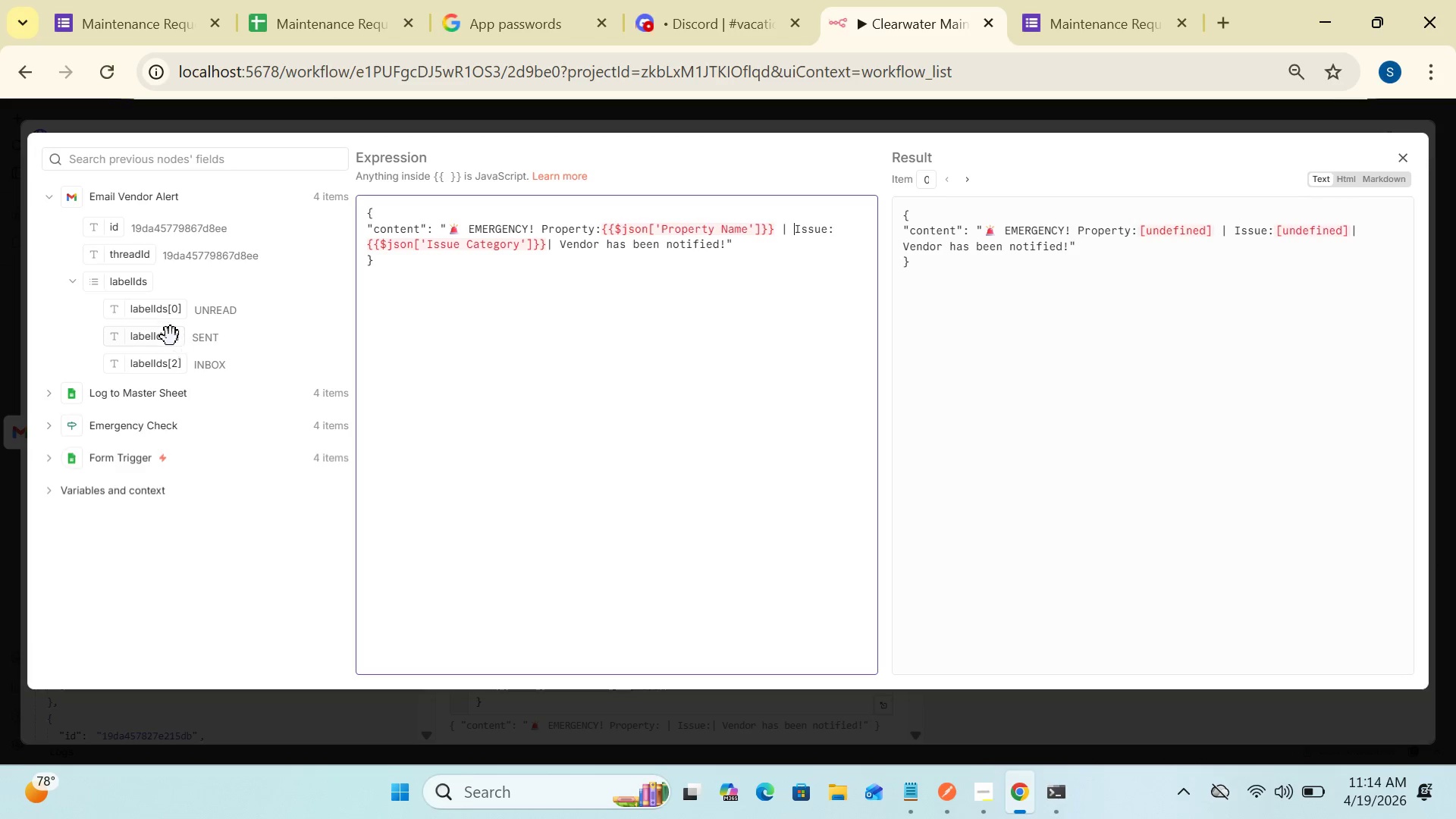 
wait(6.09)
 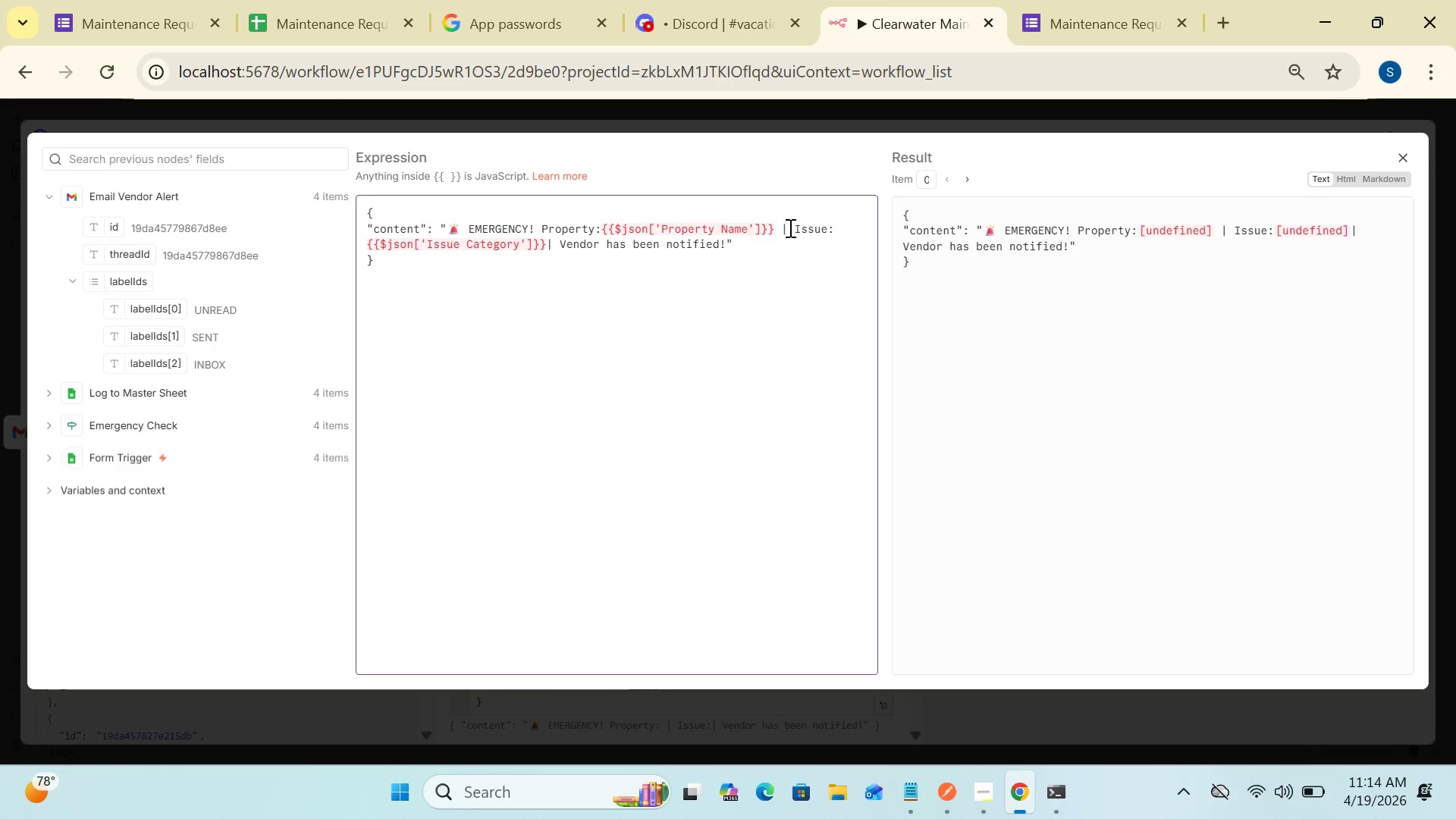 
left_click([162, 309])
 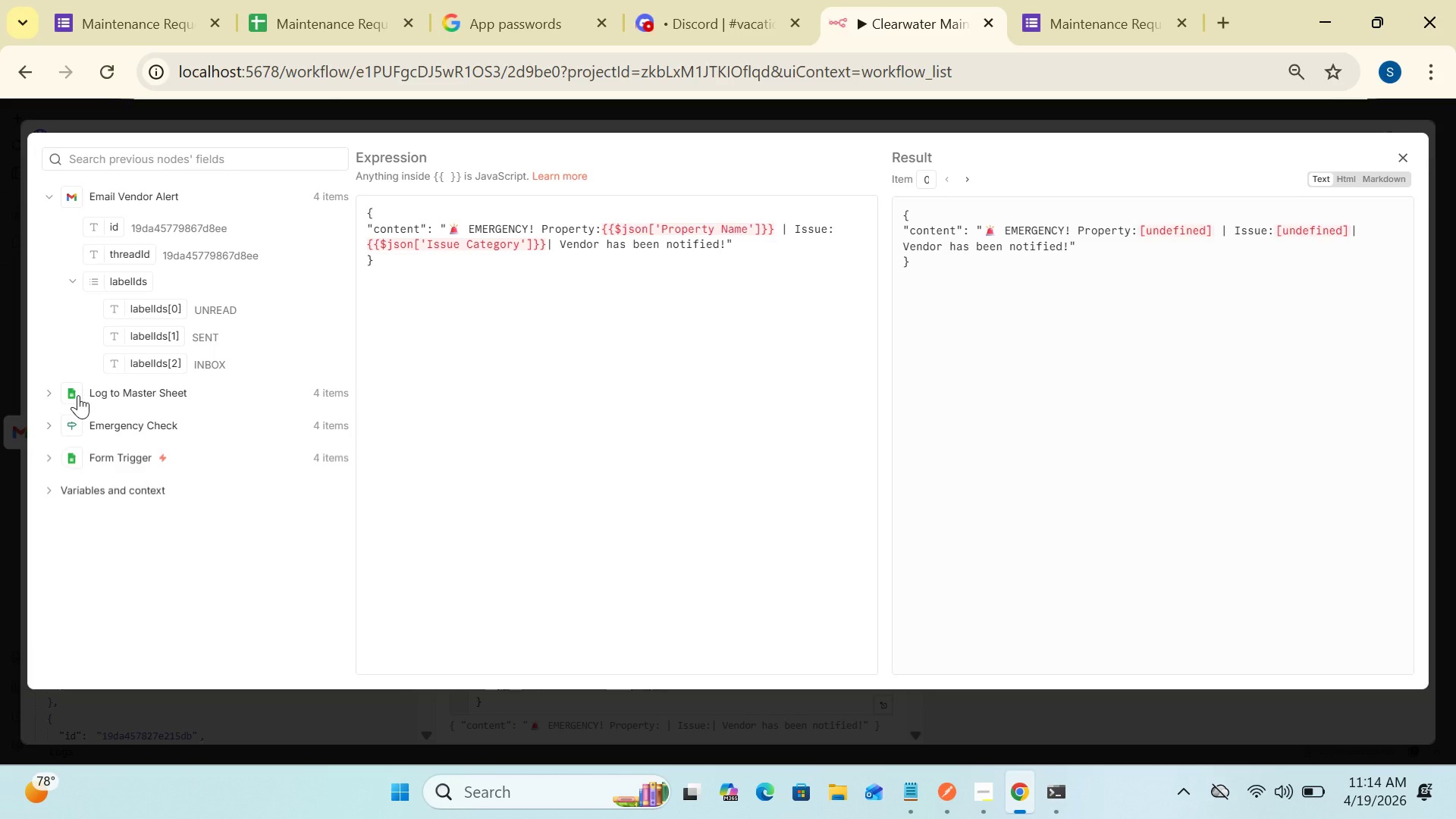 
wait(5.7)
 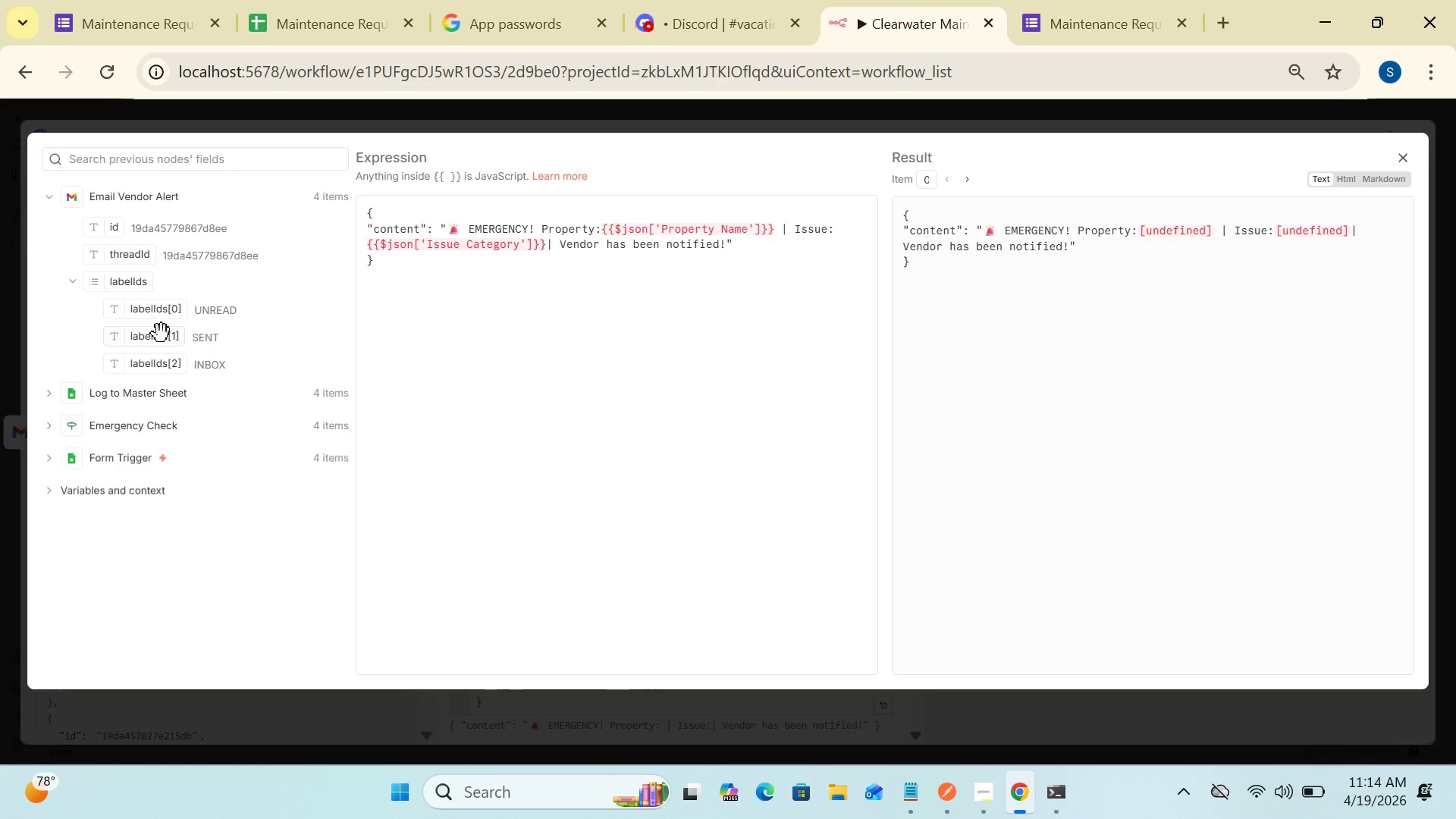 
double_click([77, 423])
 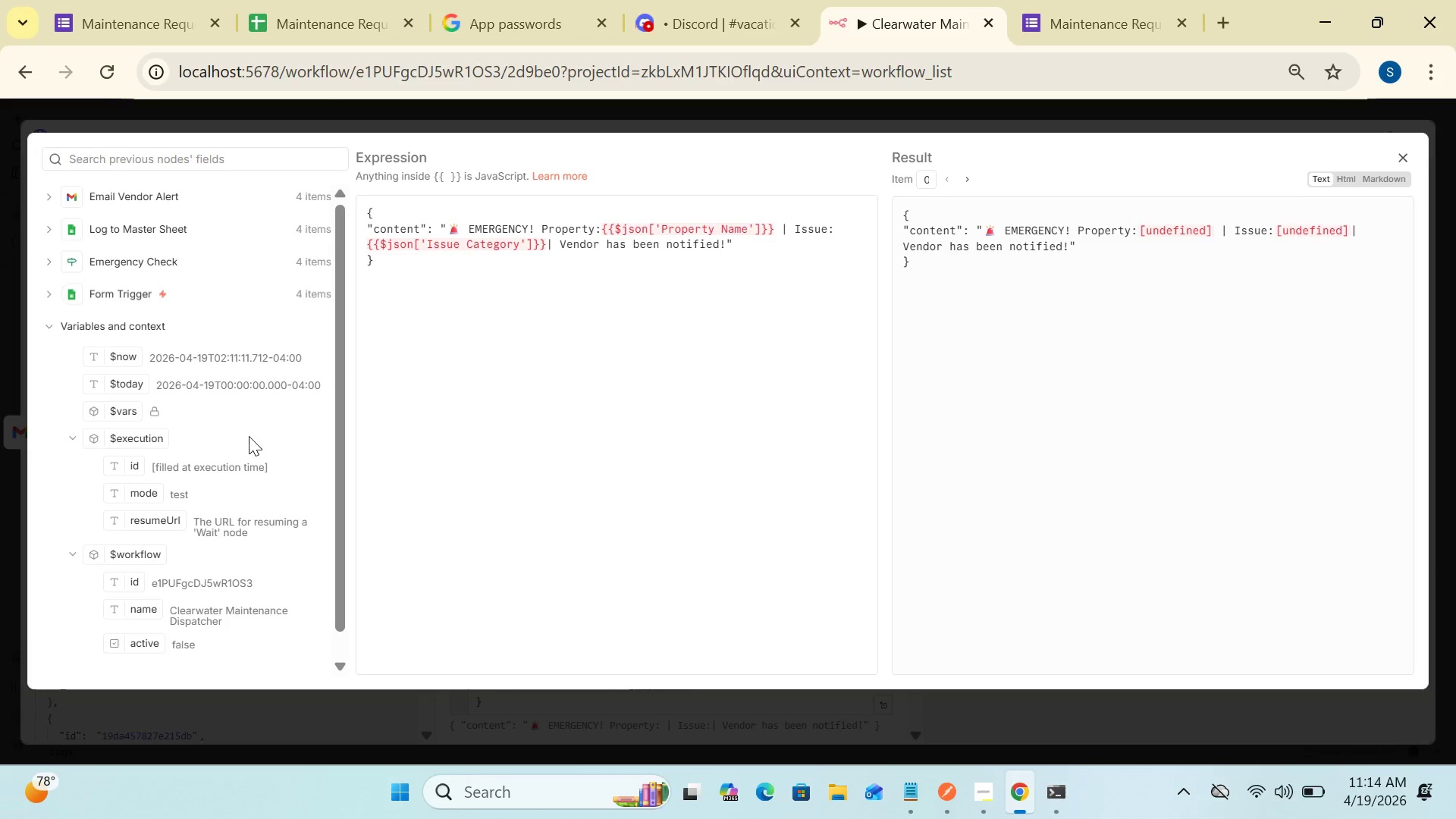 
wait(6.52)
 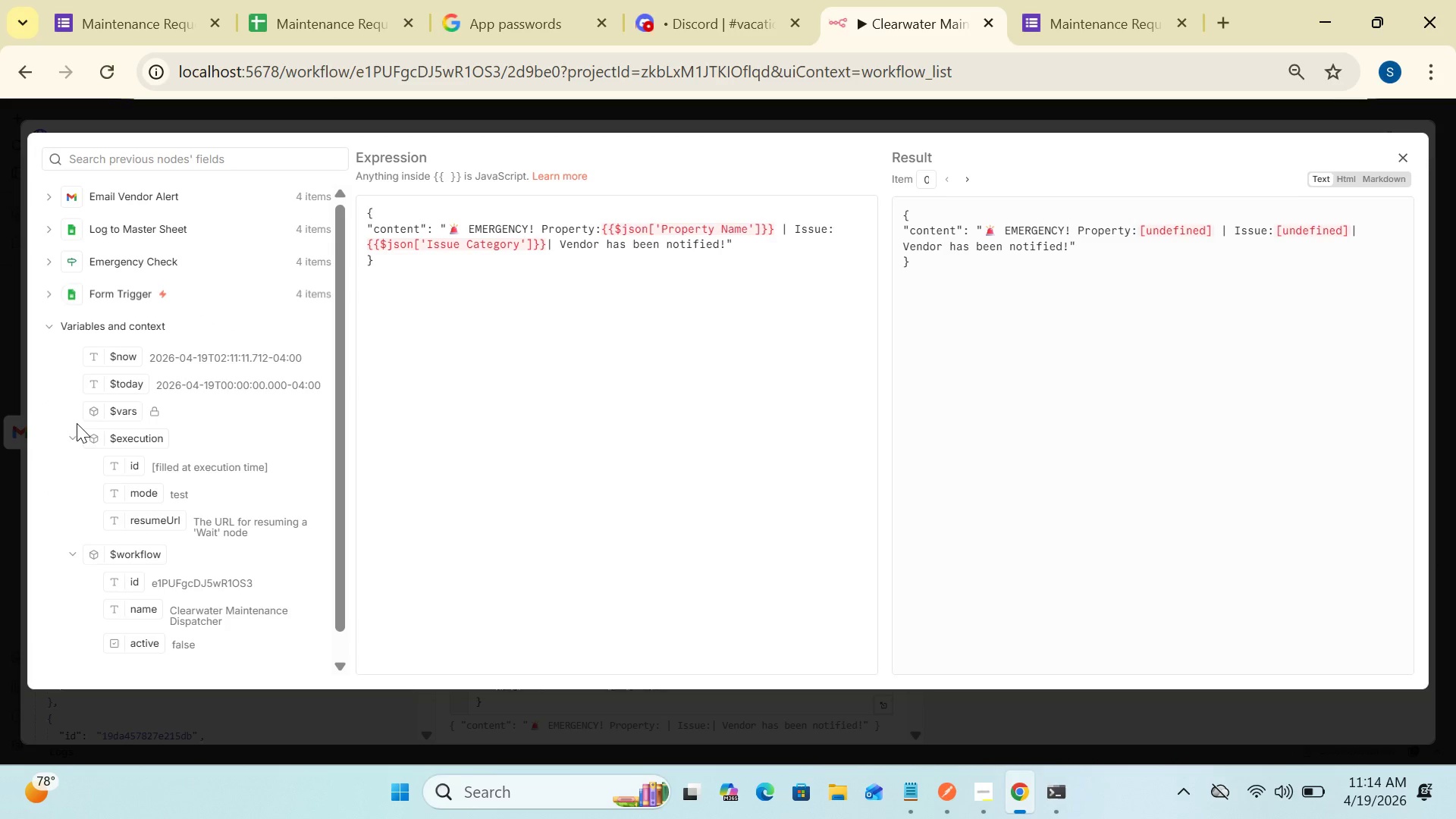 
left_click_drag(start_coordinate=[340, 414], to_coordinate=[328, 410])
 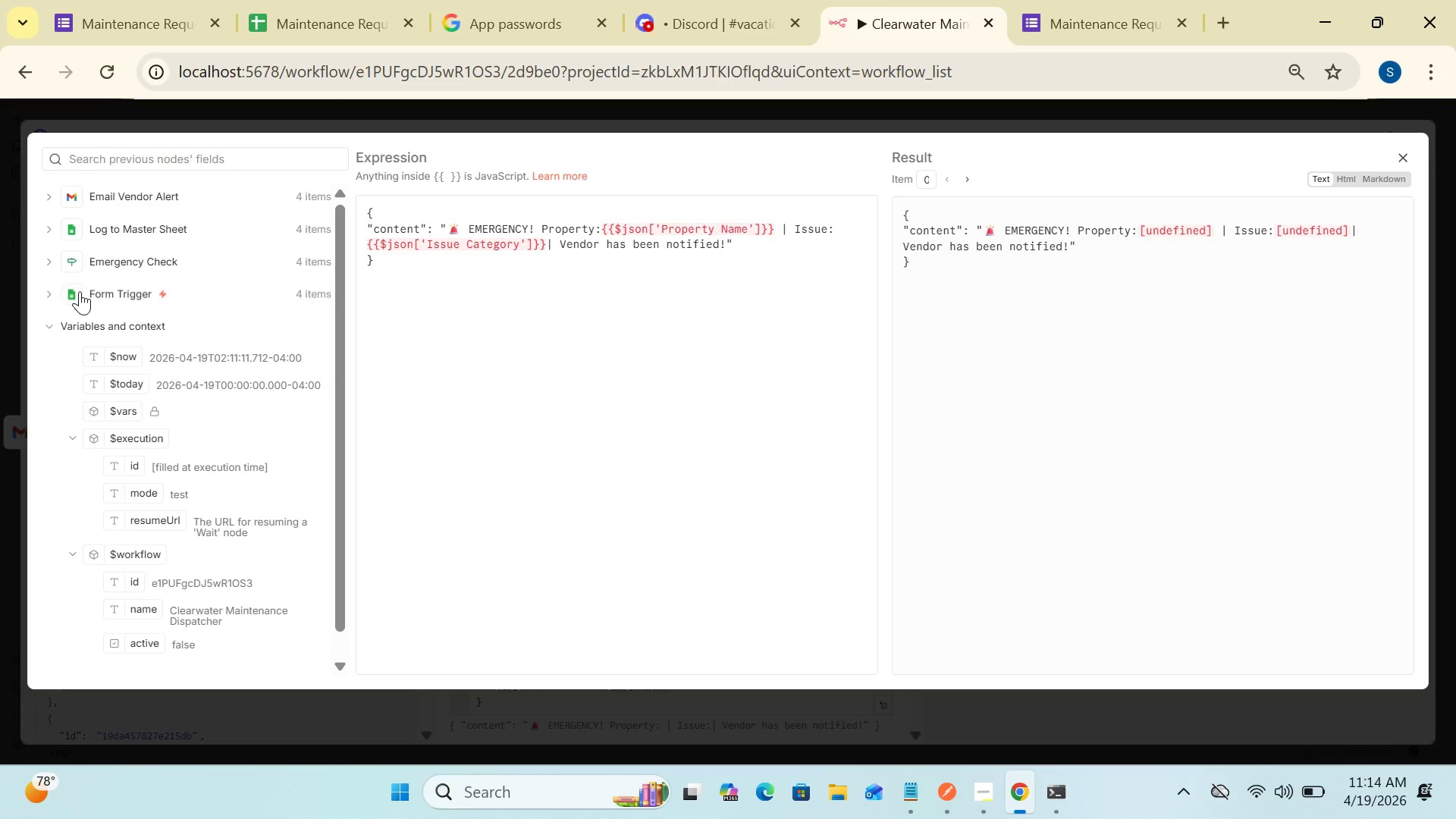 
left_click([79, 290])
 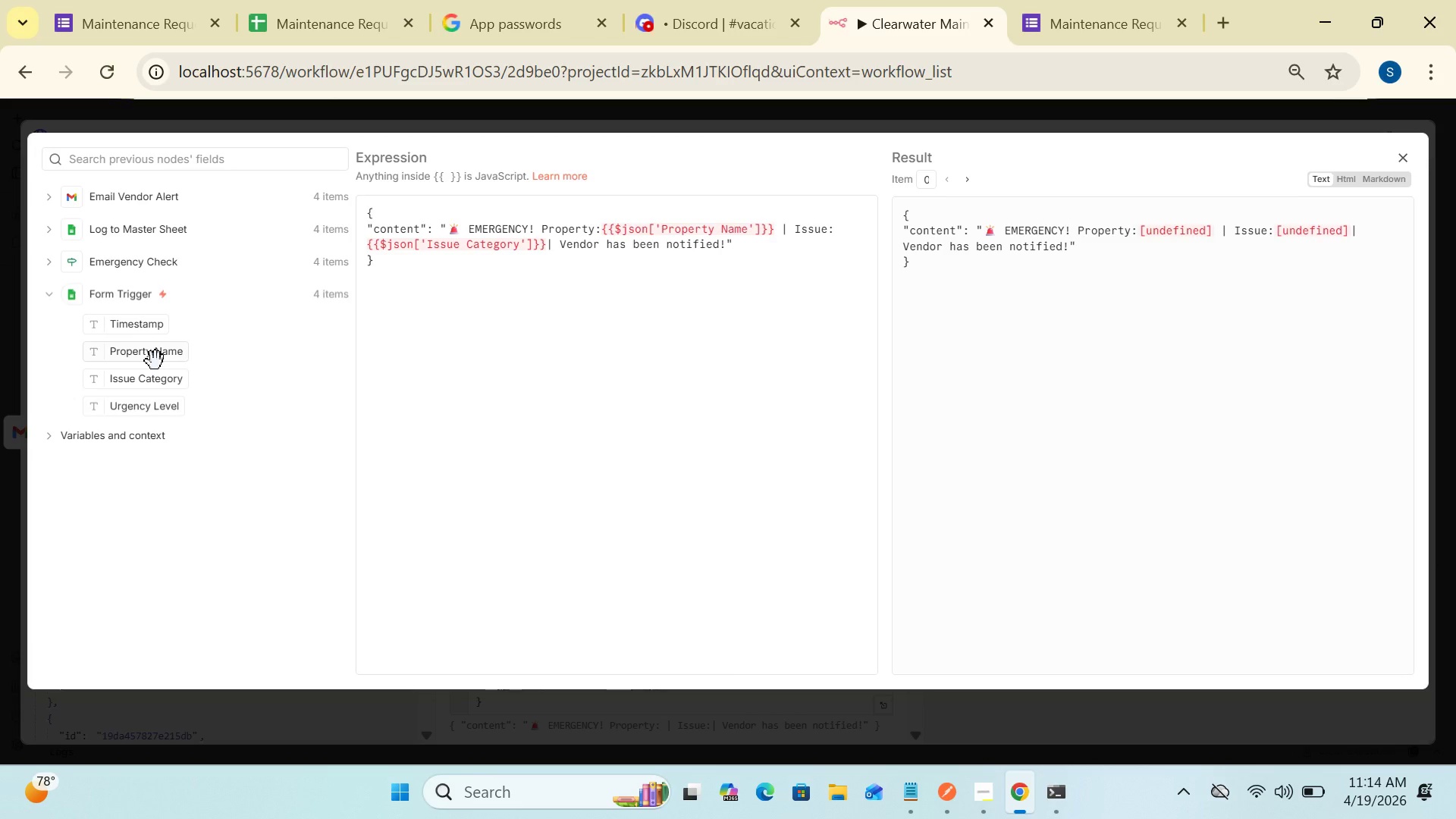 
wait(21.09)
 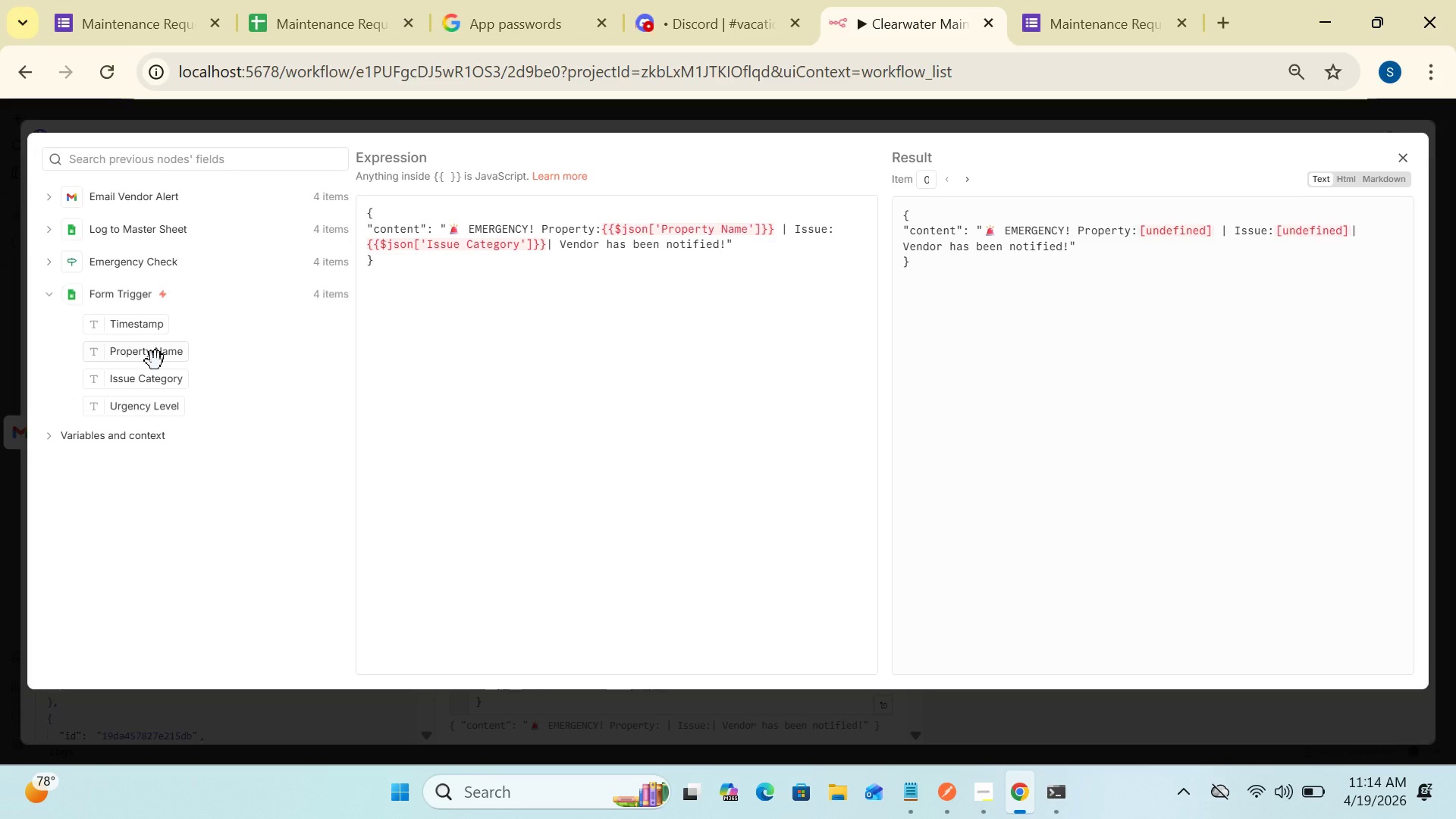 
left_click([777, 228])
 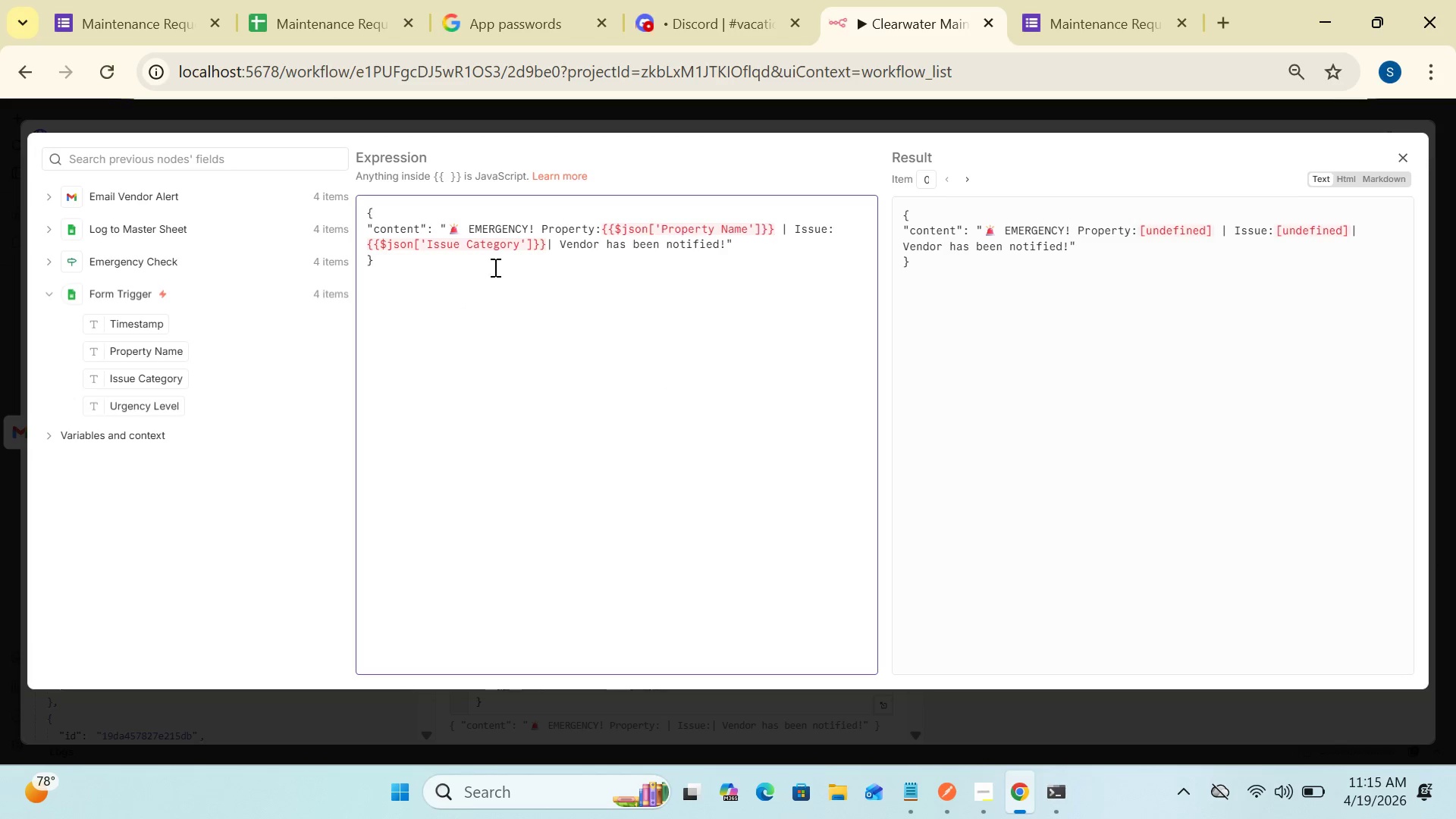 
wait(15.16)
 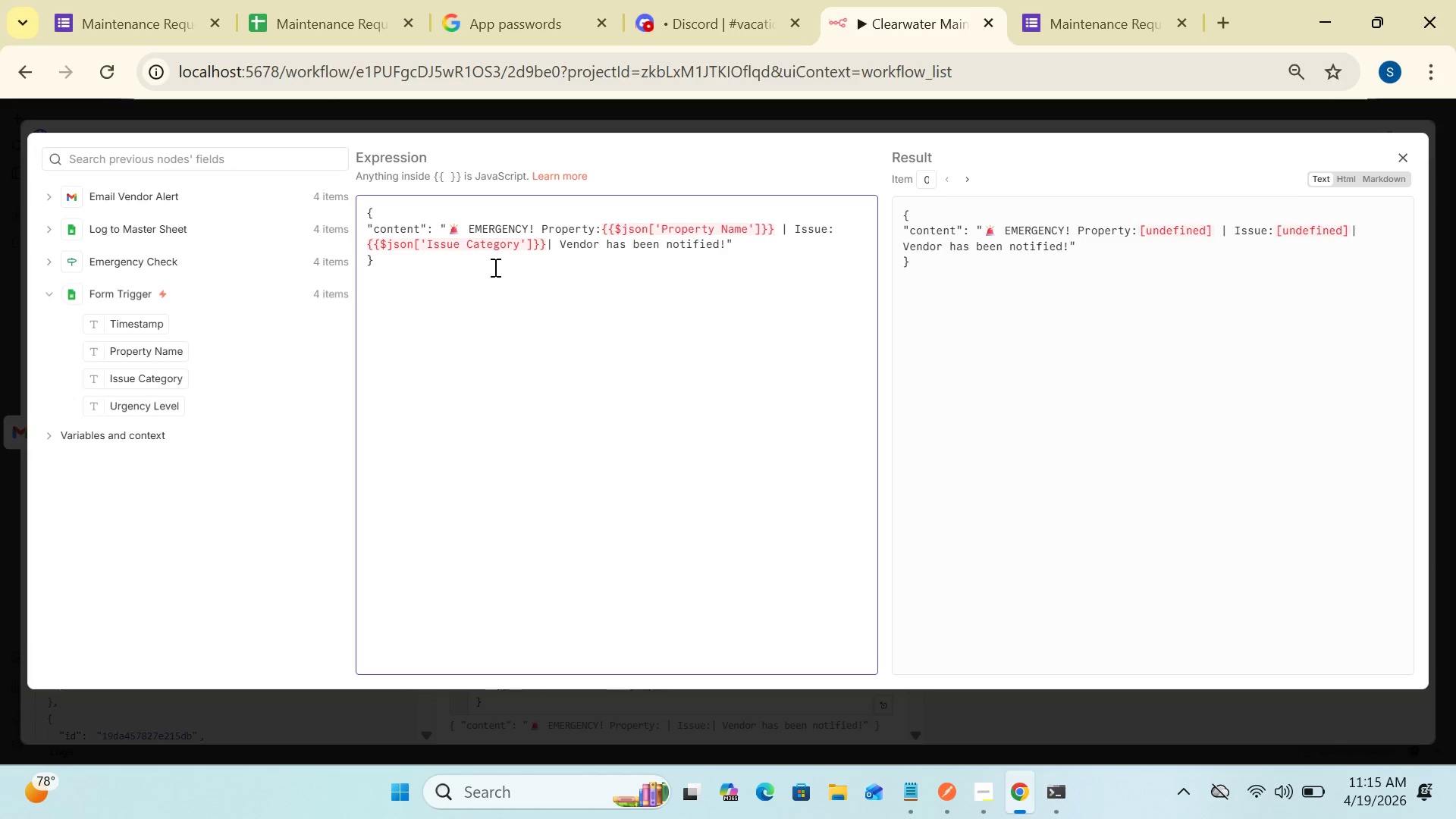 
left_click([606, 472])
 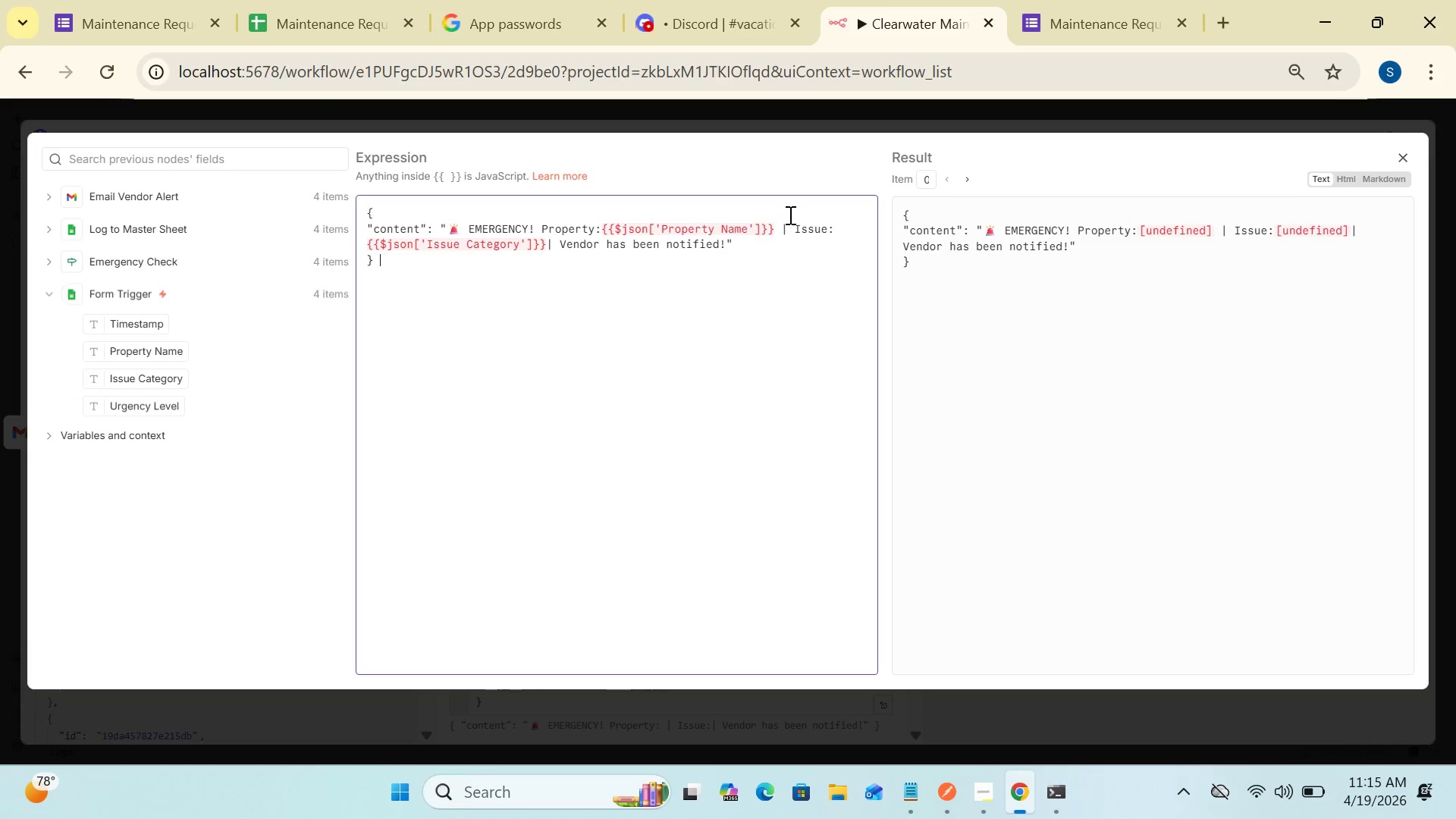 
wait(5.88)
 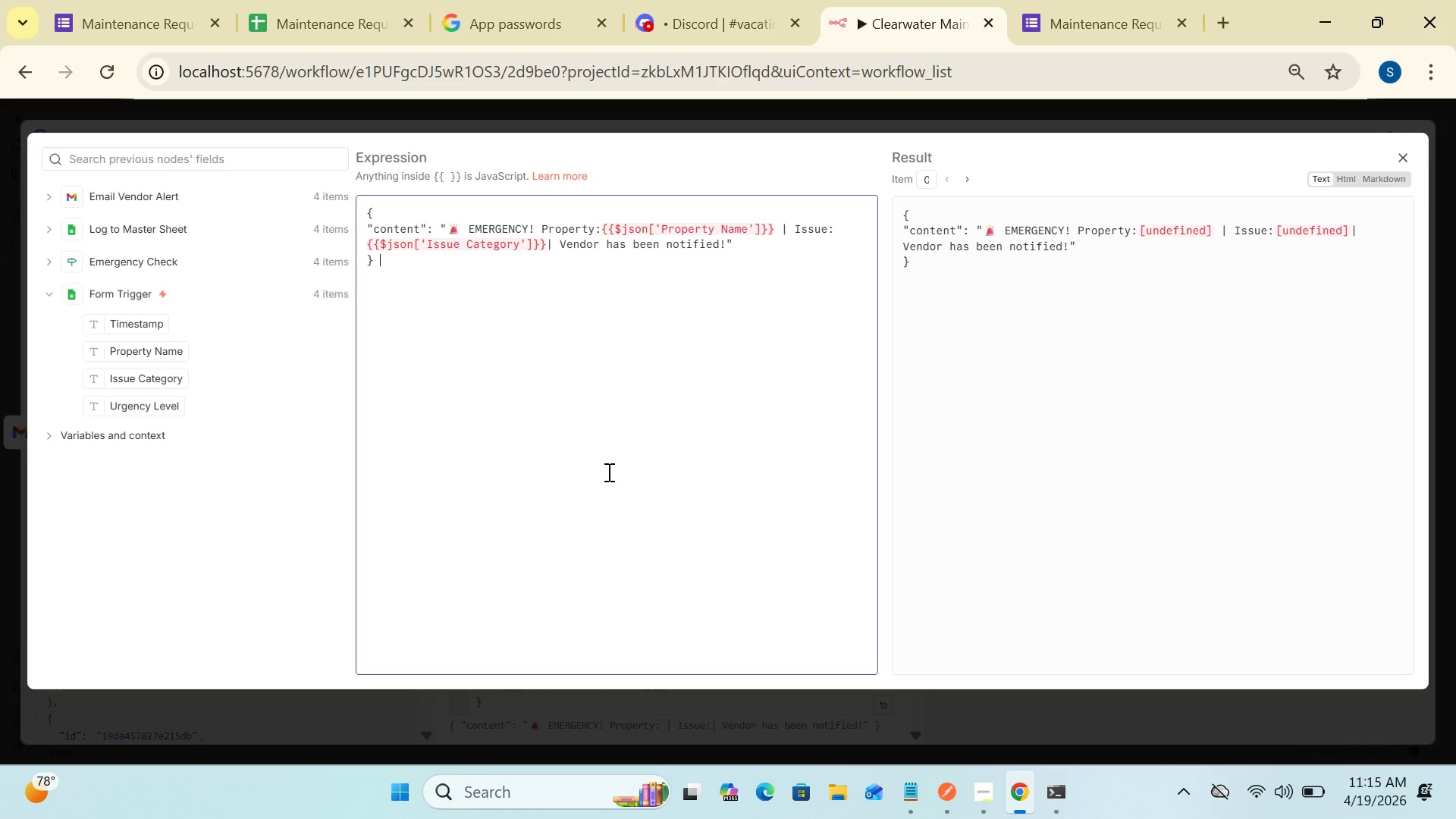 
left_click([777, 228])
 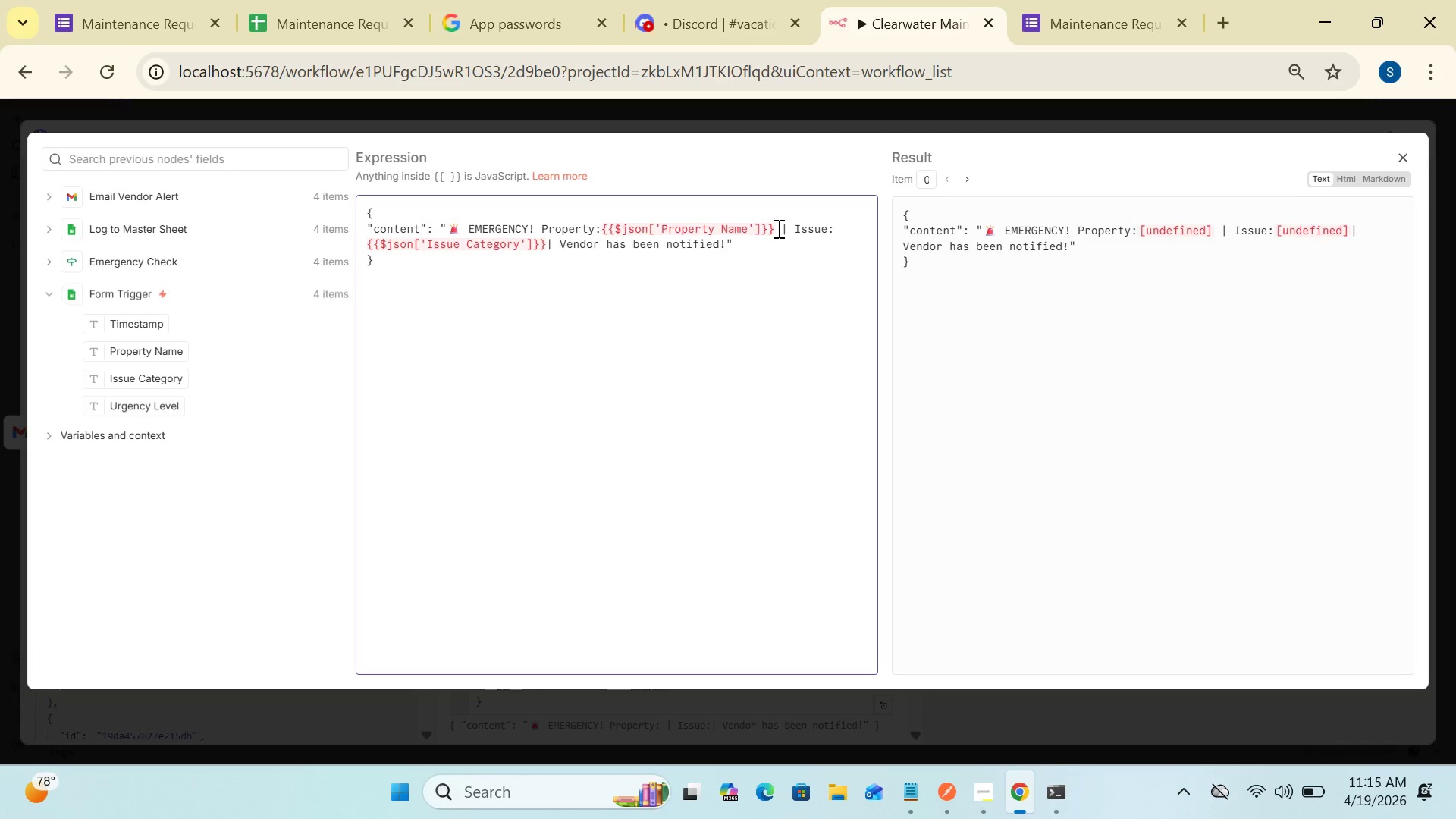 
hold_key(key=Backspace, duration=0.84)
 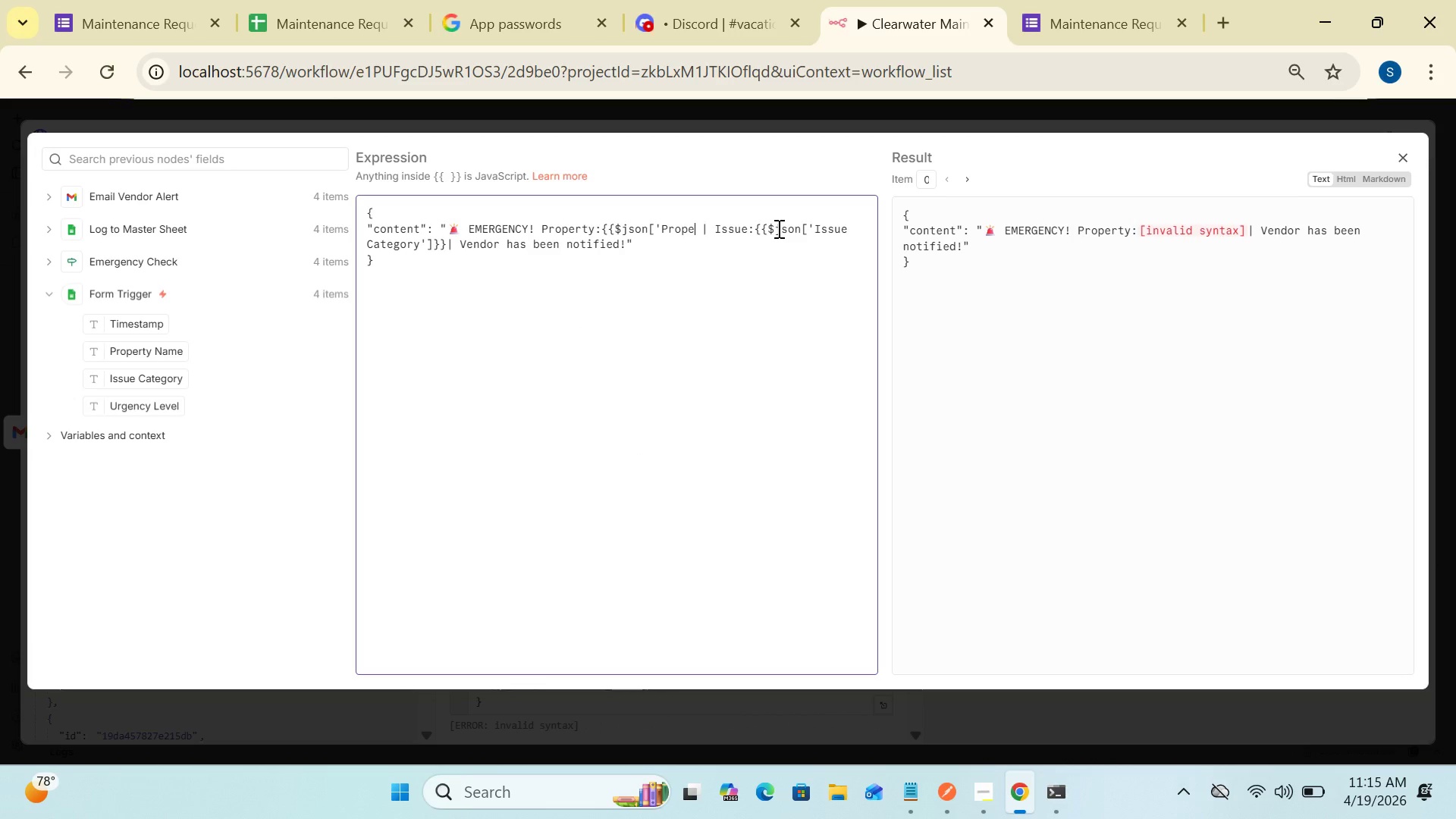 
key(Backspace)
 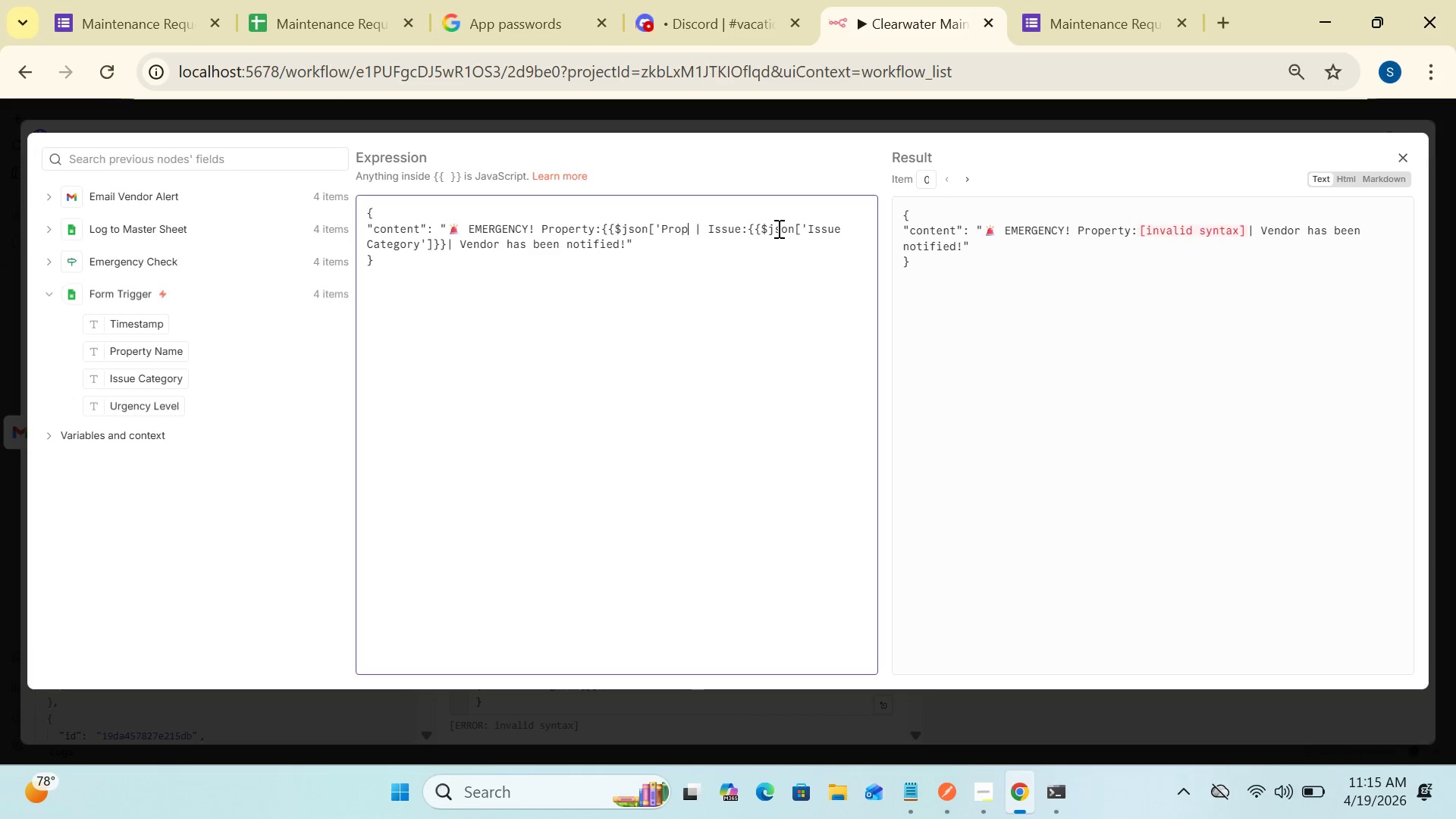 
key(Backspace)
 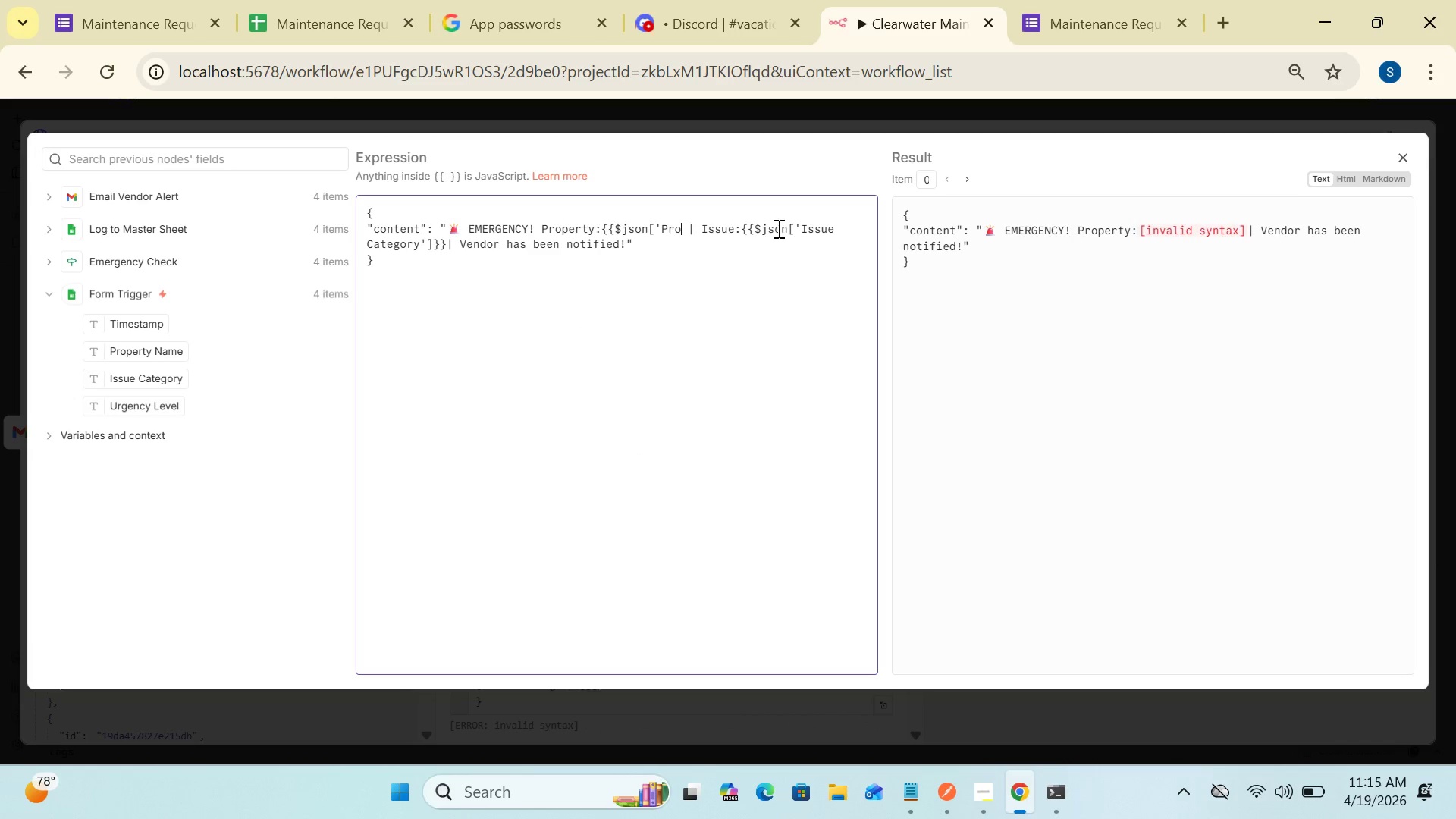 
key(Backspace)
 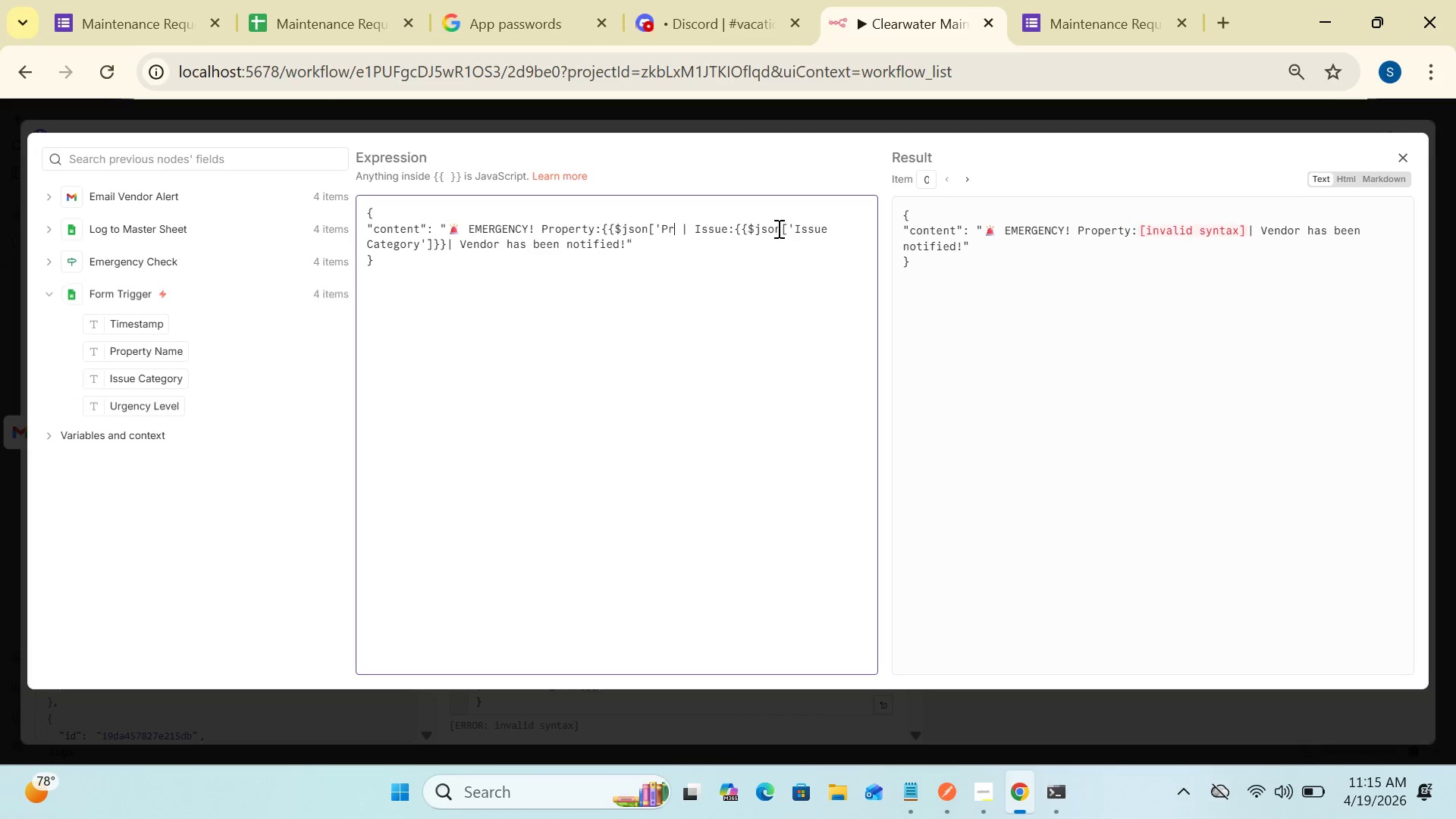 
key(Backspace)
 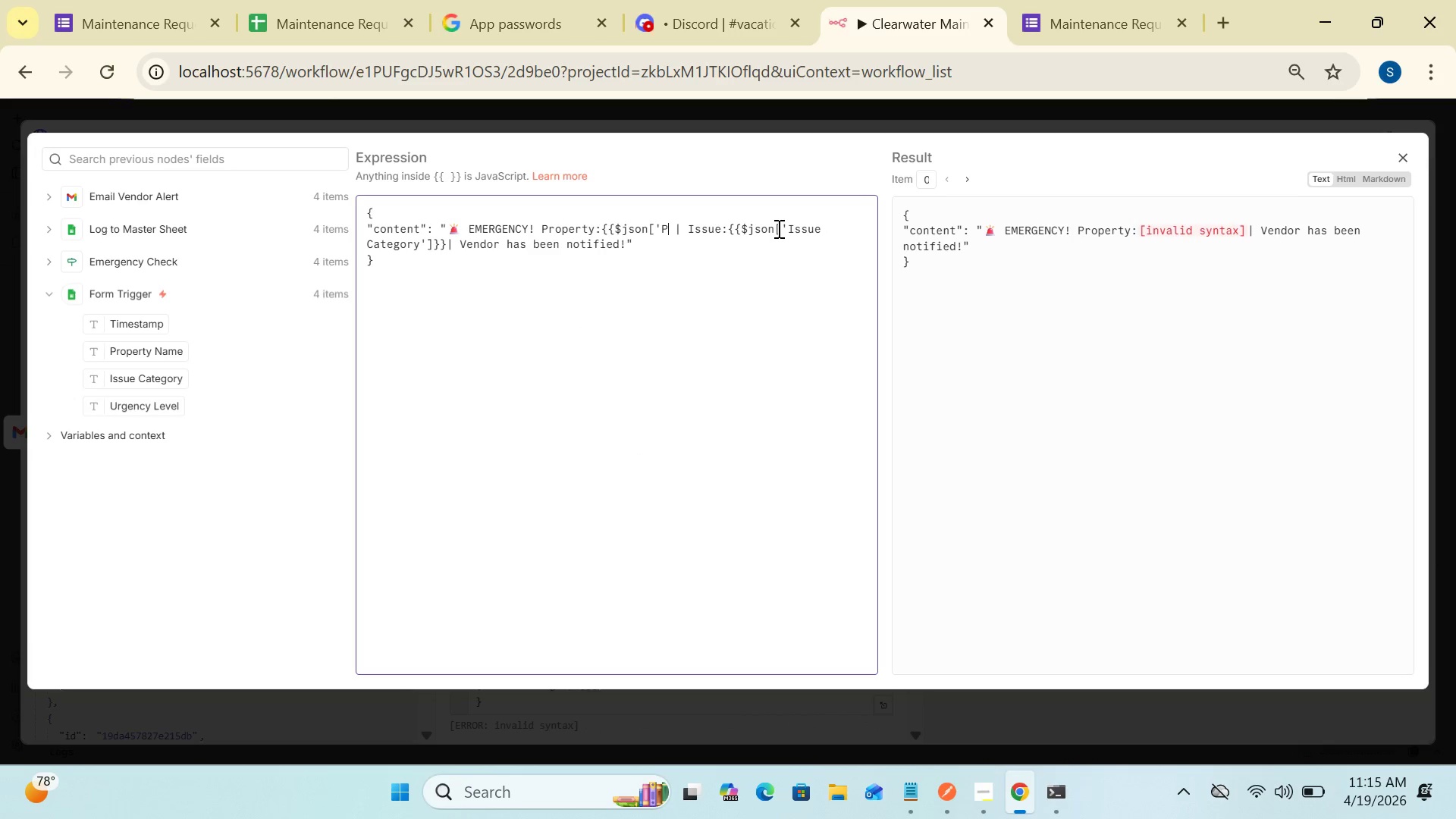 
key(Backspace)
 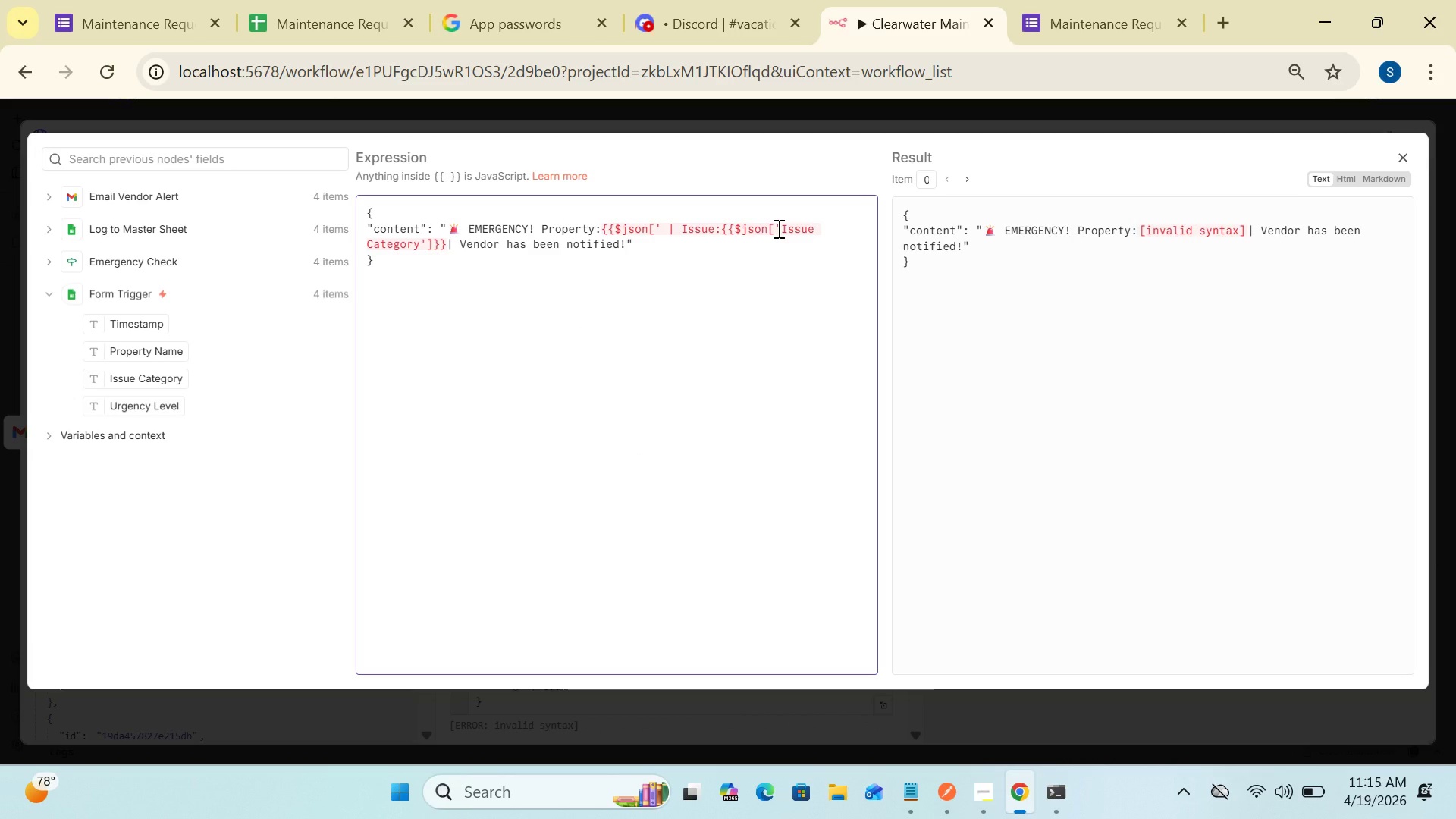 
key(Backspace)
 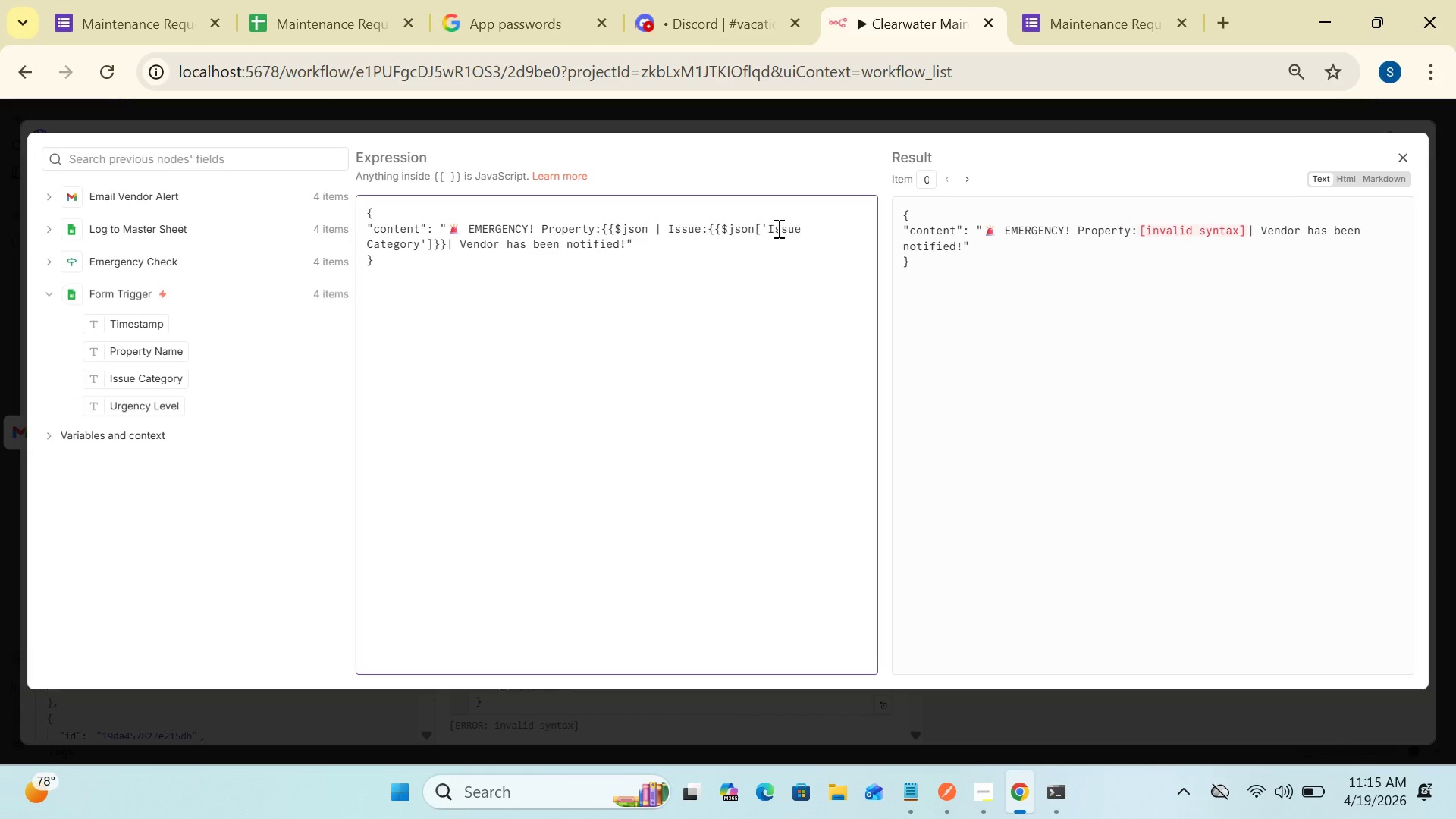 
key(Backspace)
 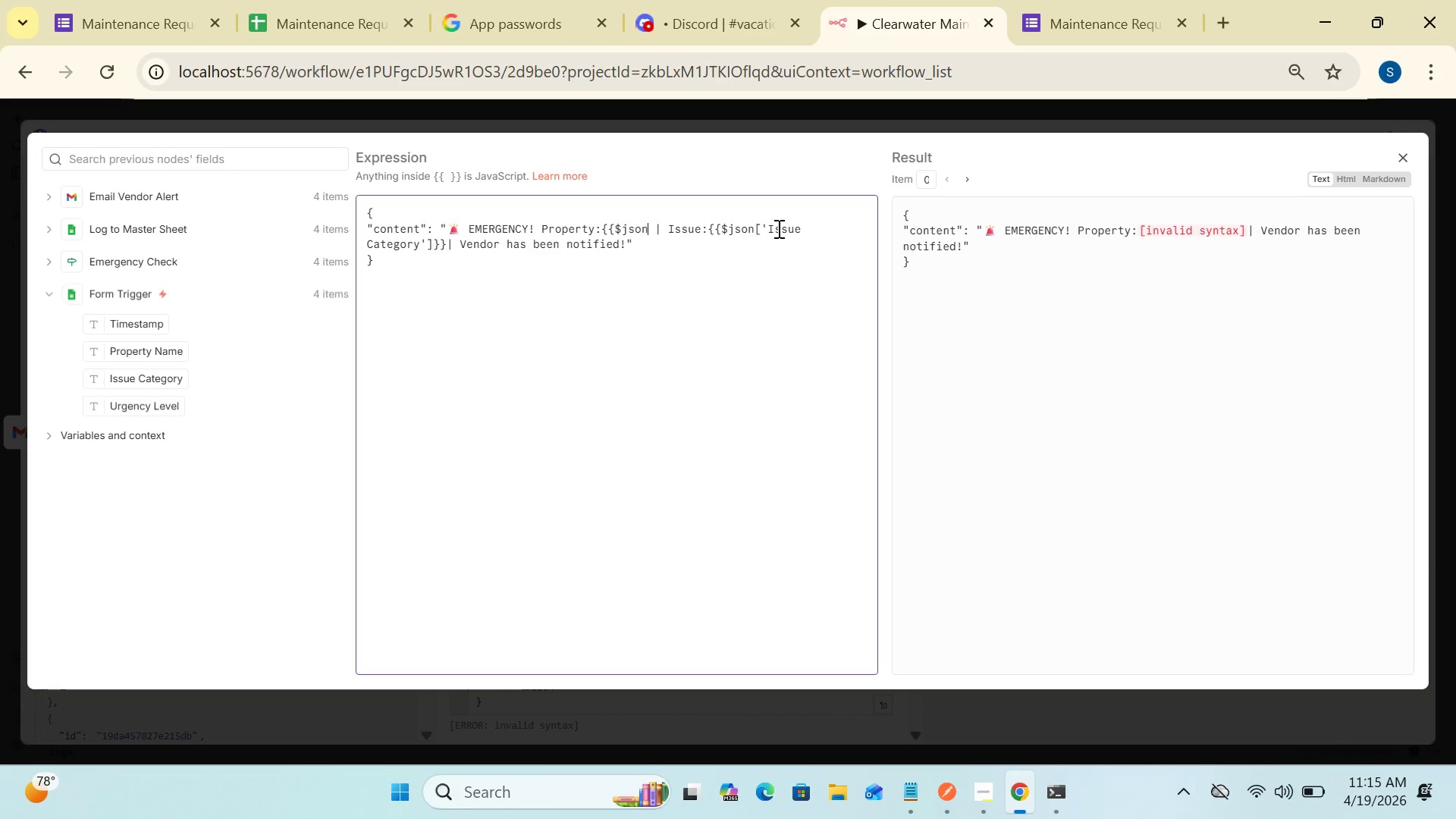 
key(Backspace)
 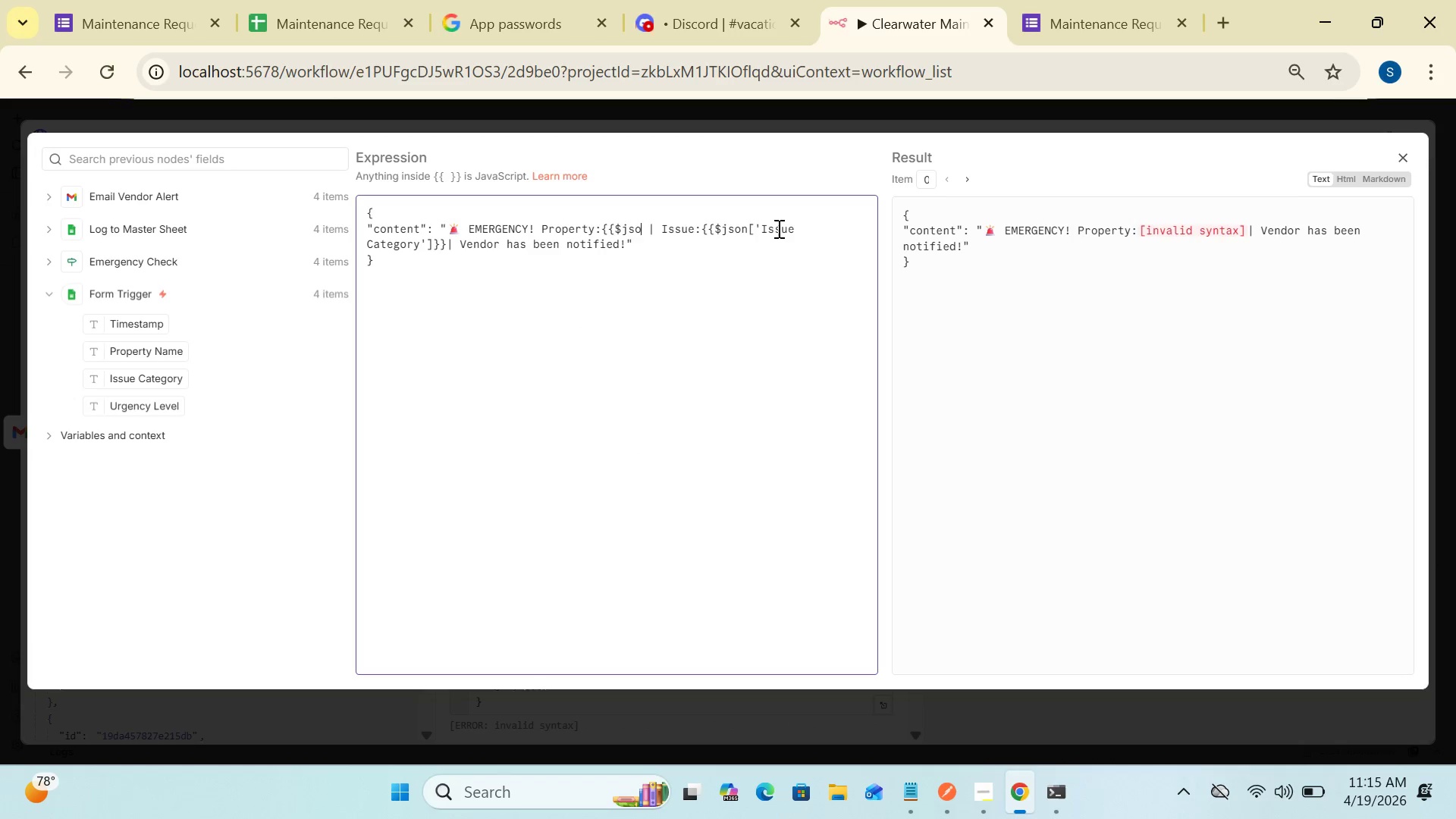 
key(Backspace)
 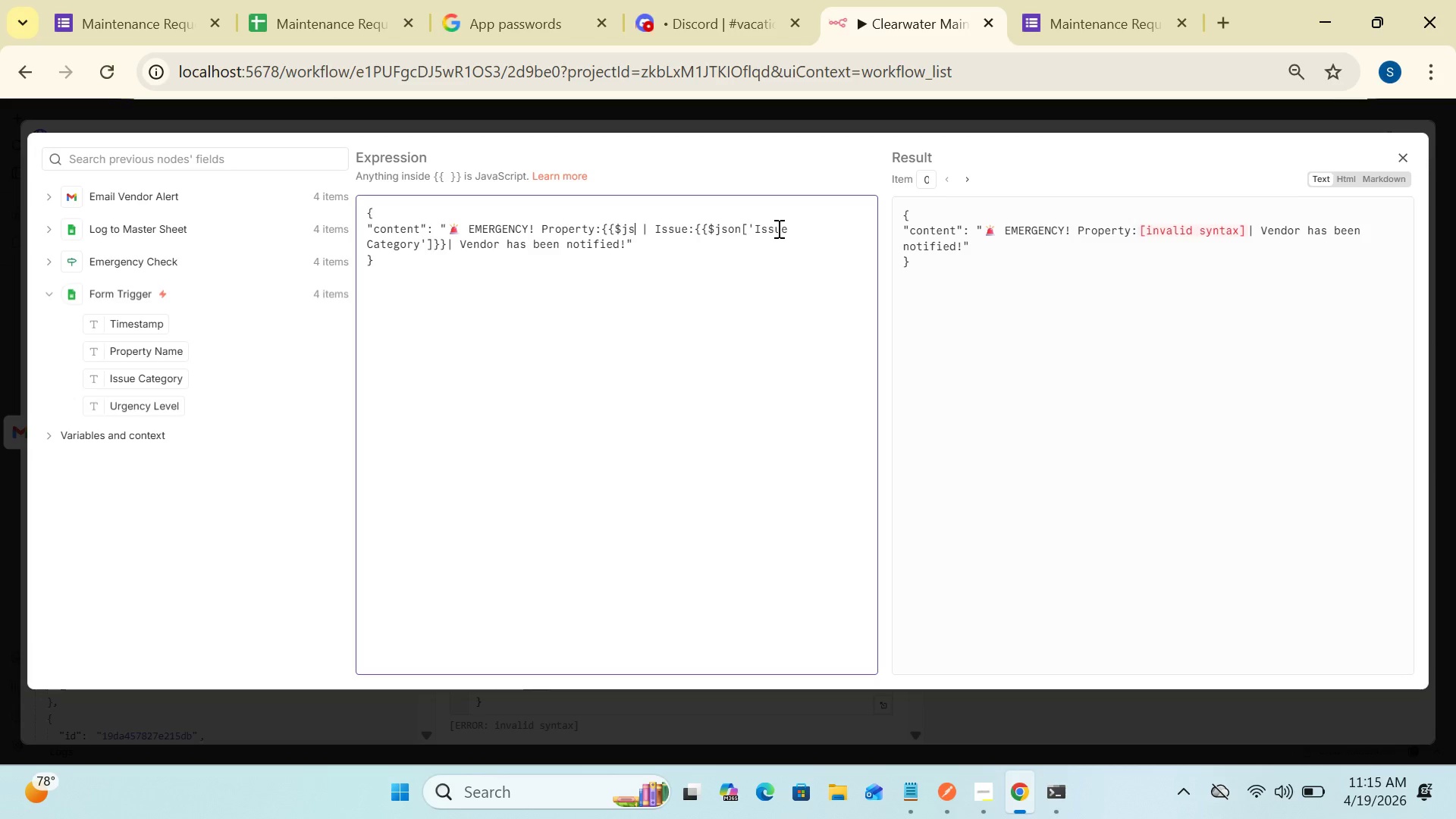 
key(Backspace)
 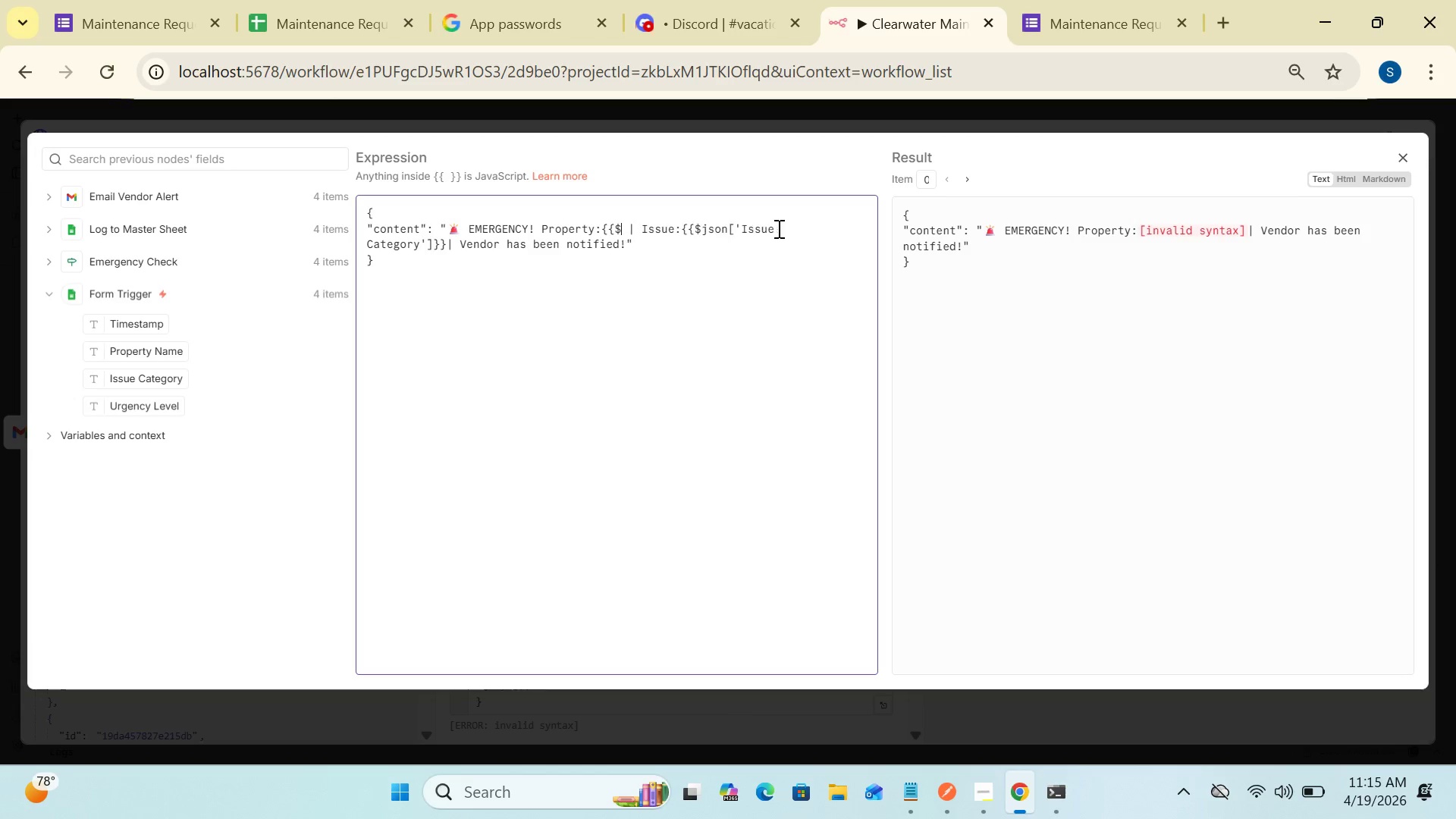 
key(Backspace)
 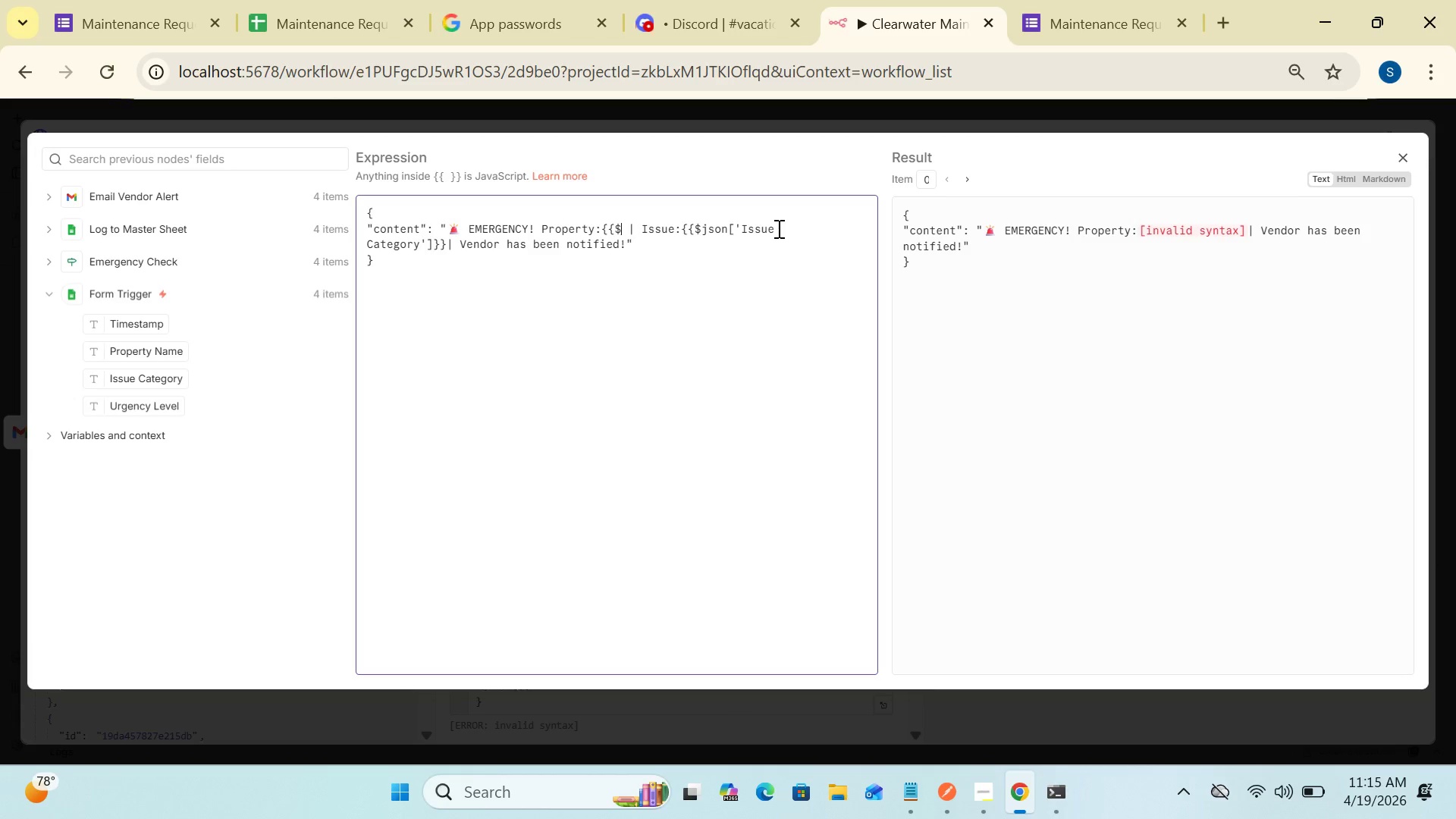 
key(Backspace)
 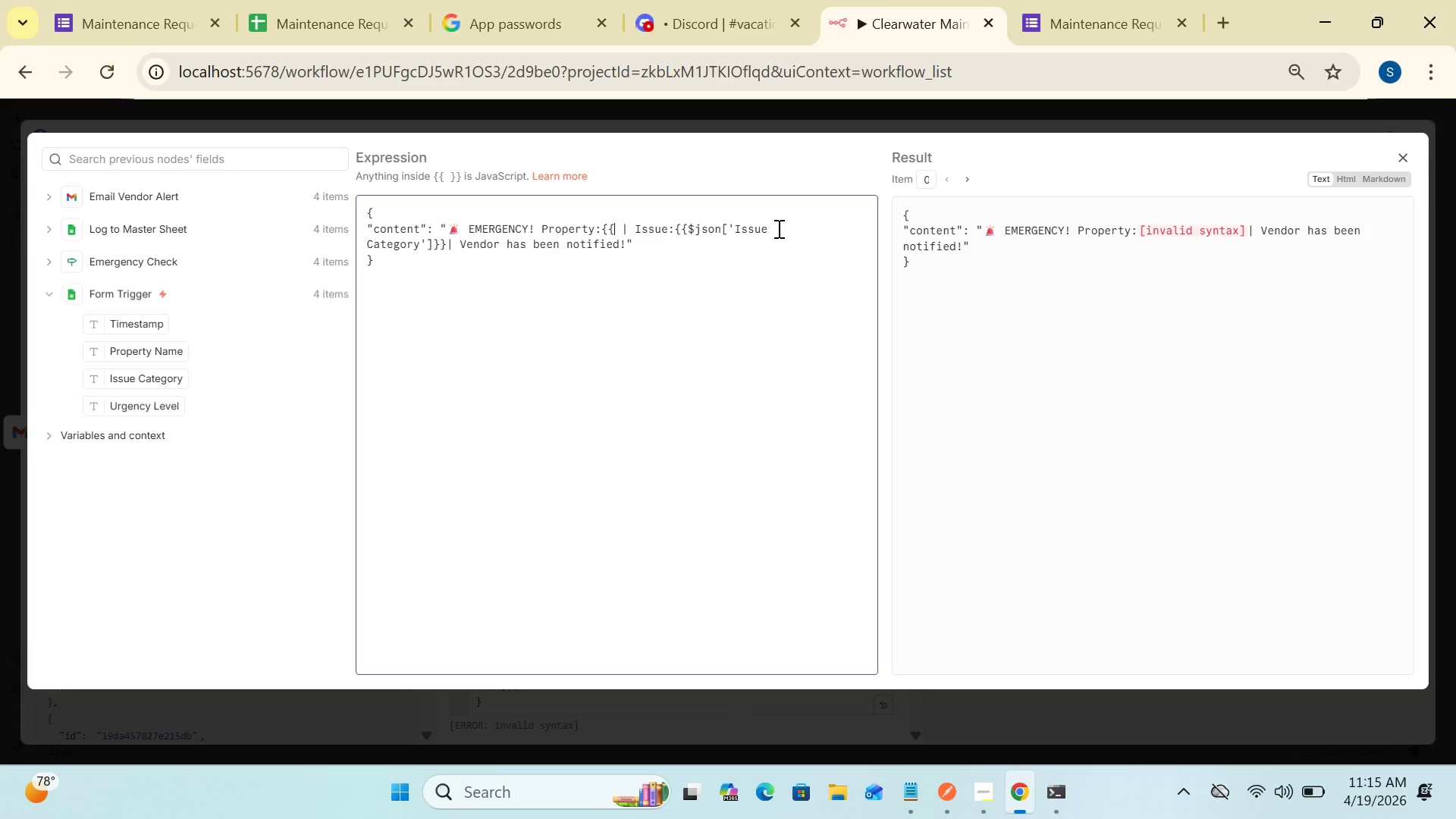 
key(Backspace)
 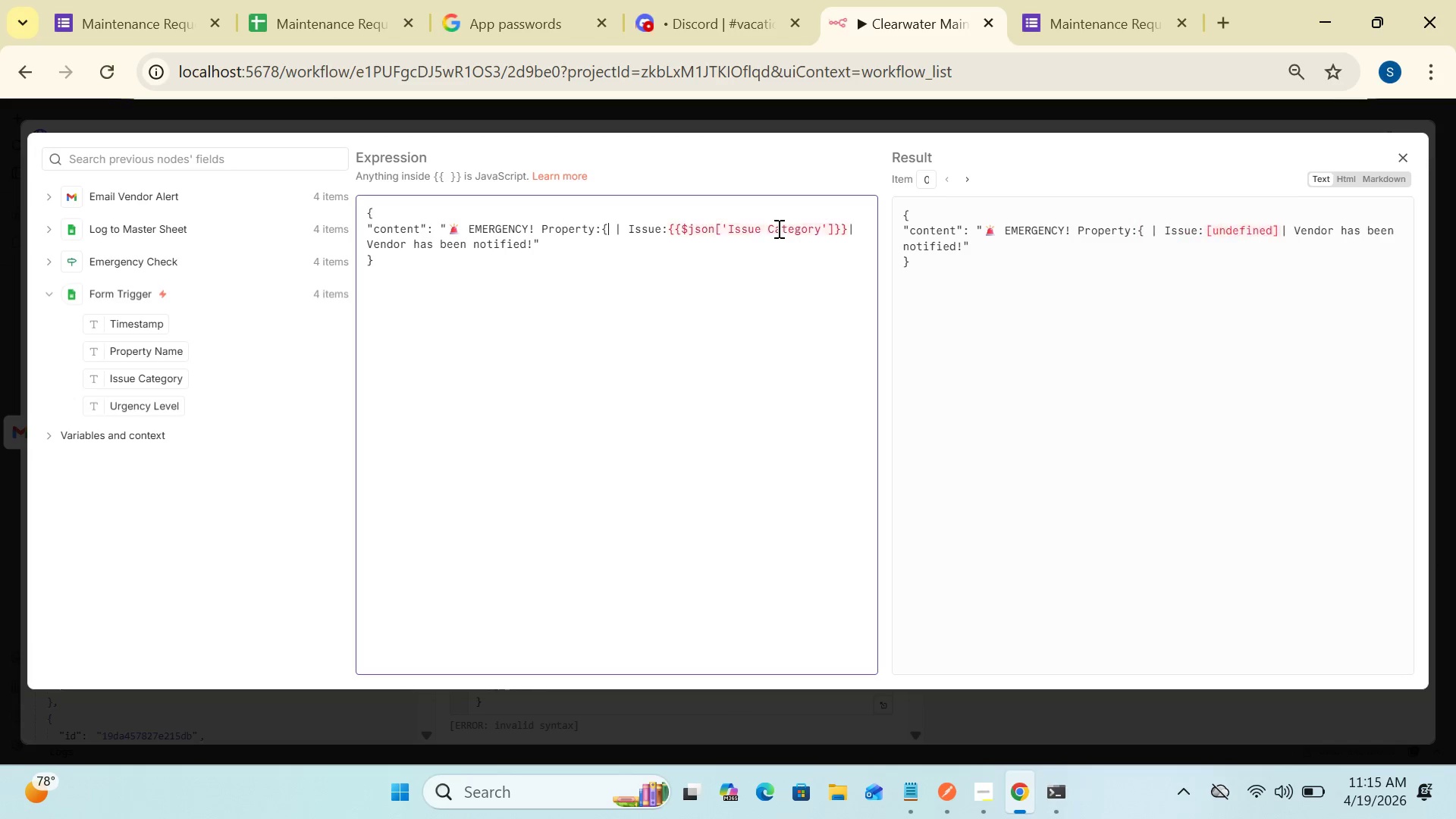 
key(Backspace)
 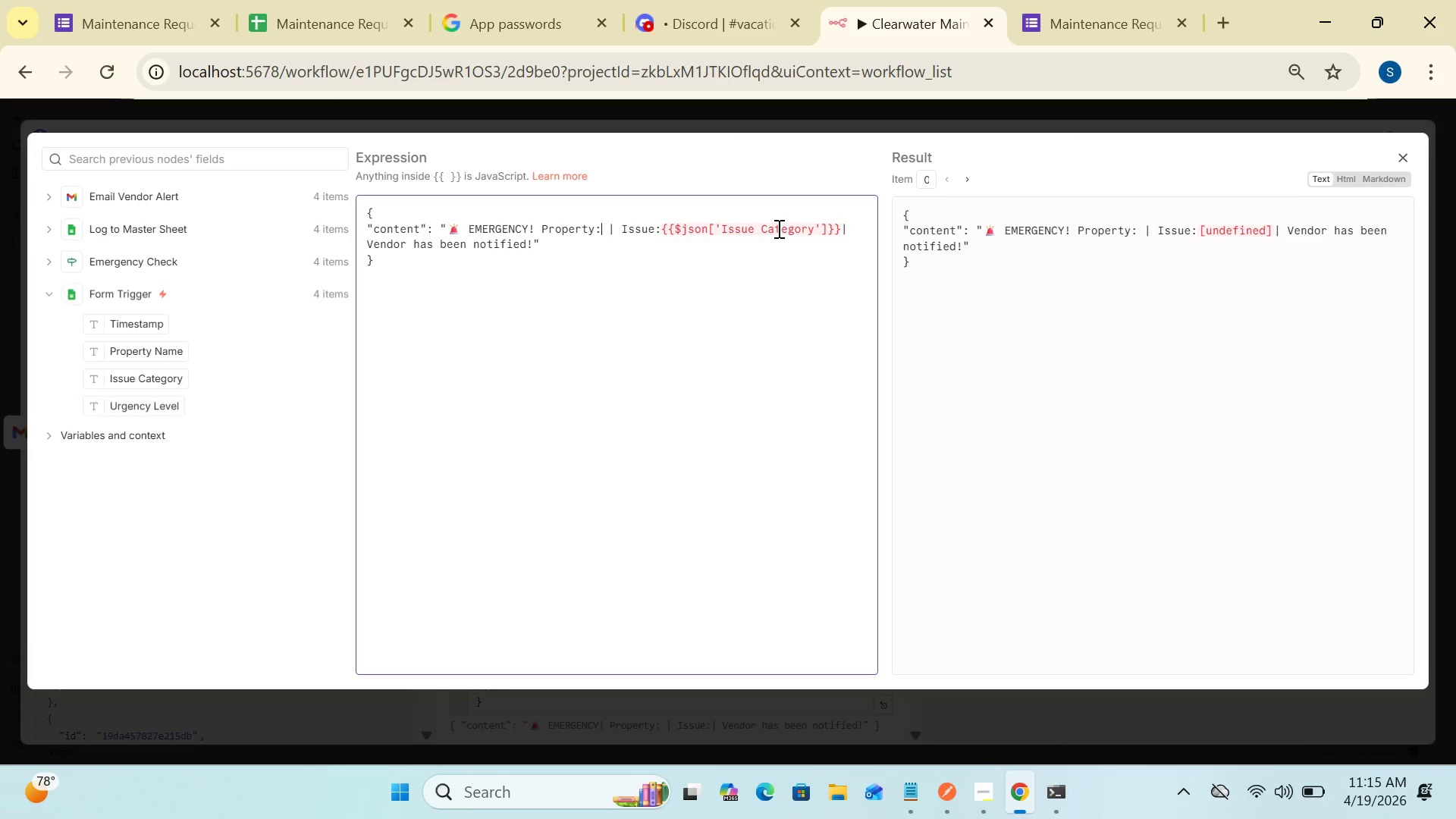 
wait(9.55)
 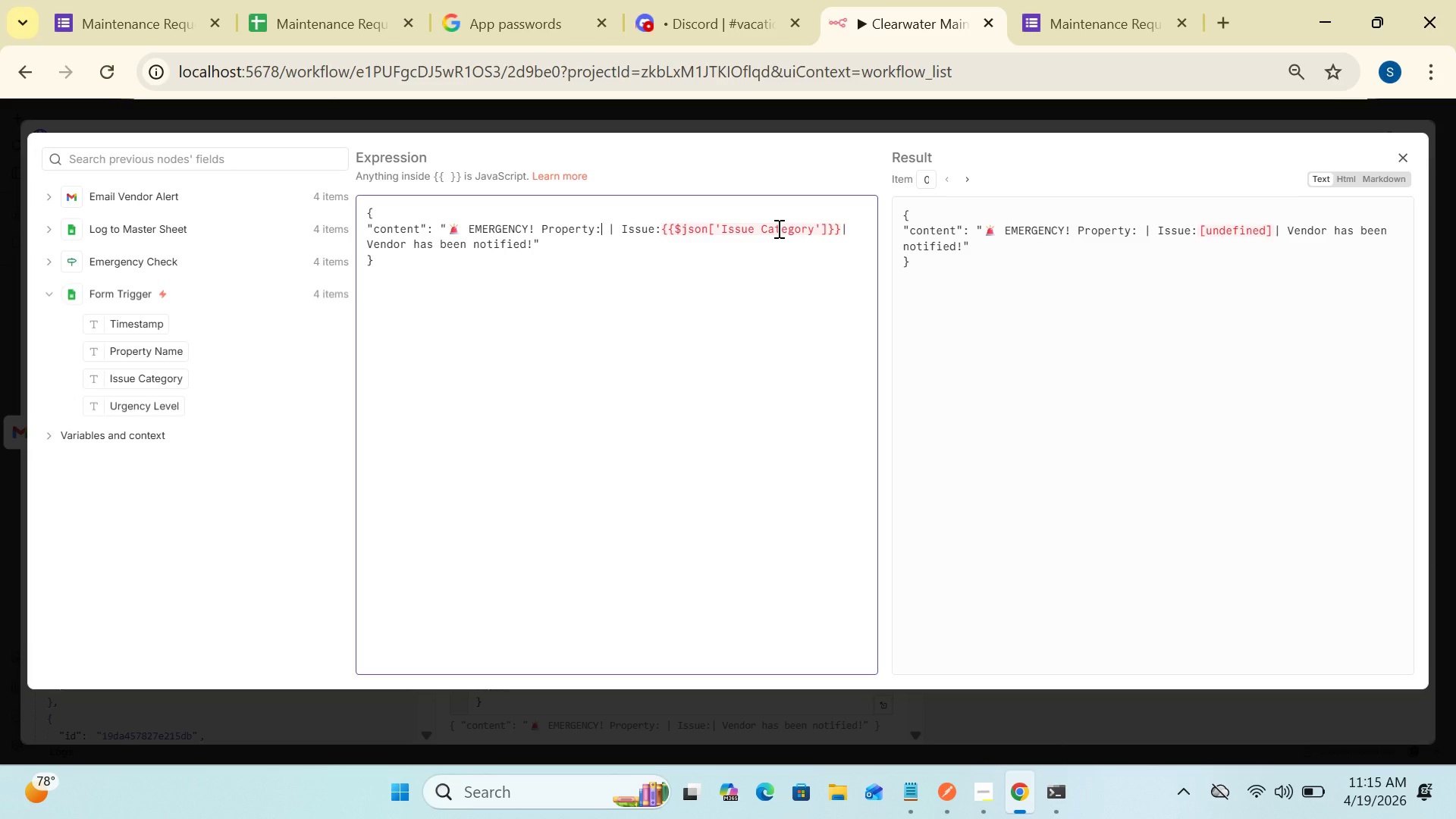 
left_click([560, 247])
 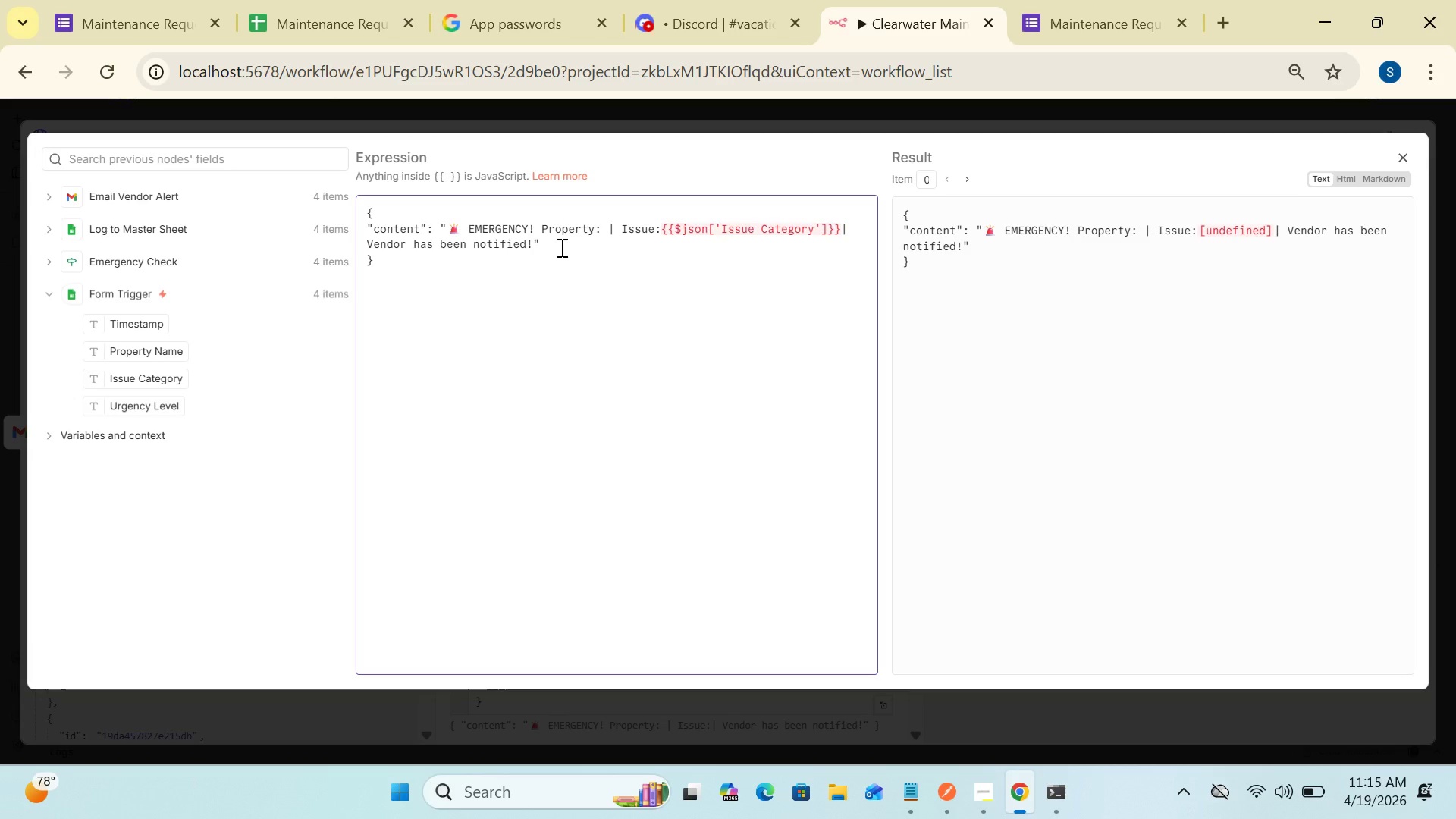 
hold_key(key=Backspace, duration=1.5)
 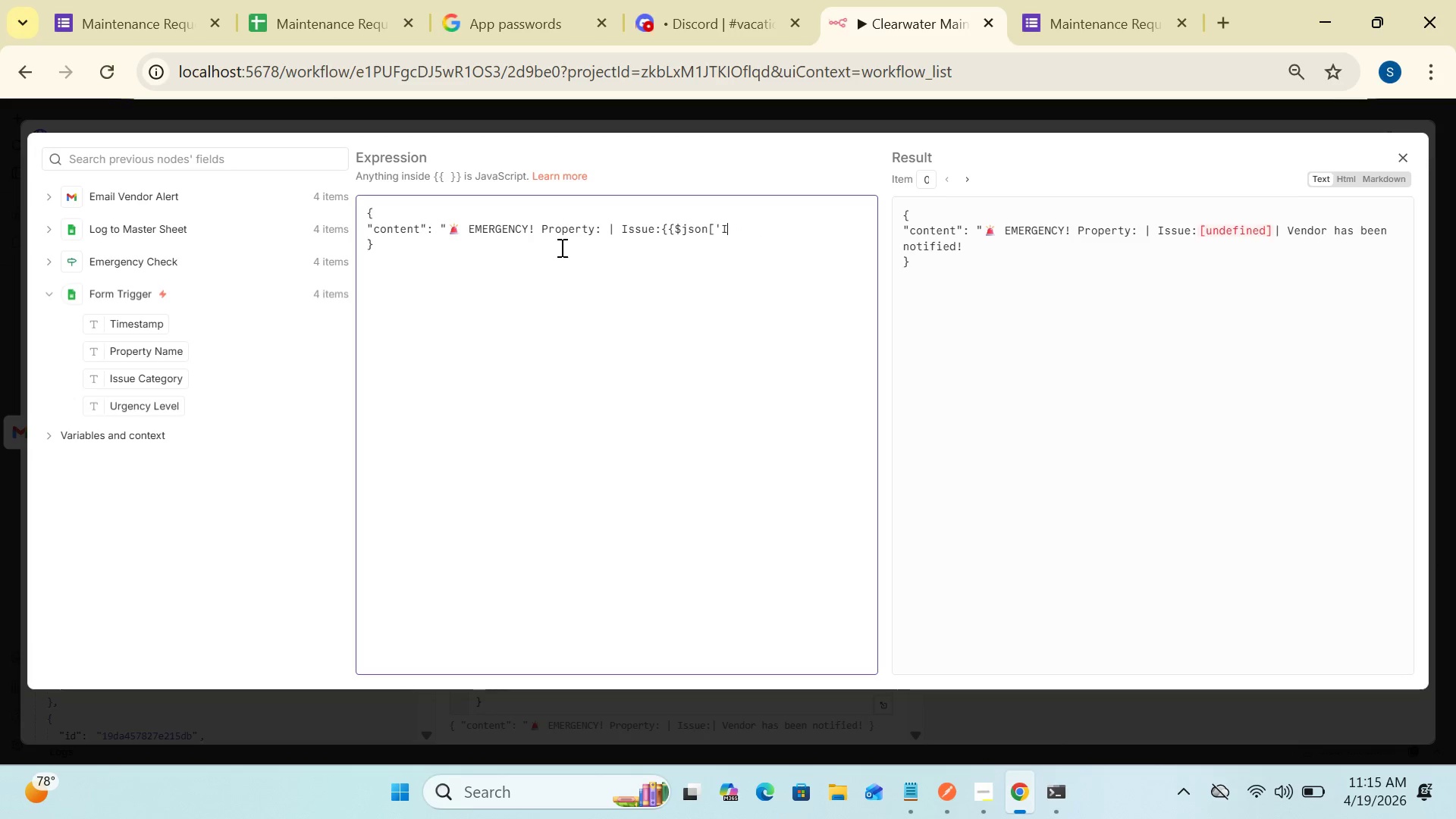 
hold_key(key=Backspace, duration=0.41)
 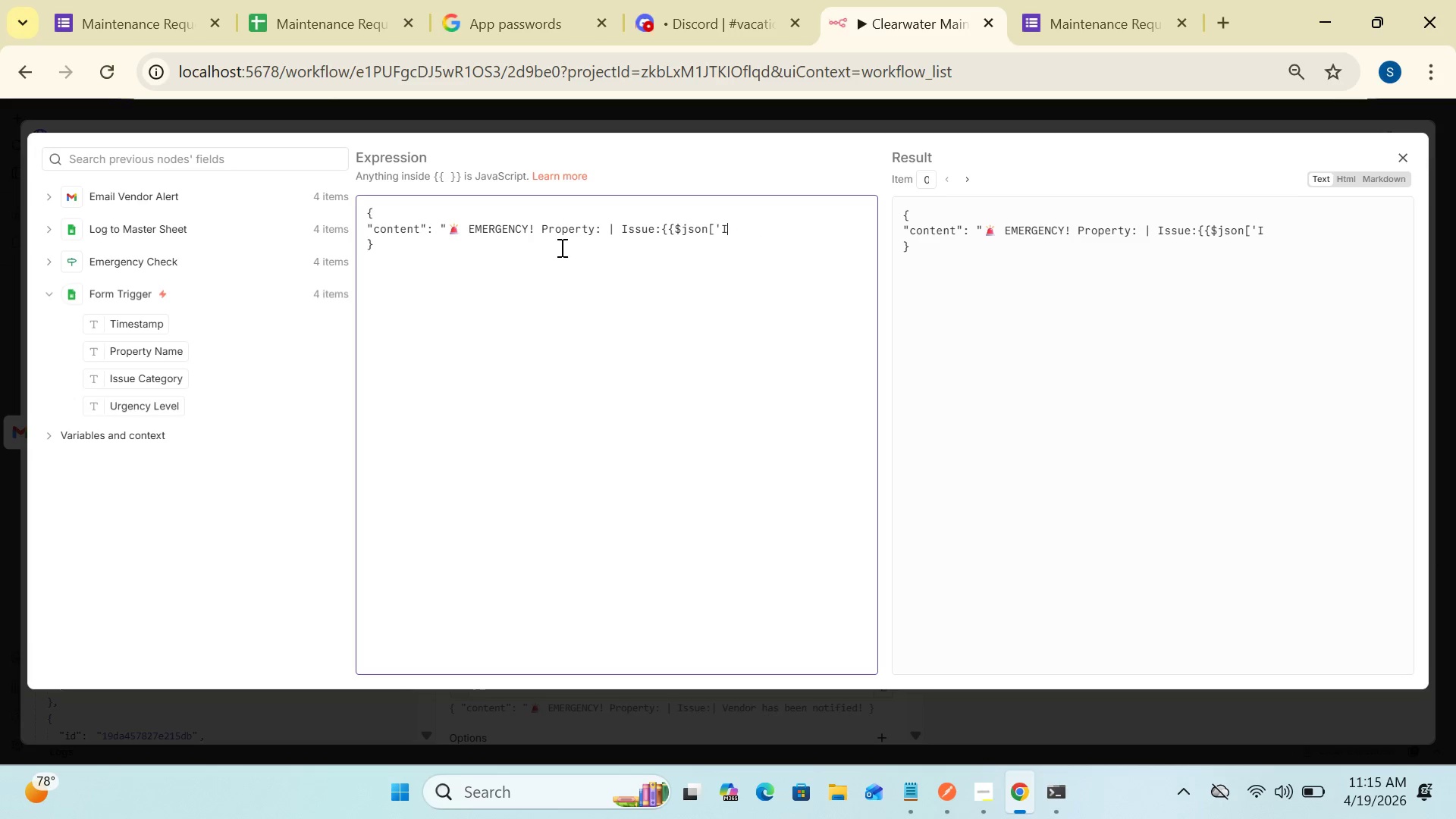 
key(Backspace)
 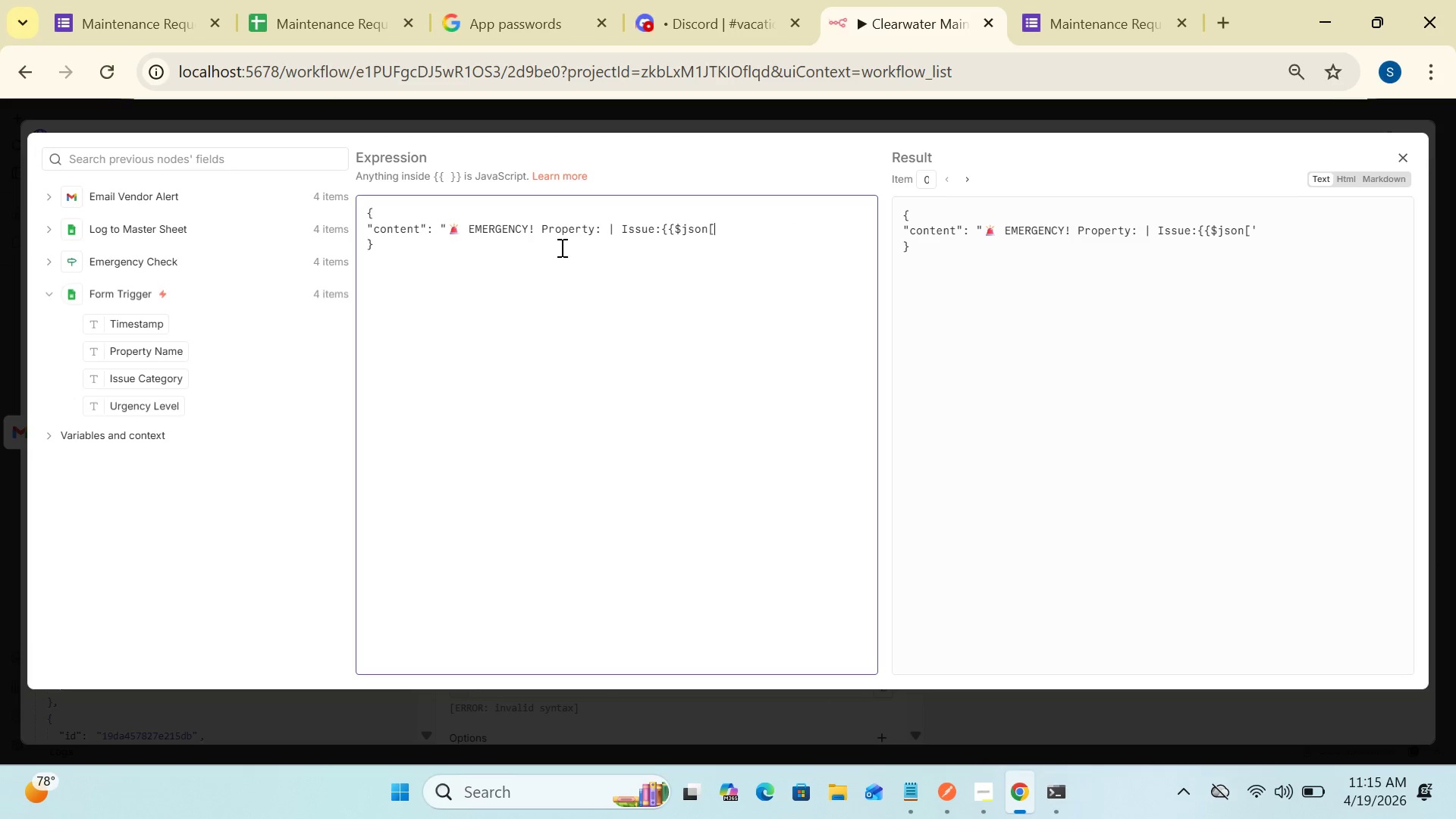 
key(Backspace)
 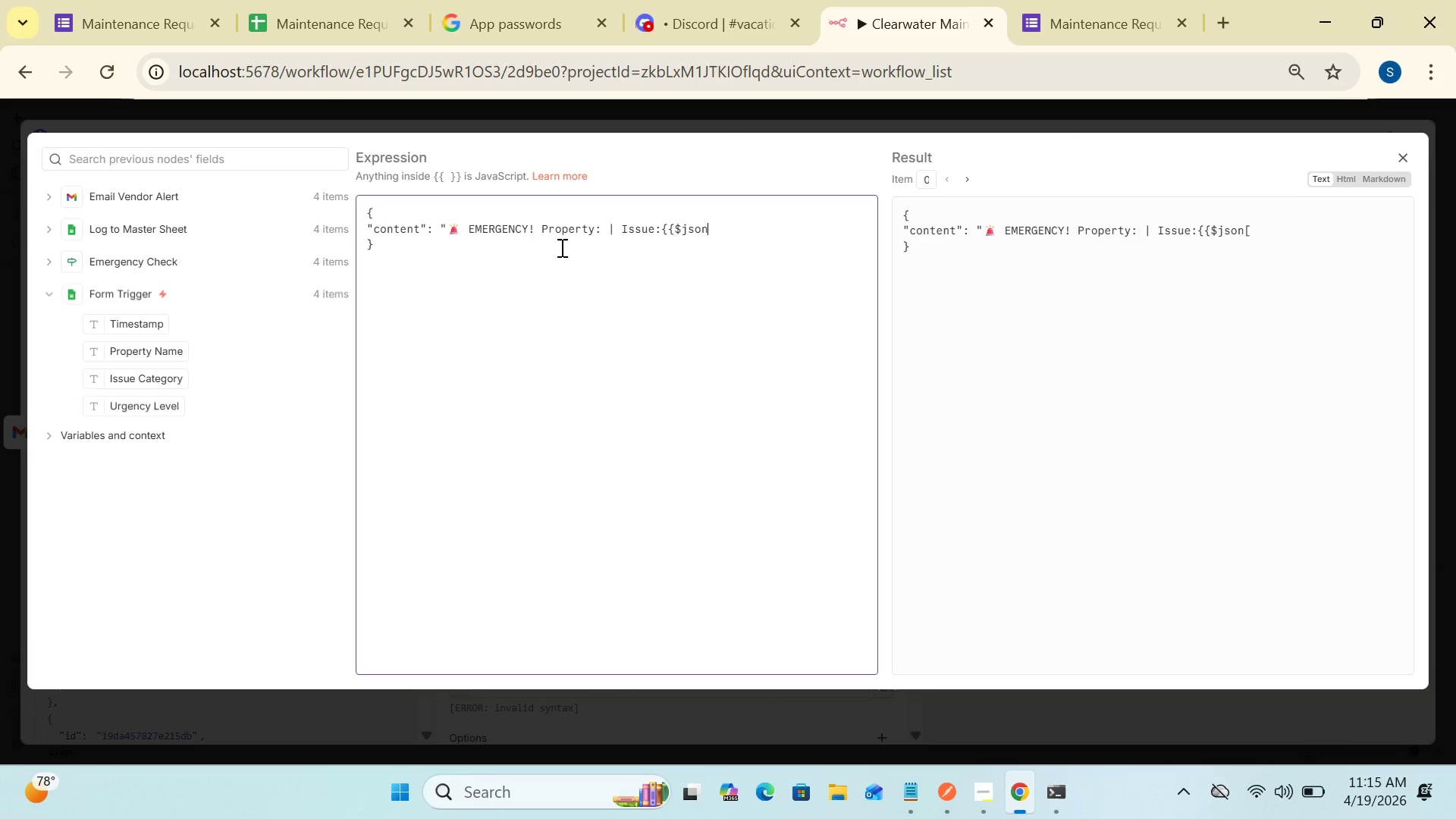 
key(Backspace)
 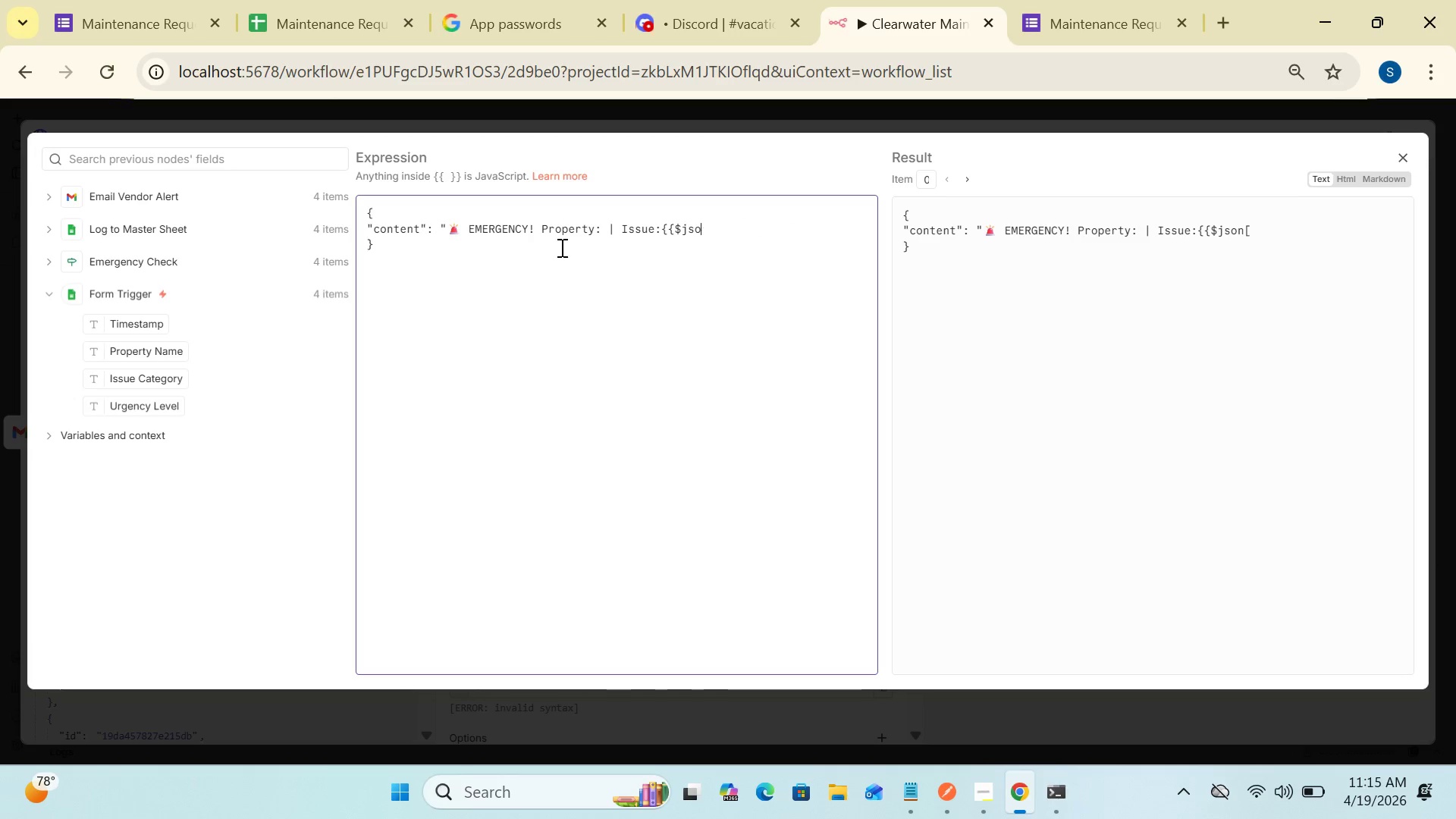 
key(Backspace)
 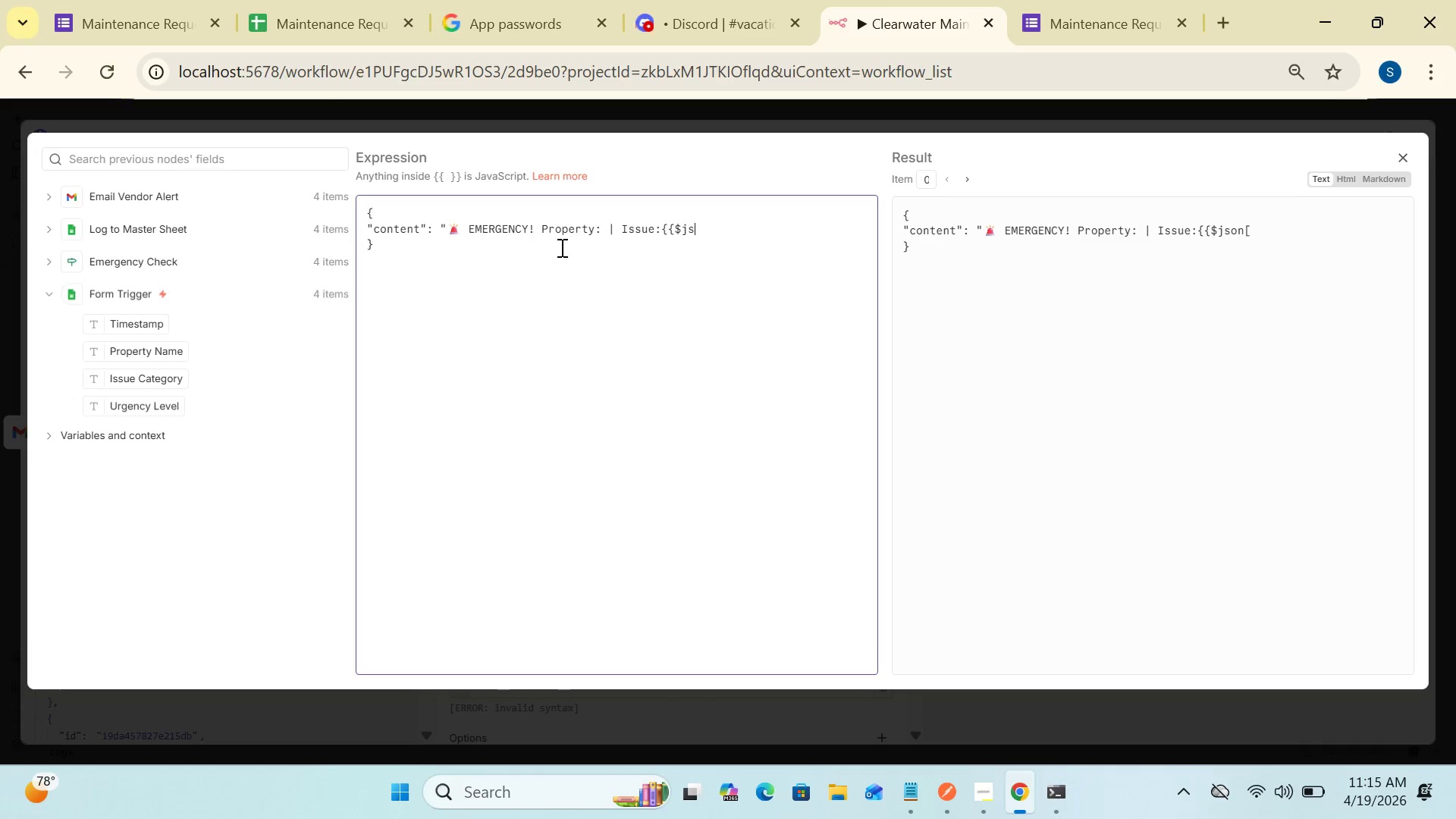 
key(Backspace)
 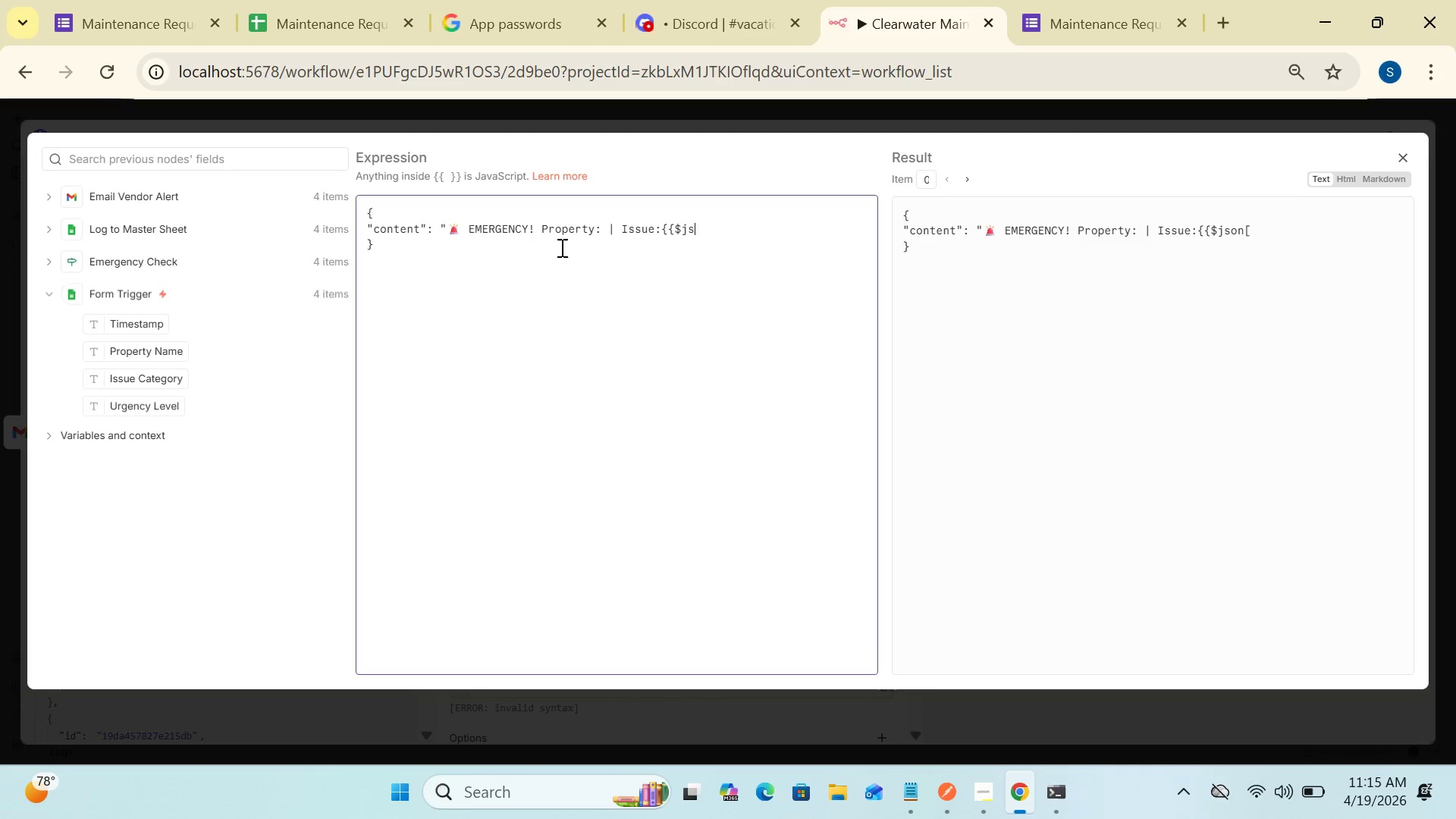 
key(Backspace)
 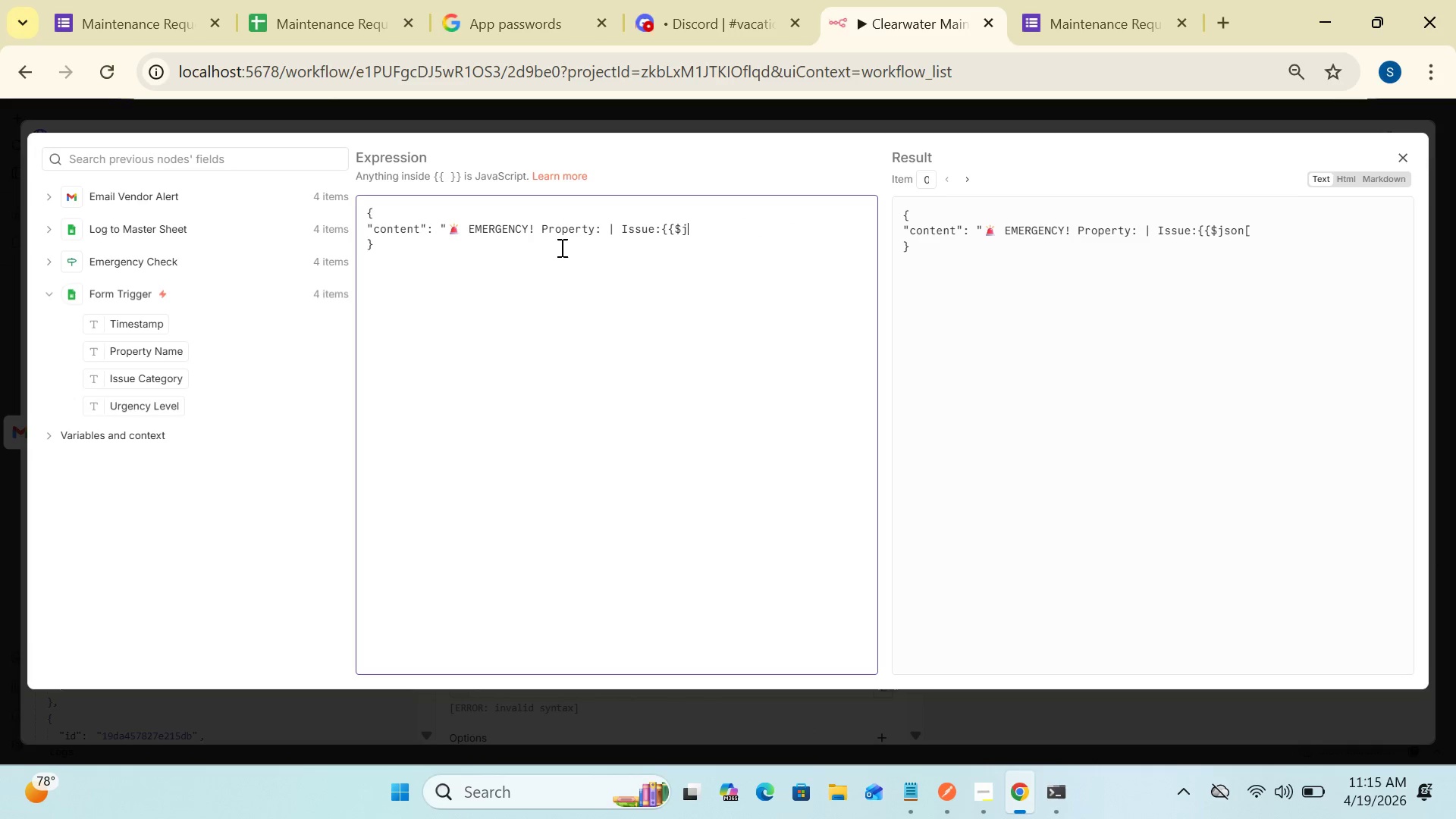 
key(Backspace)
 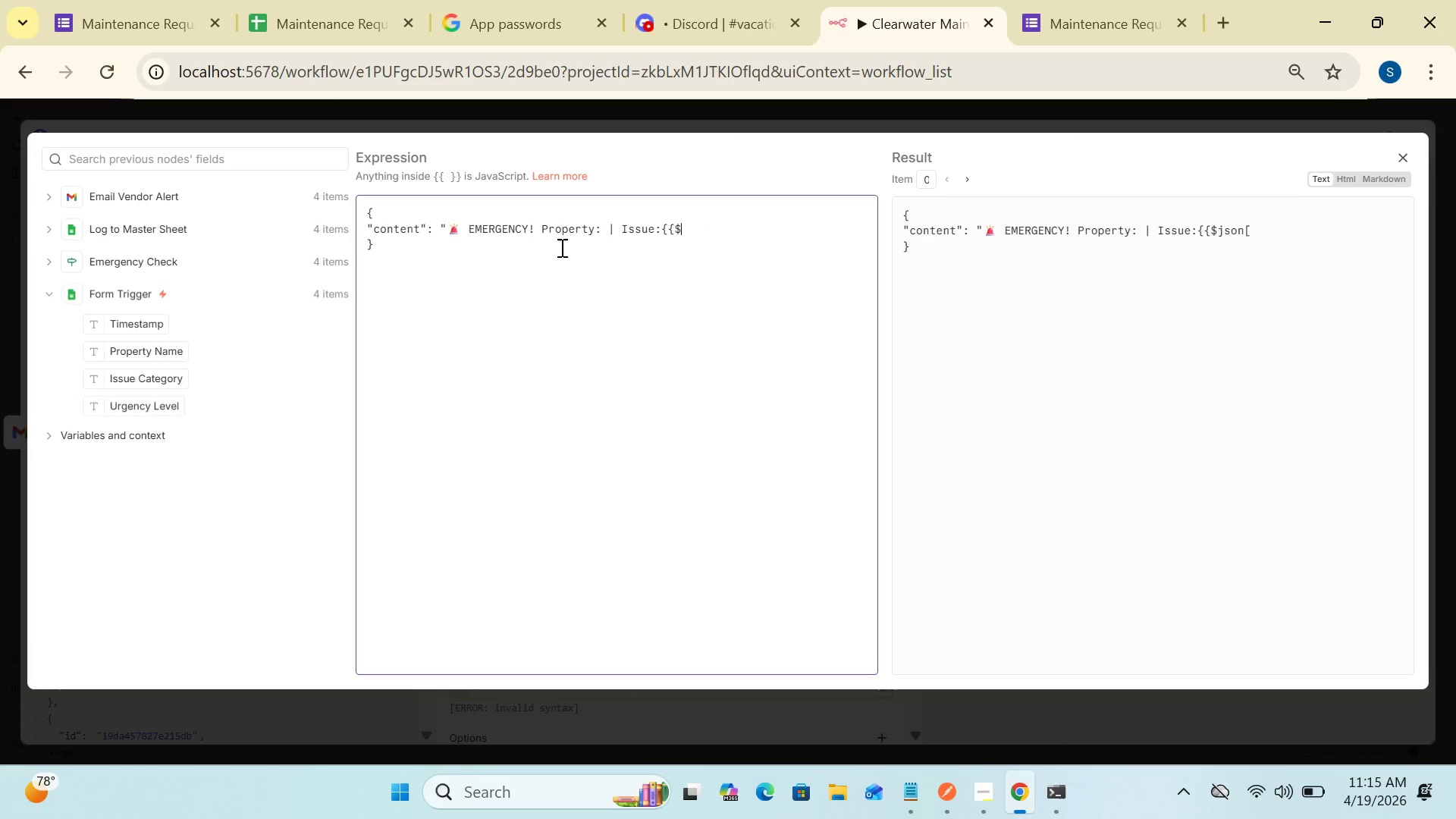 
key(Backspace)
 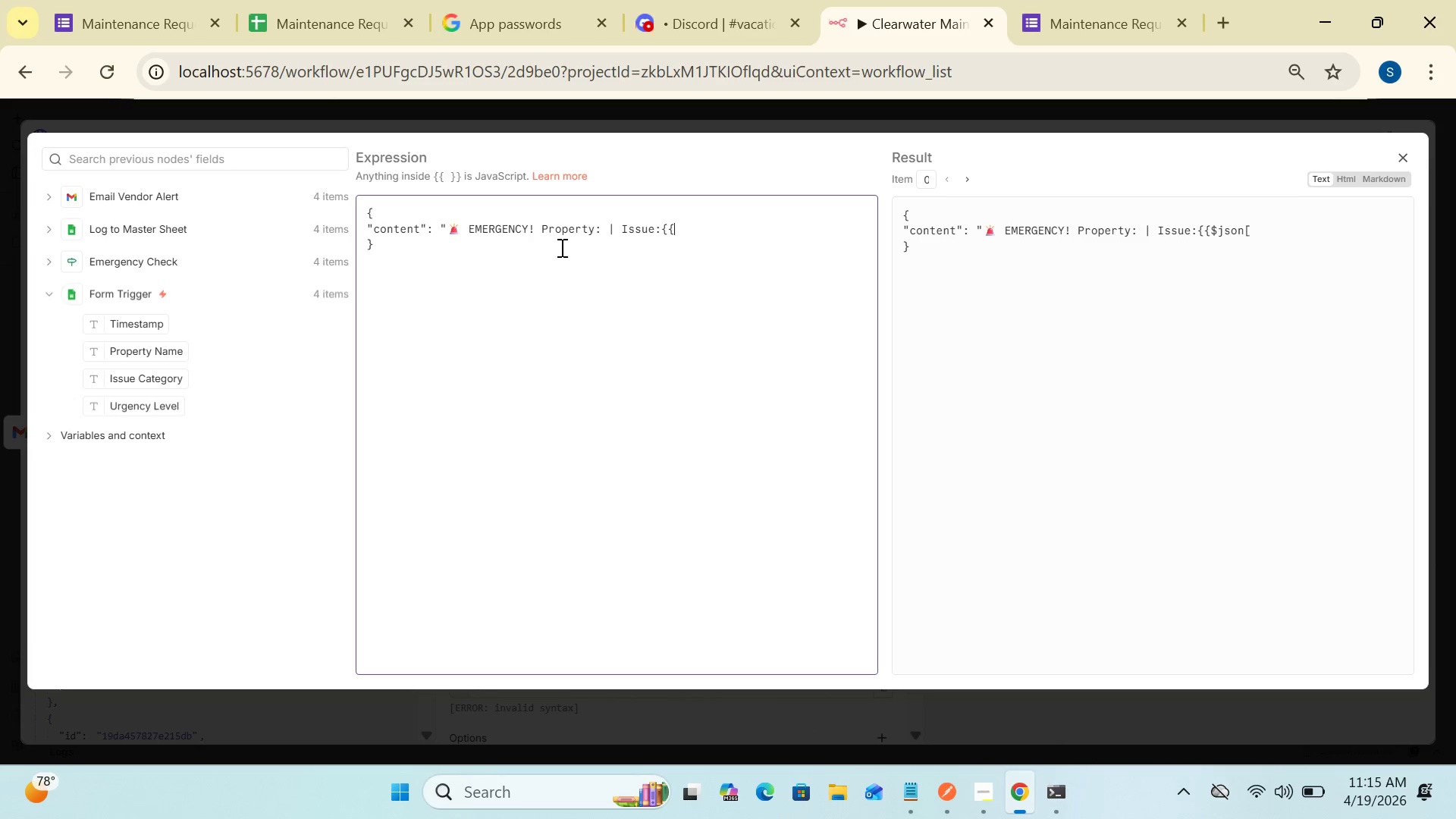 
key(Backspace)
 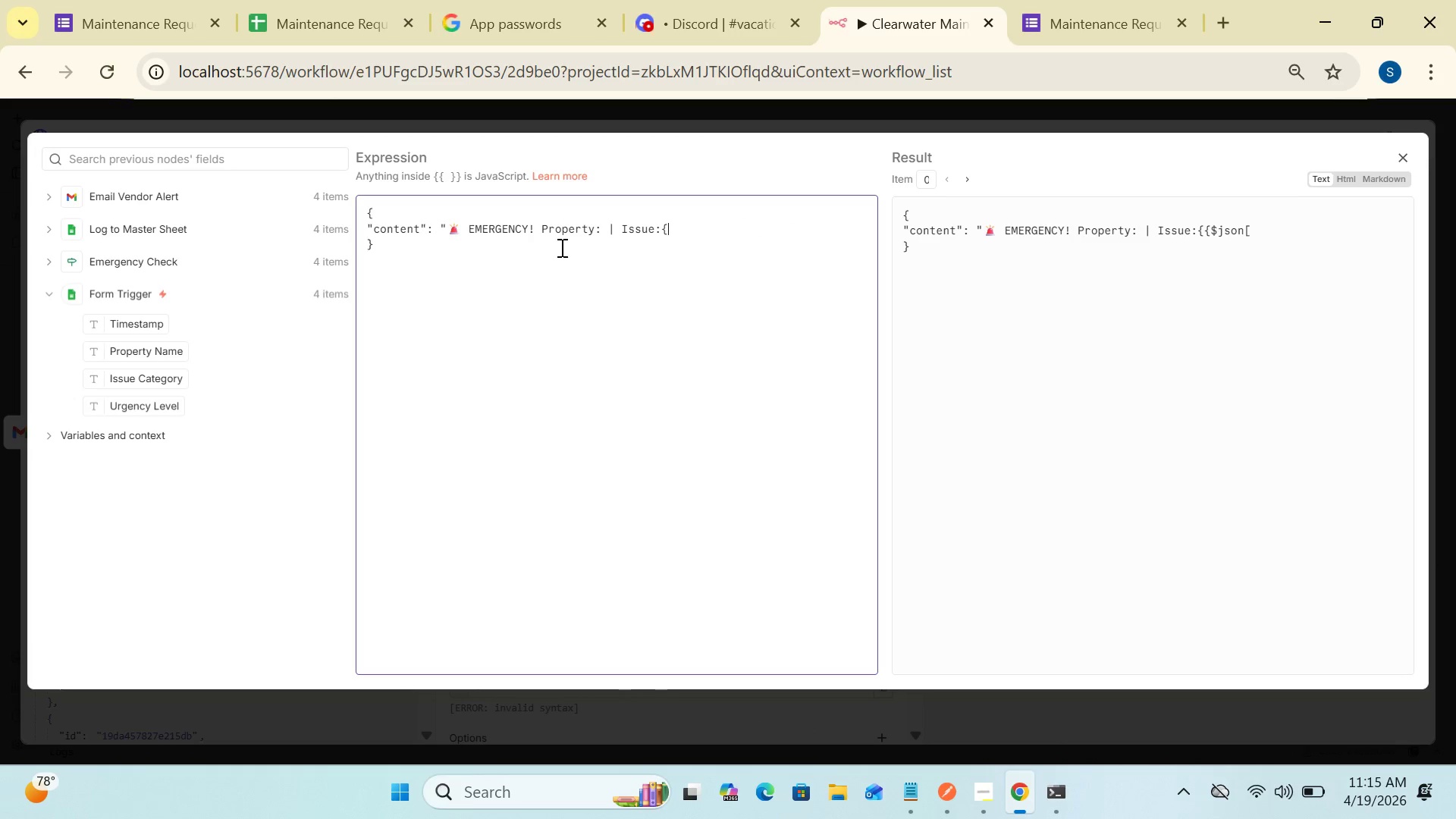 
key(Backspace)
 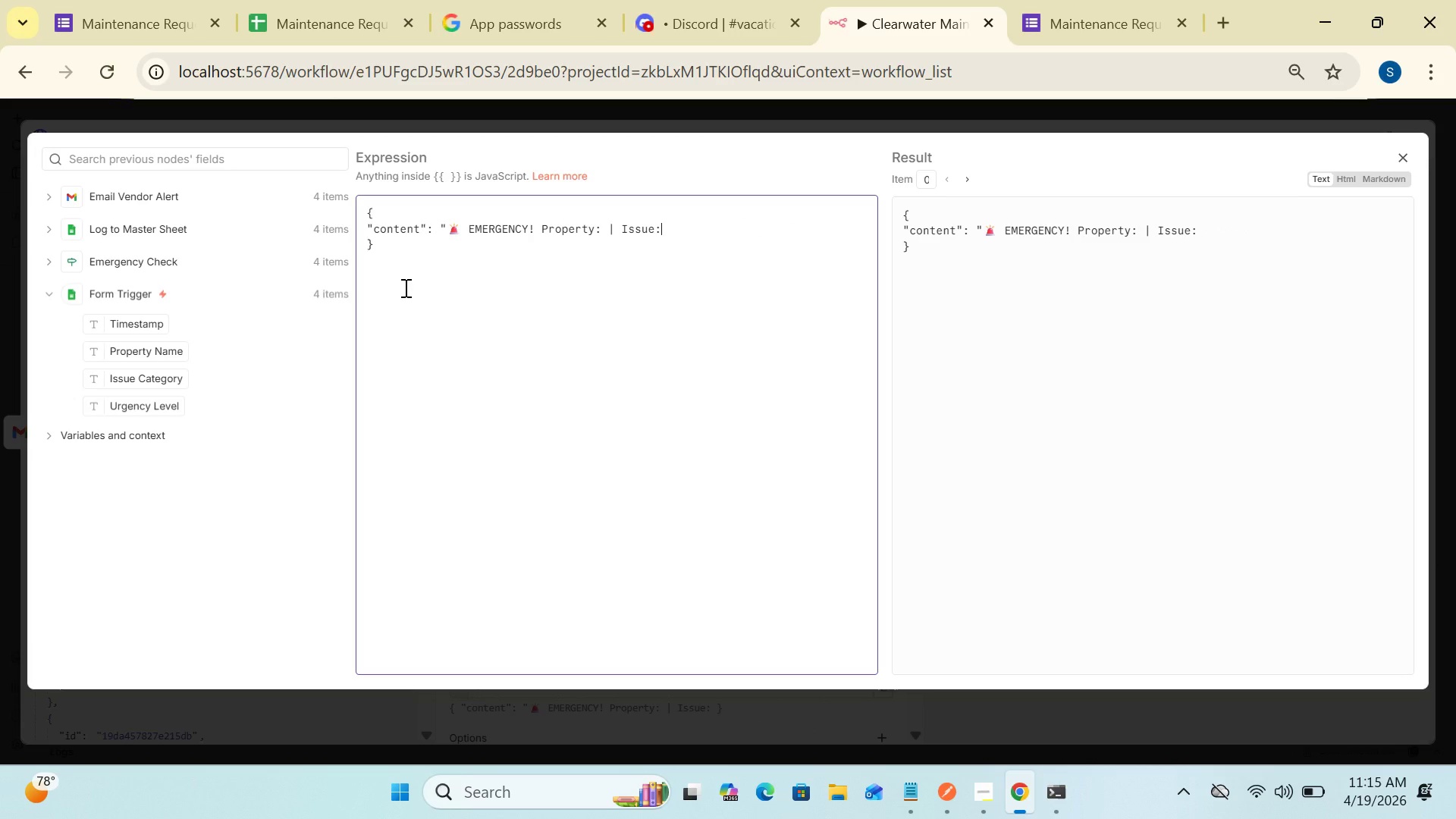 
wait(5.84)
 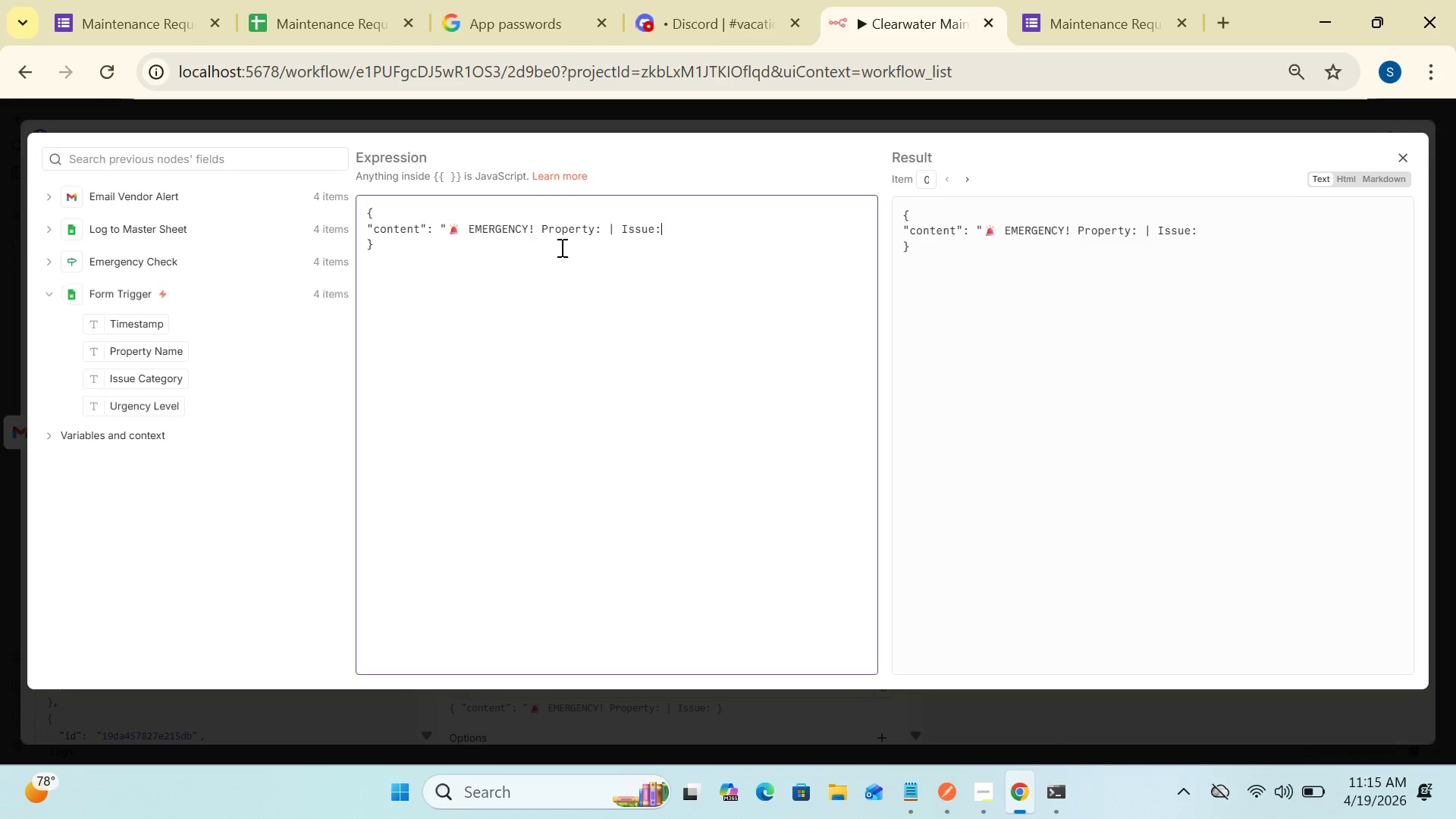 
left_click([382, 291])
 